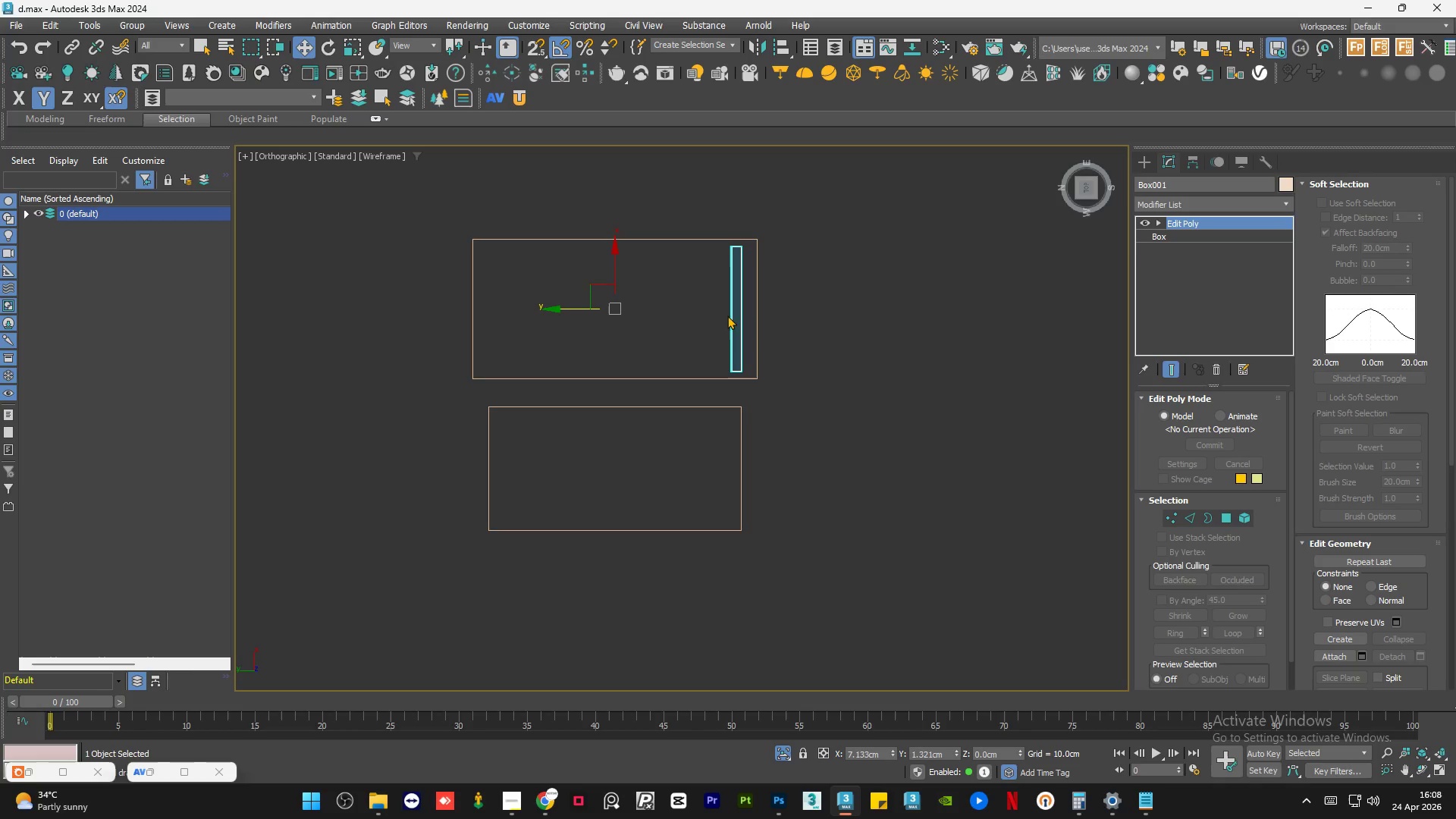 
hold_key(key=ShiftLeft, duration=2.12)
left_click_drag(start_coordinate=[564, 309], to_coordinate=[324, 296])
 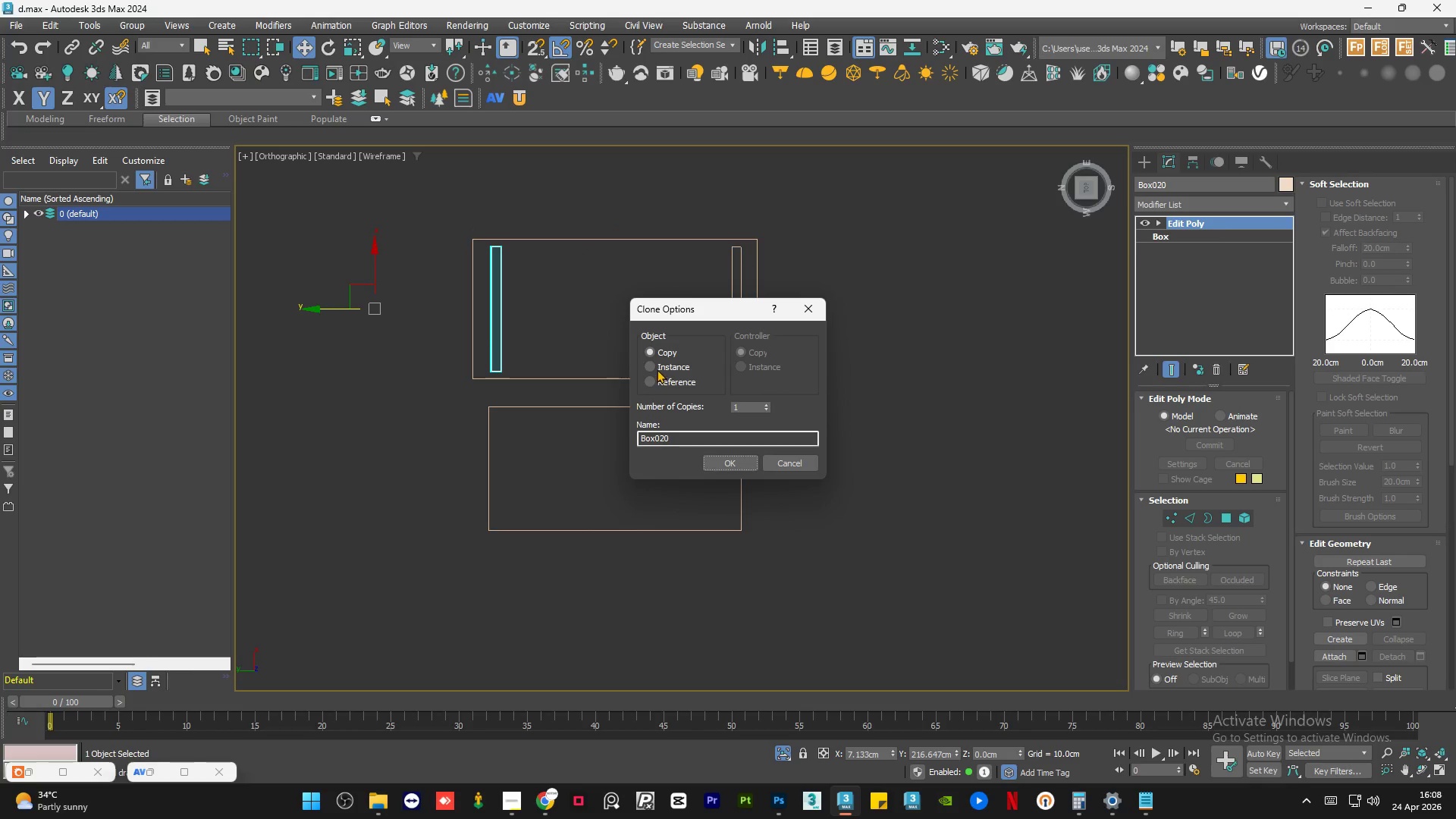 
left_click([657, 367])
 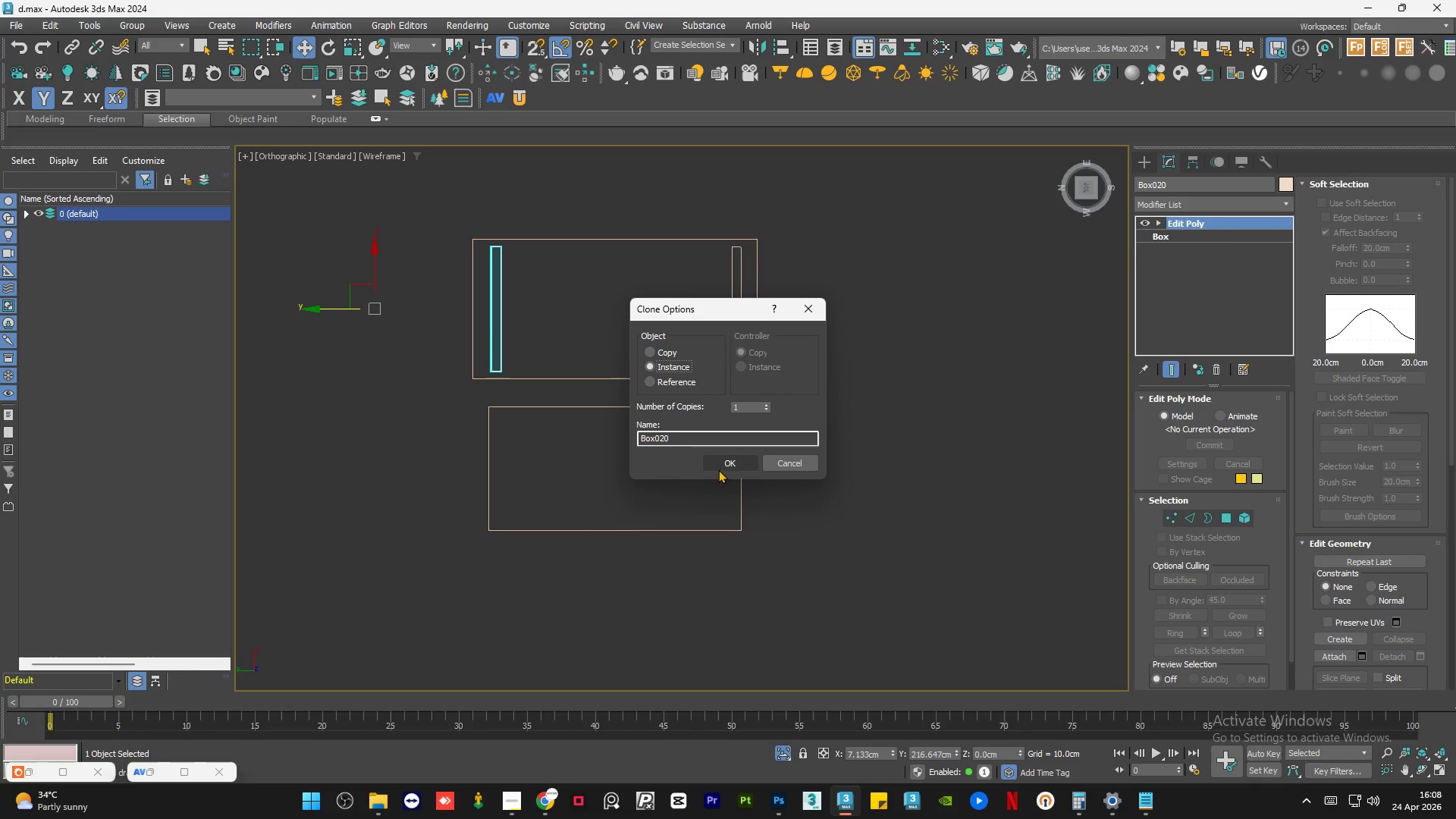 
left_click([720, 460])
 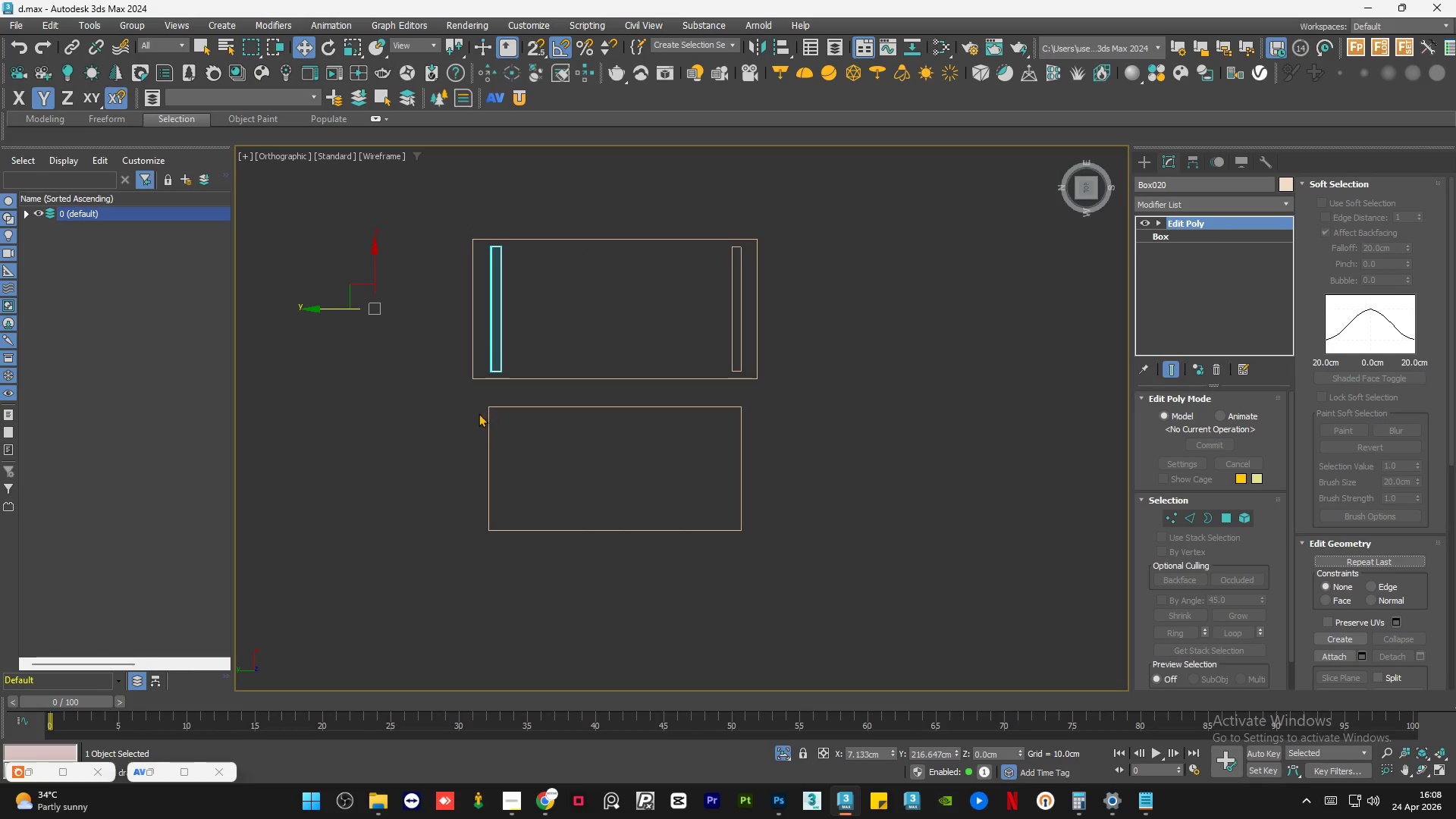 
scroll: coordinate [458, 413], scroll_direction: up, amount: 2.0
 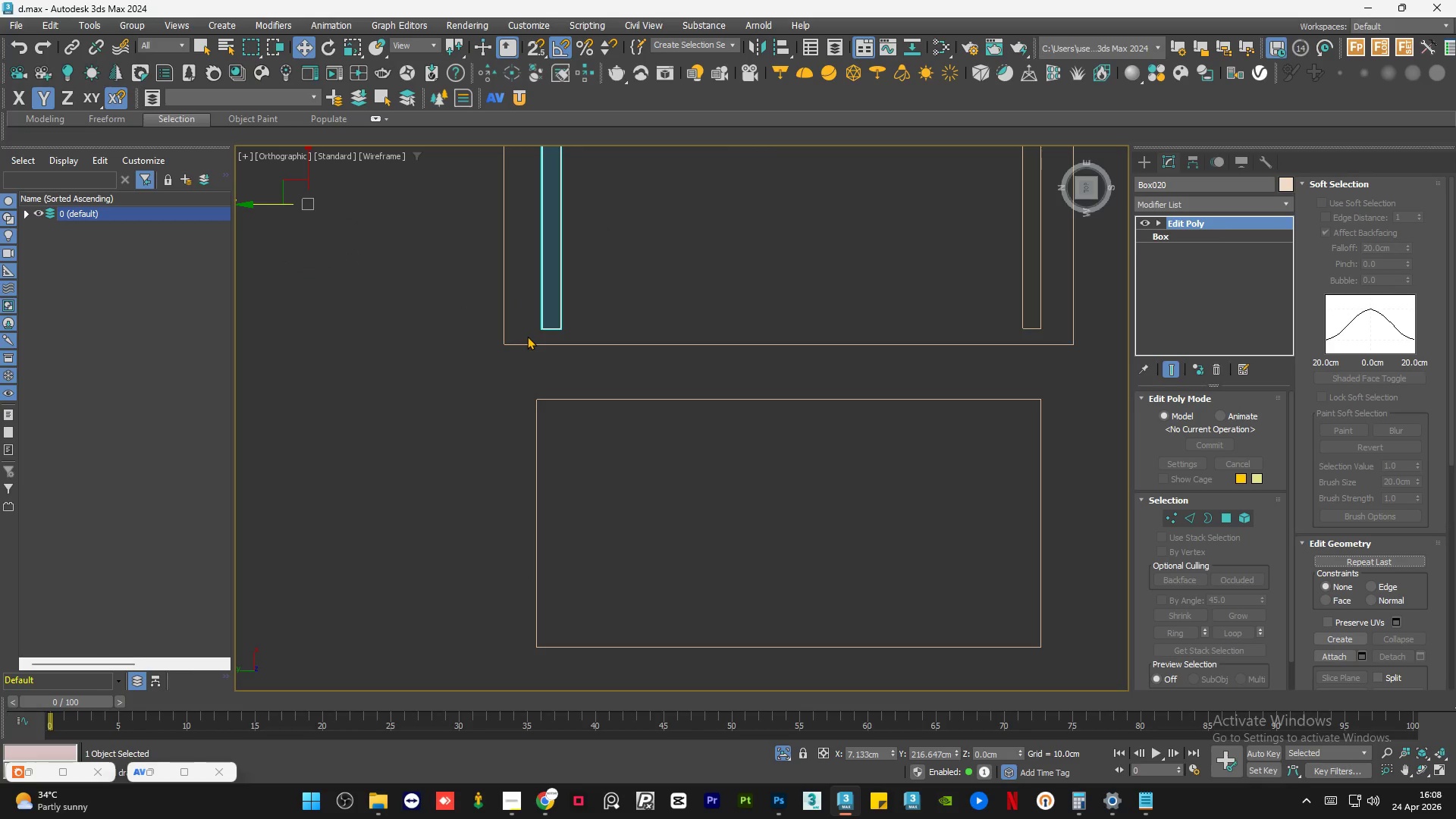 
key(S)
 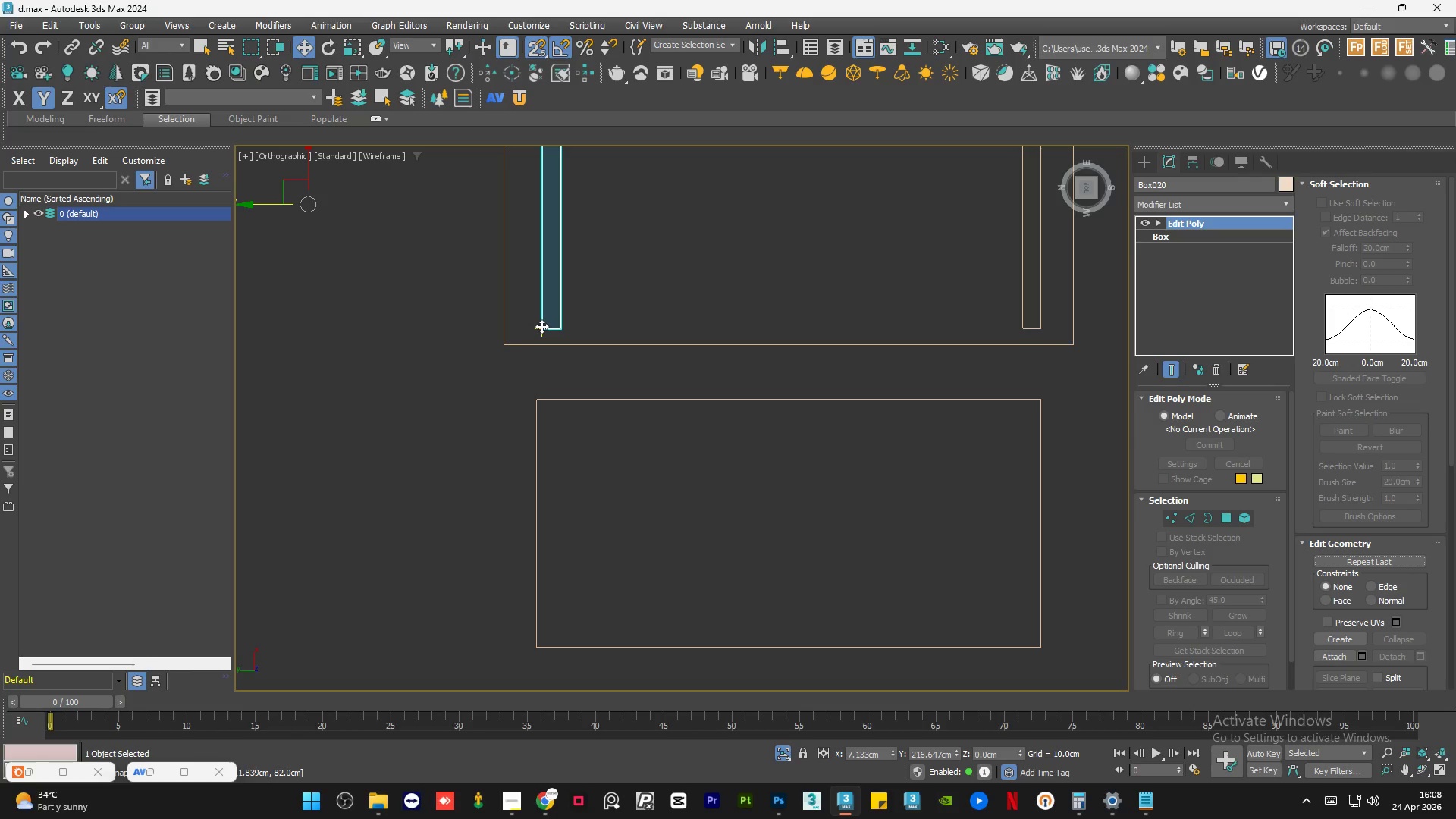 
left_click_drag(start_coordinate=[541, 326], to_coordinate=[540, 409])
 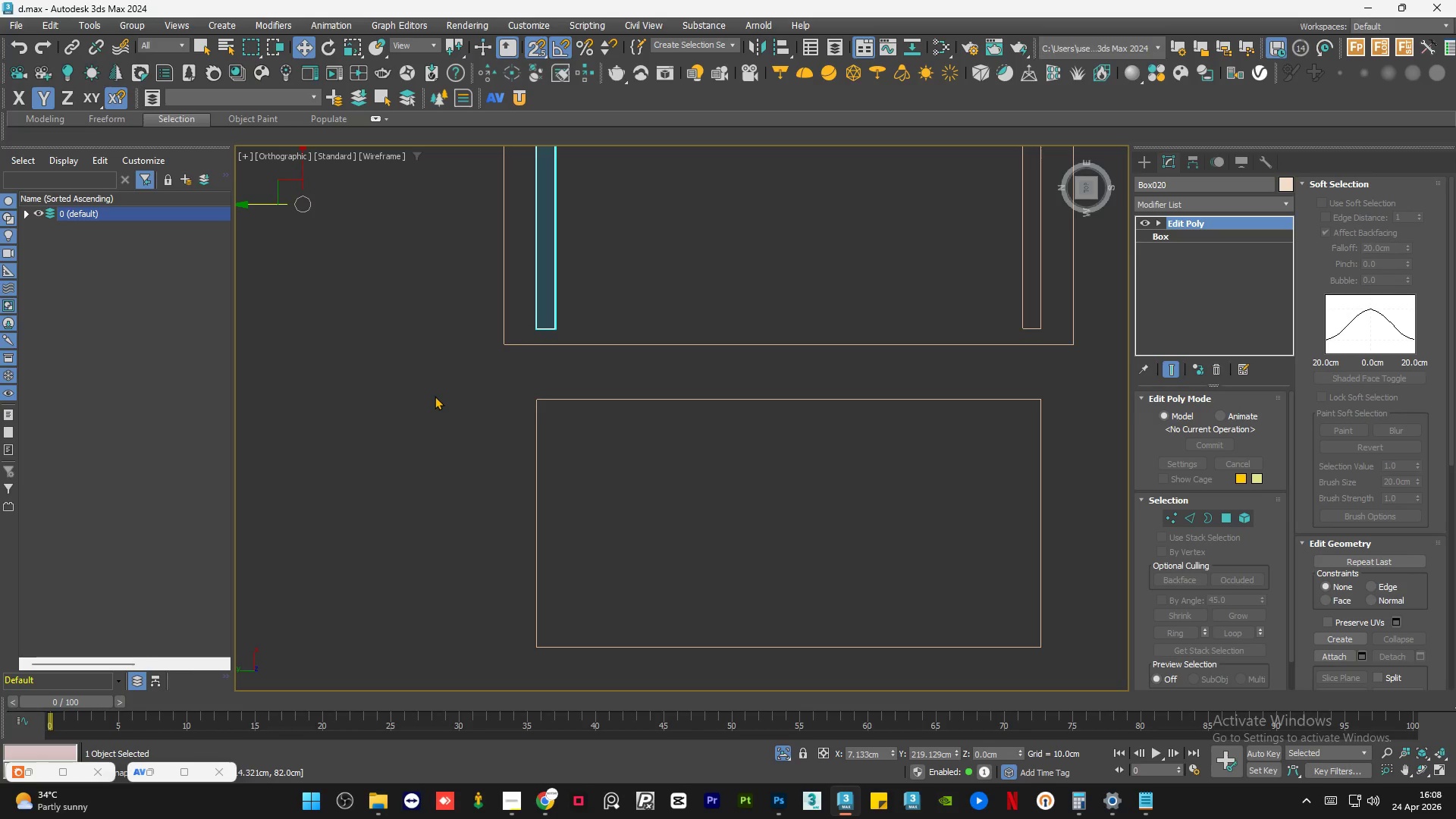 
left_click([435, 396])
 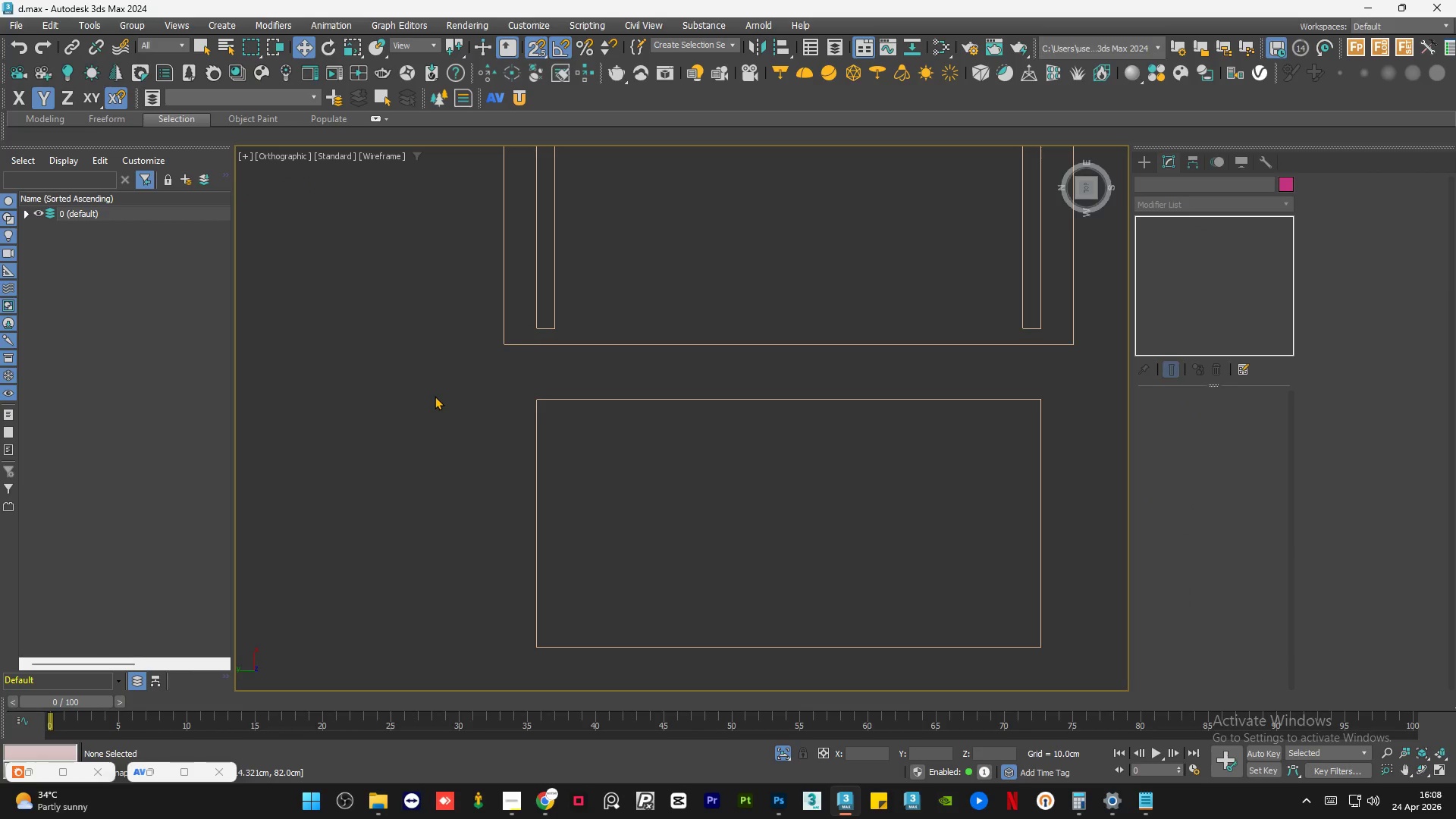 
key(S)
 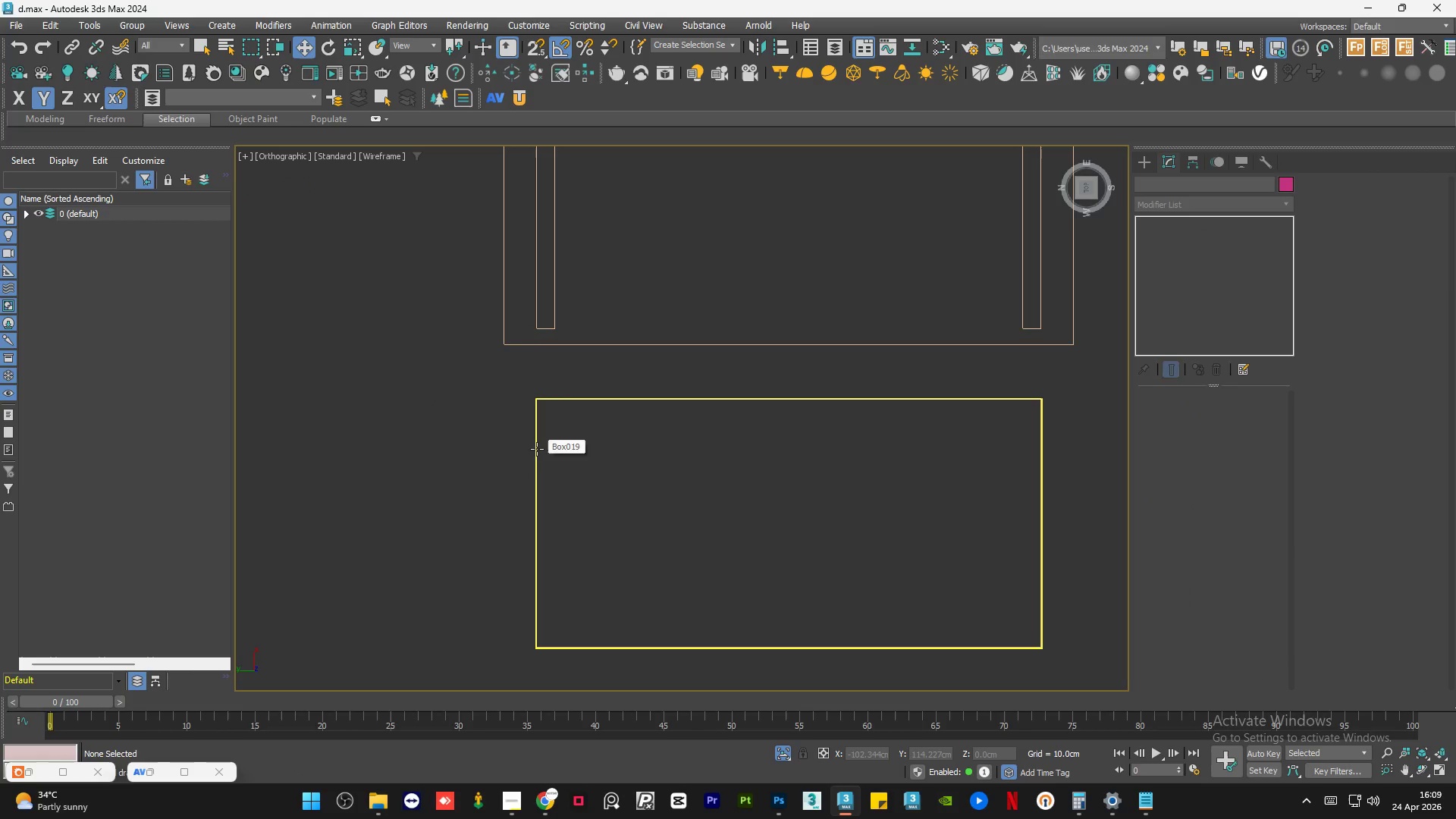 
scroll: coordinate [616, 517], scroll_direction: down, amount: 1.0
 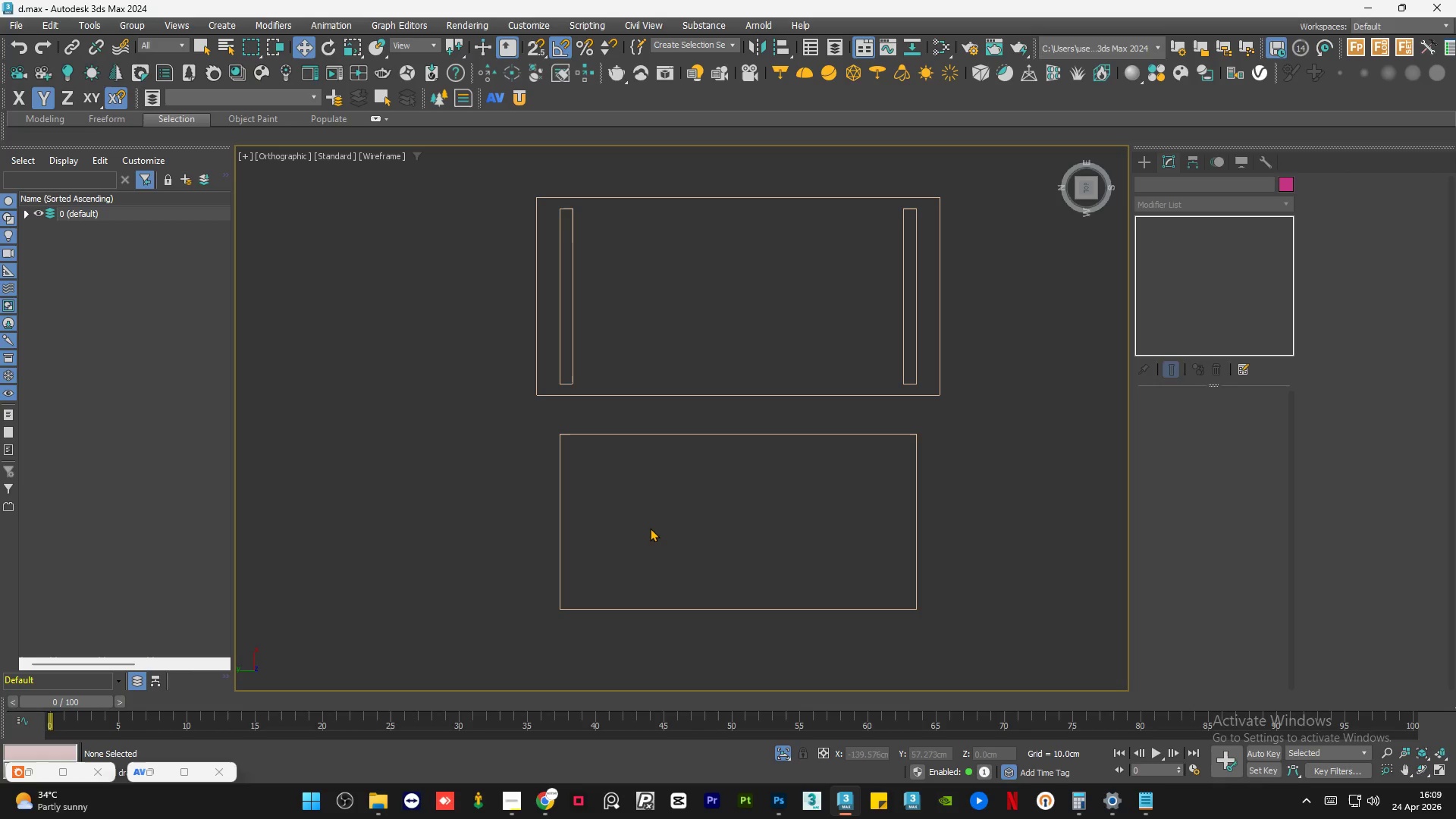 
wait(19.9)
 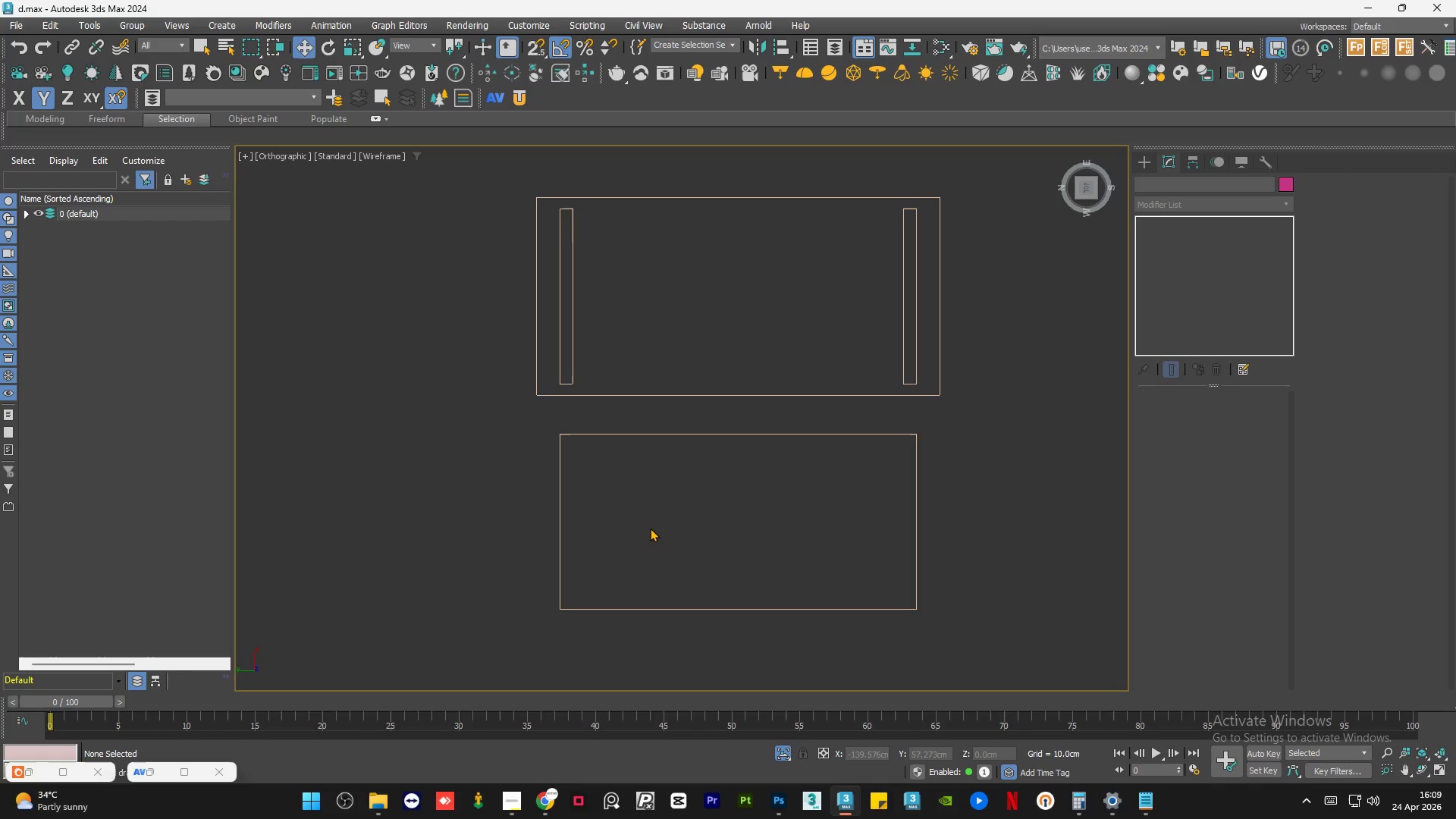 
key(E)
 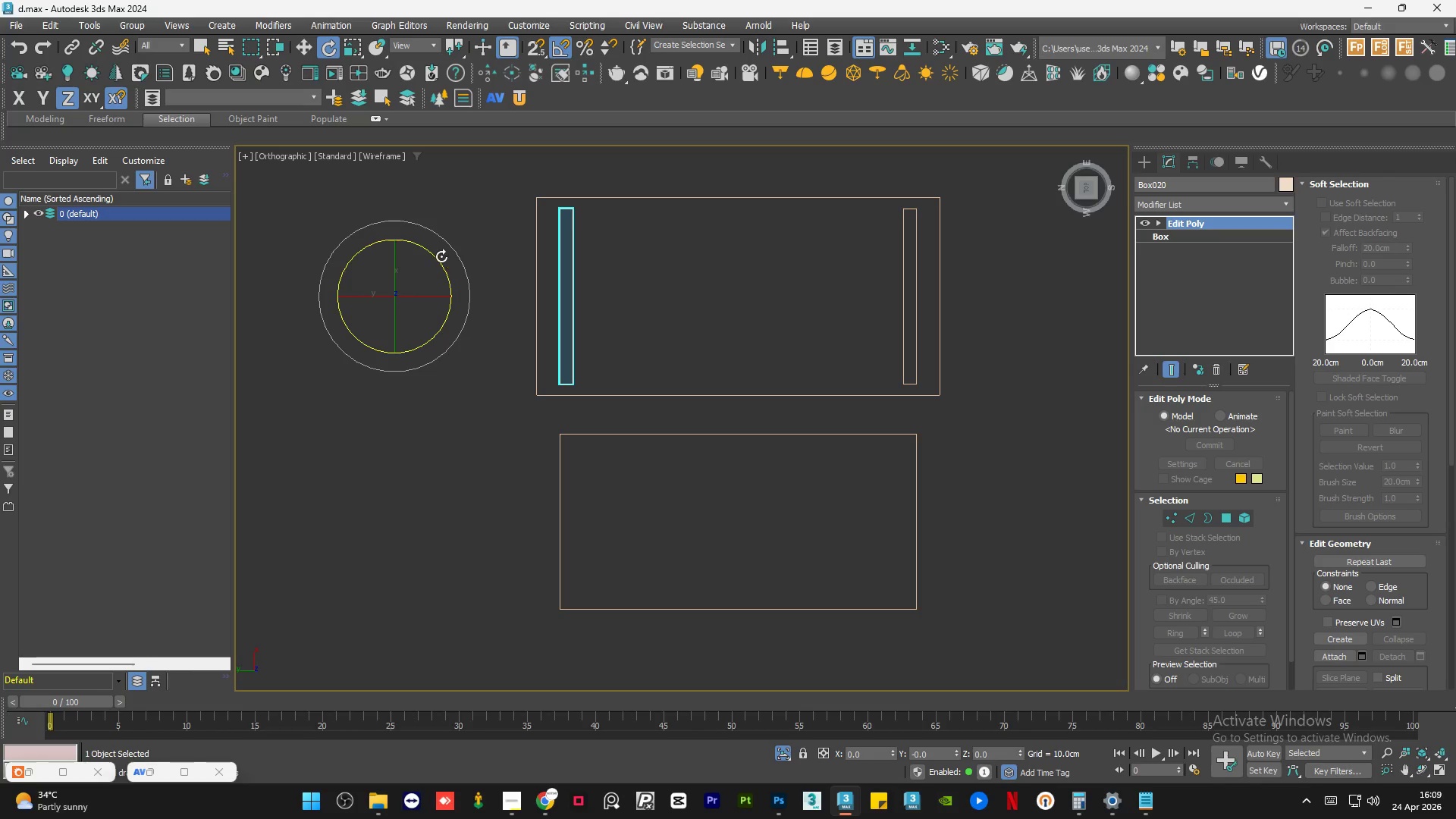 
hold_key(key=ShiftLeft, duration=2.42)
left_click_drag(start_coordinate=[441, 263], to_coordinate=[367, 240])
 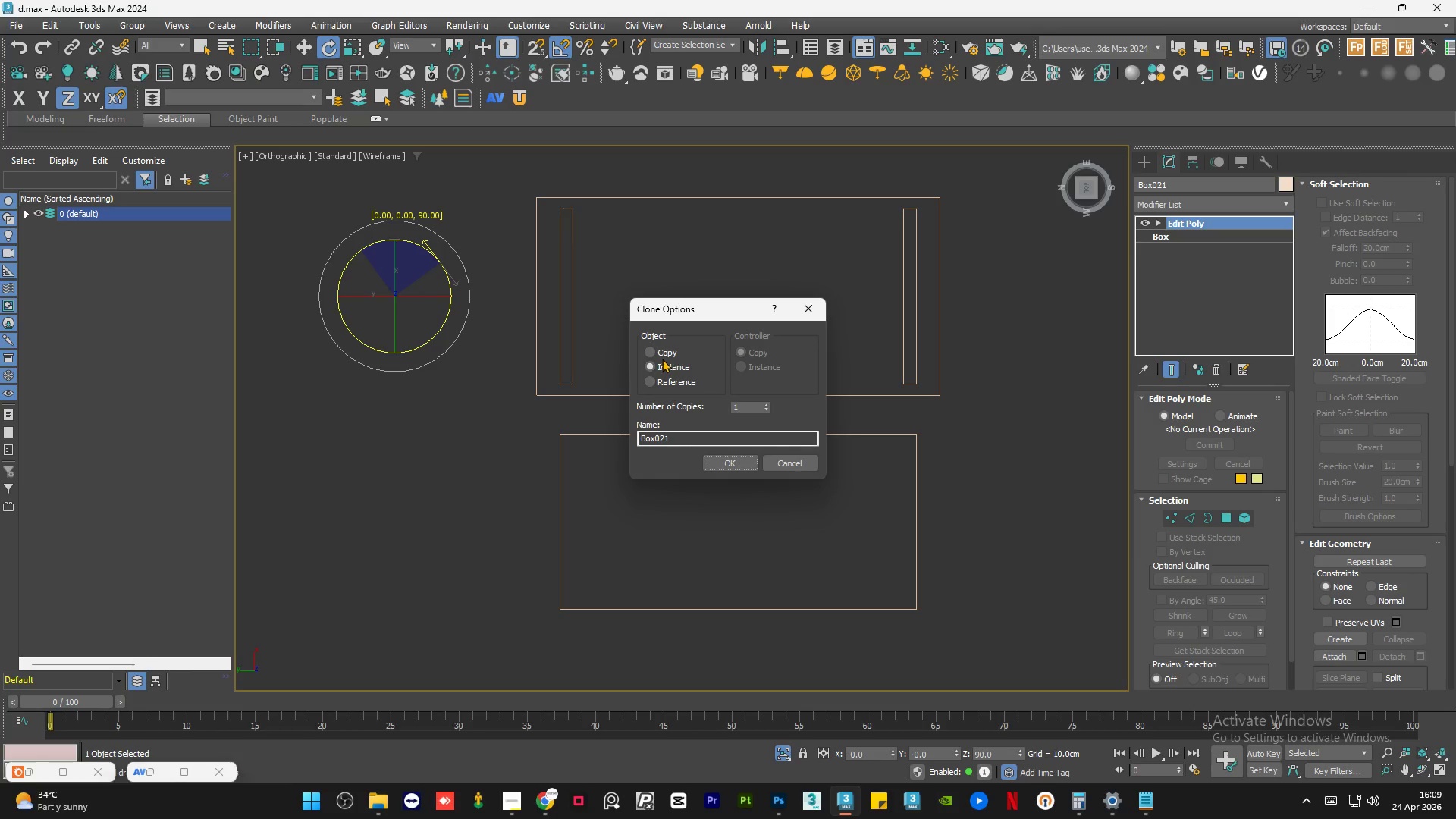 
left_click([662, 353])
 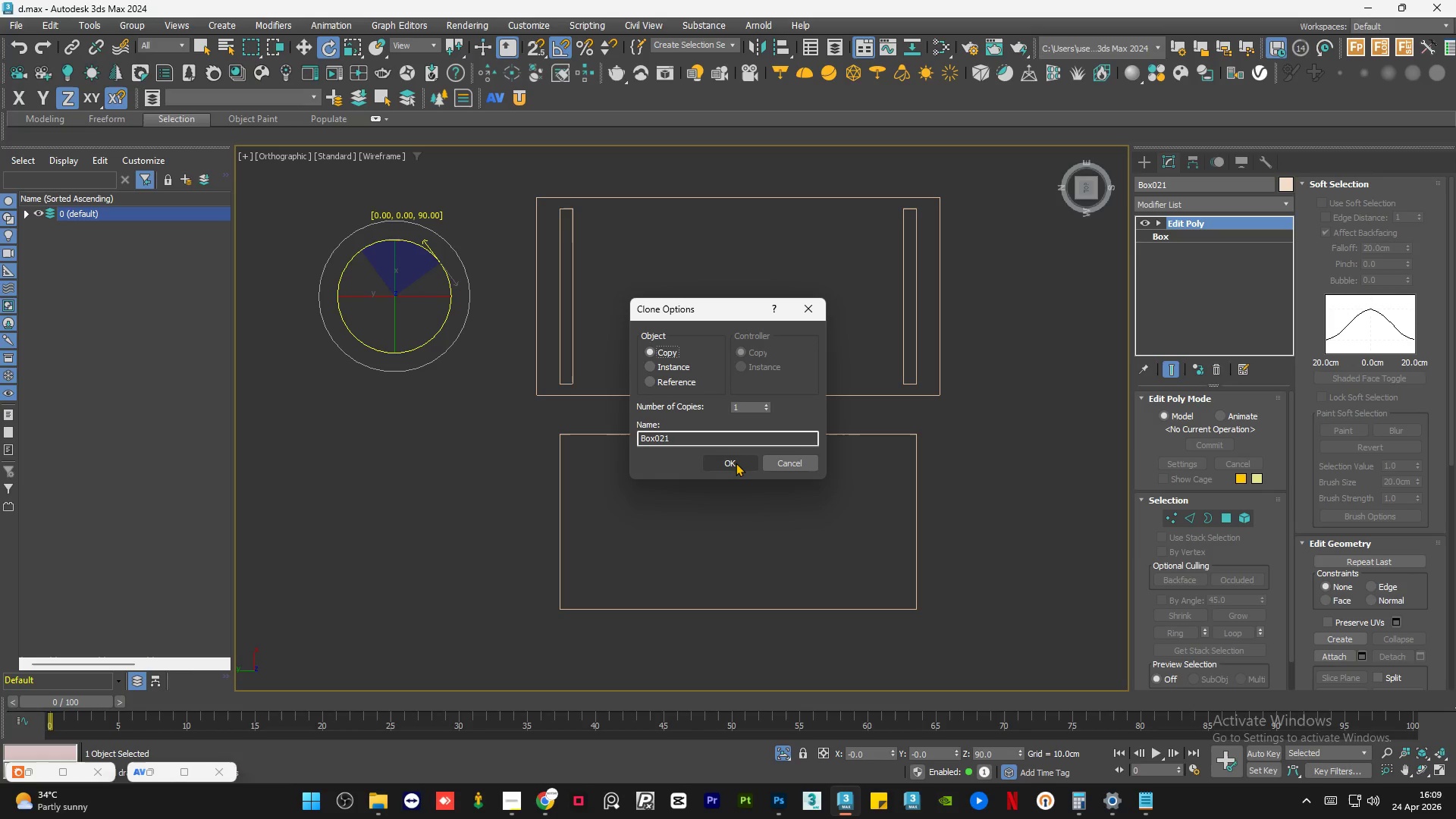 
left_click([735, 463])
 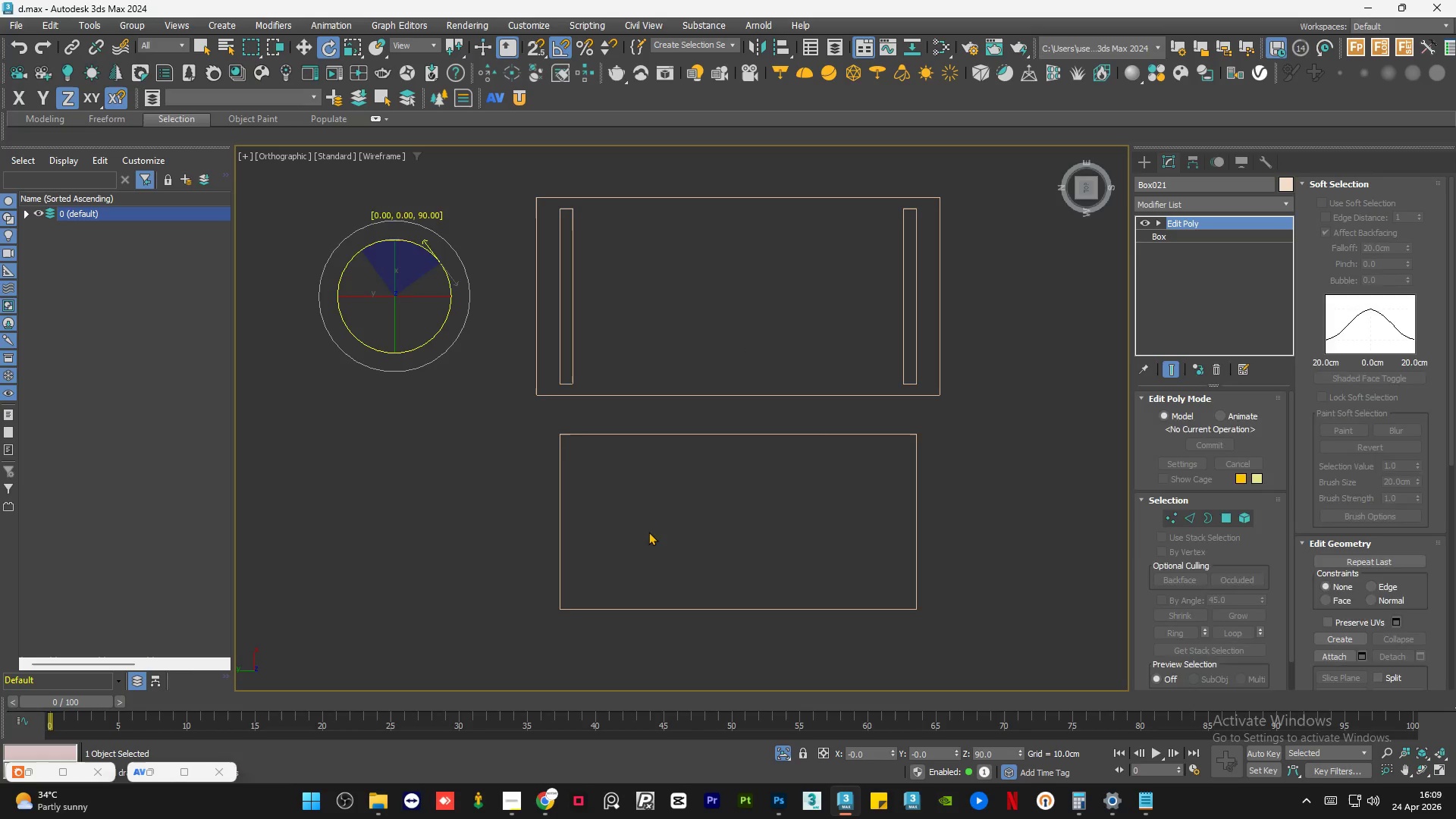 
scroll: coordinate [632, 552], scroll_direction: down, amount: 2.0
 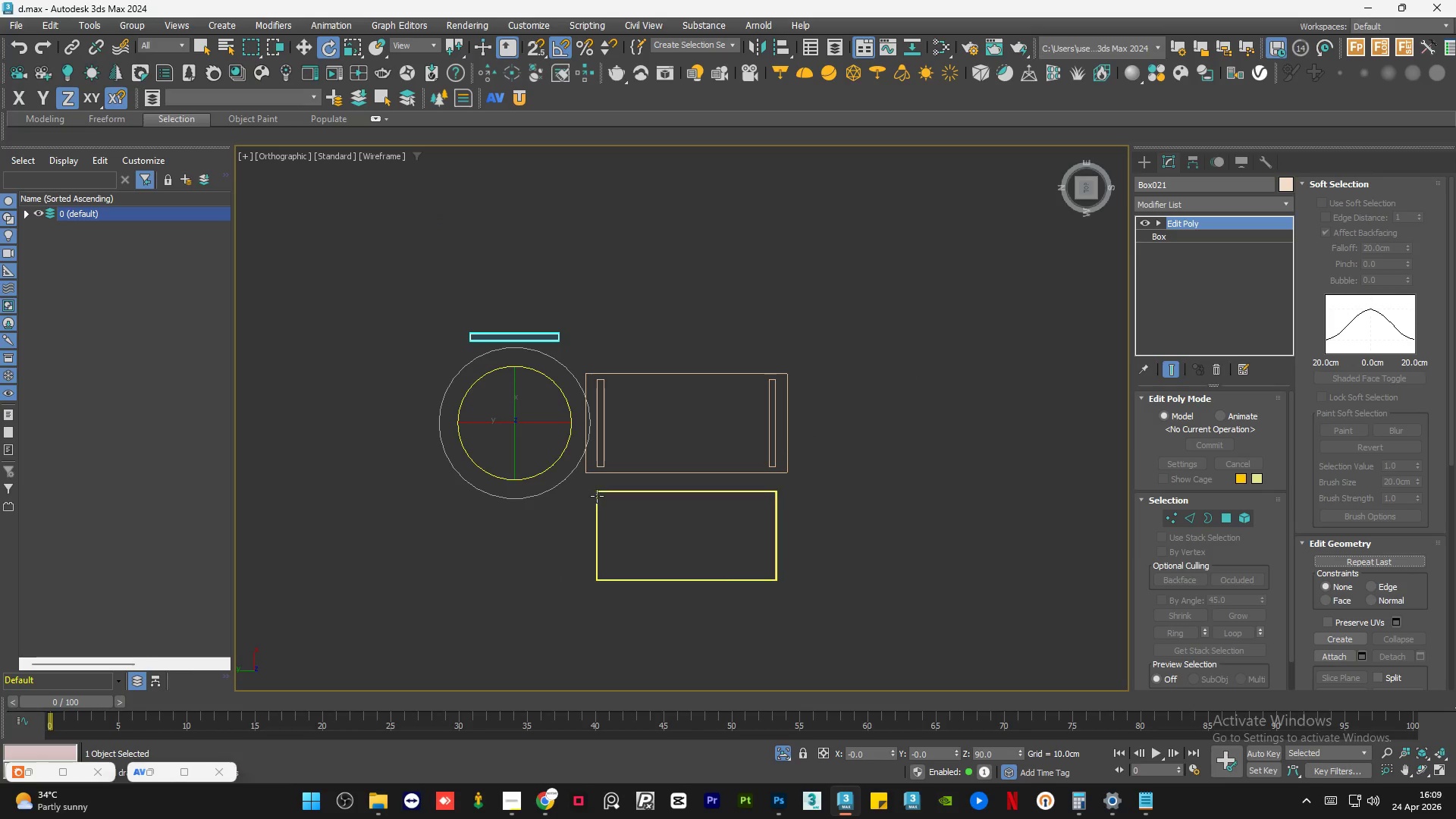 
key(W)
 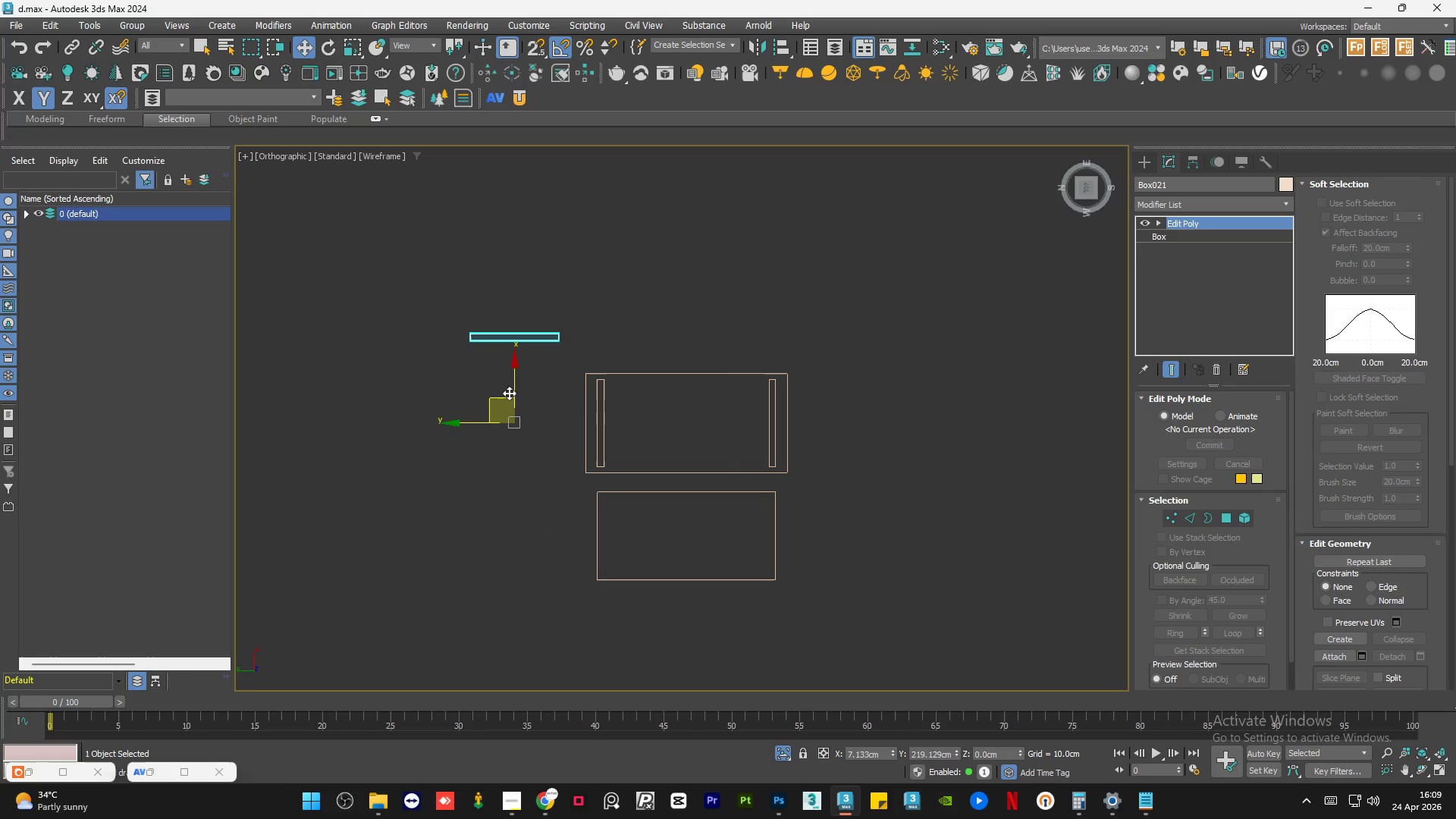 
left_click_drag(start_coordinate=[500, 398], to_coordinate=[635, 518])
 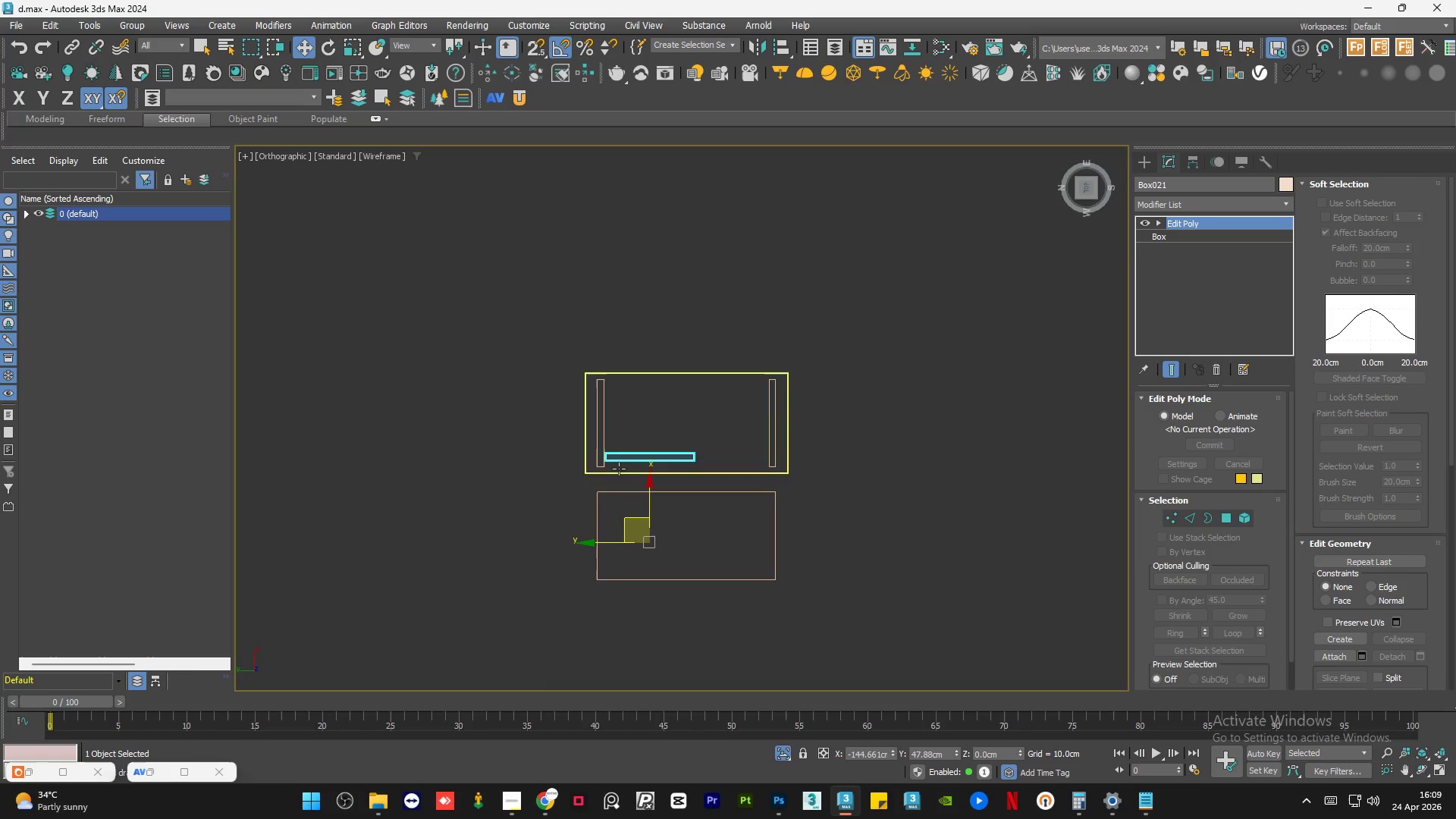 
scroll: coordinate [612, 461], scroll_direction: up, amount: 6.0
 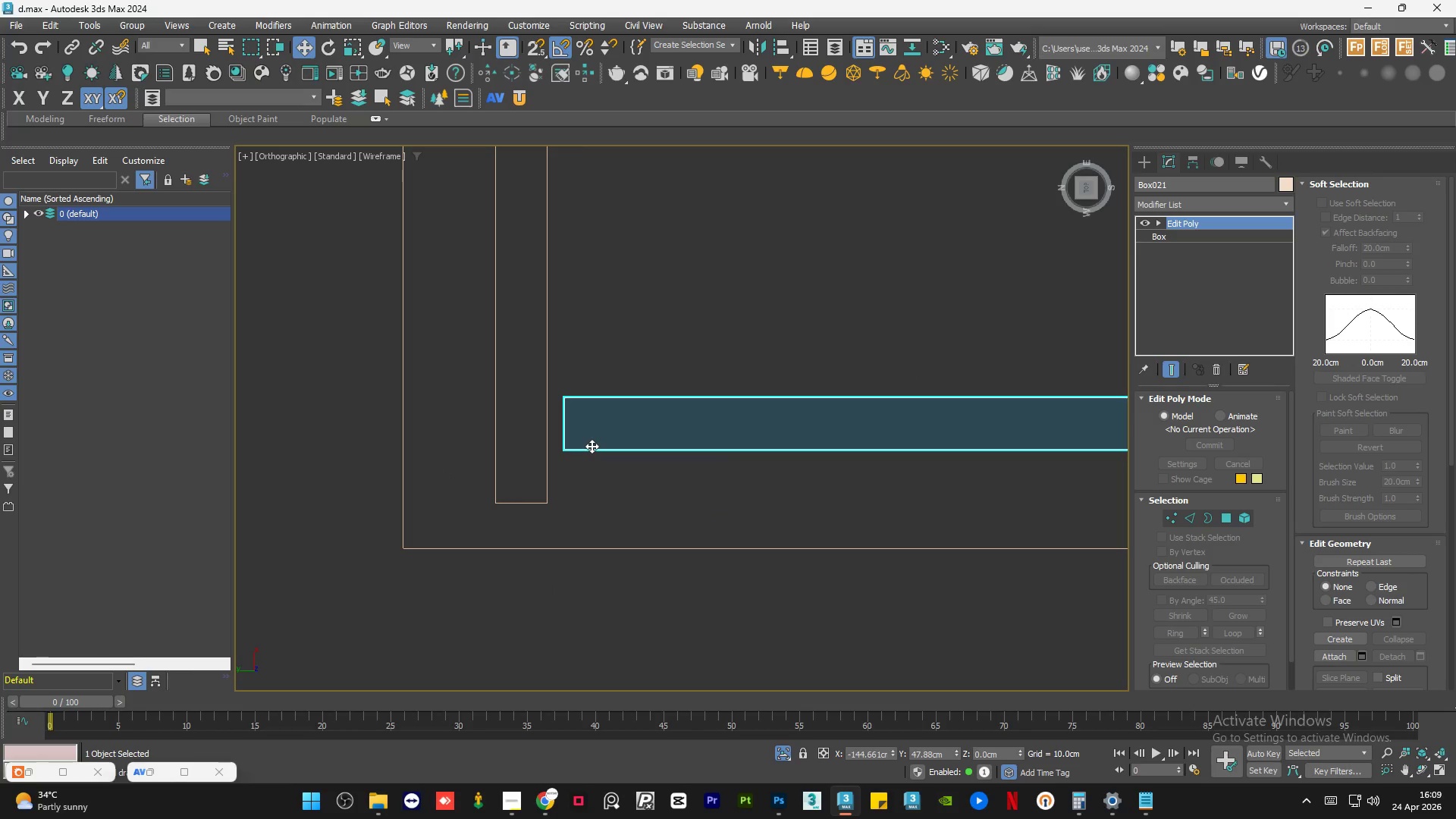 
key(S)
 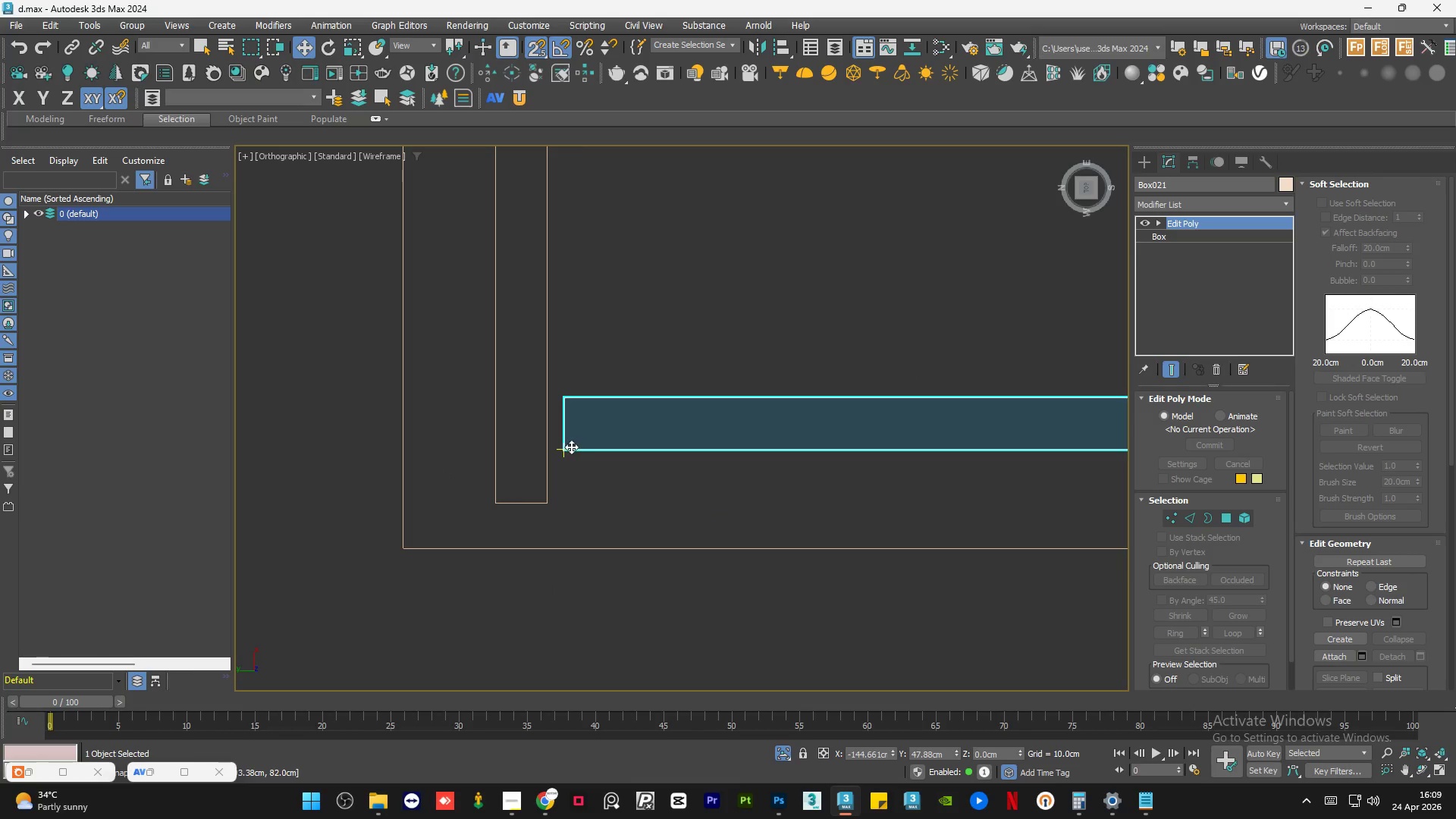 
left_click_drag(start_coordinate=[570, 448], to_coordinate=[553, 496])
 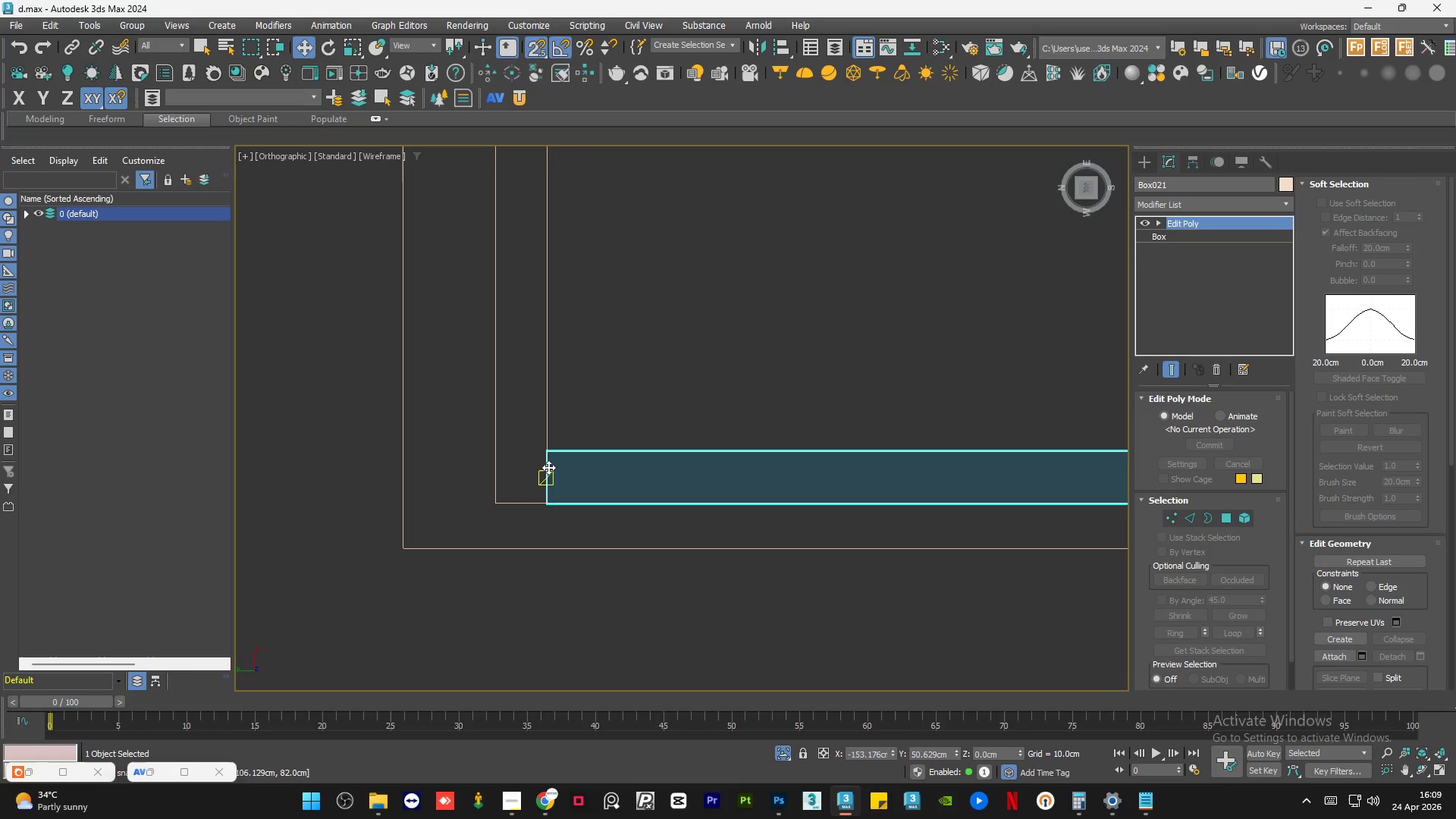 
key(S)
 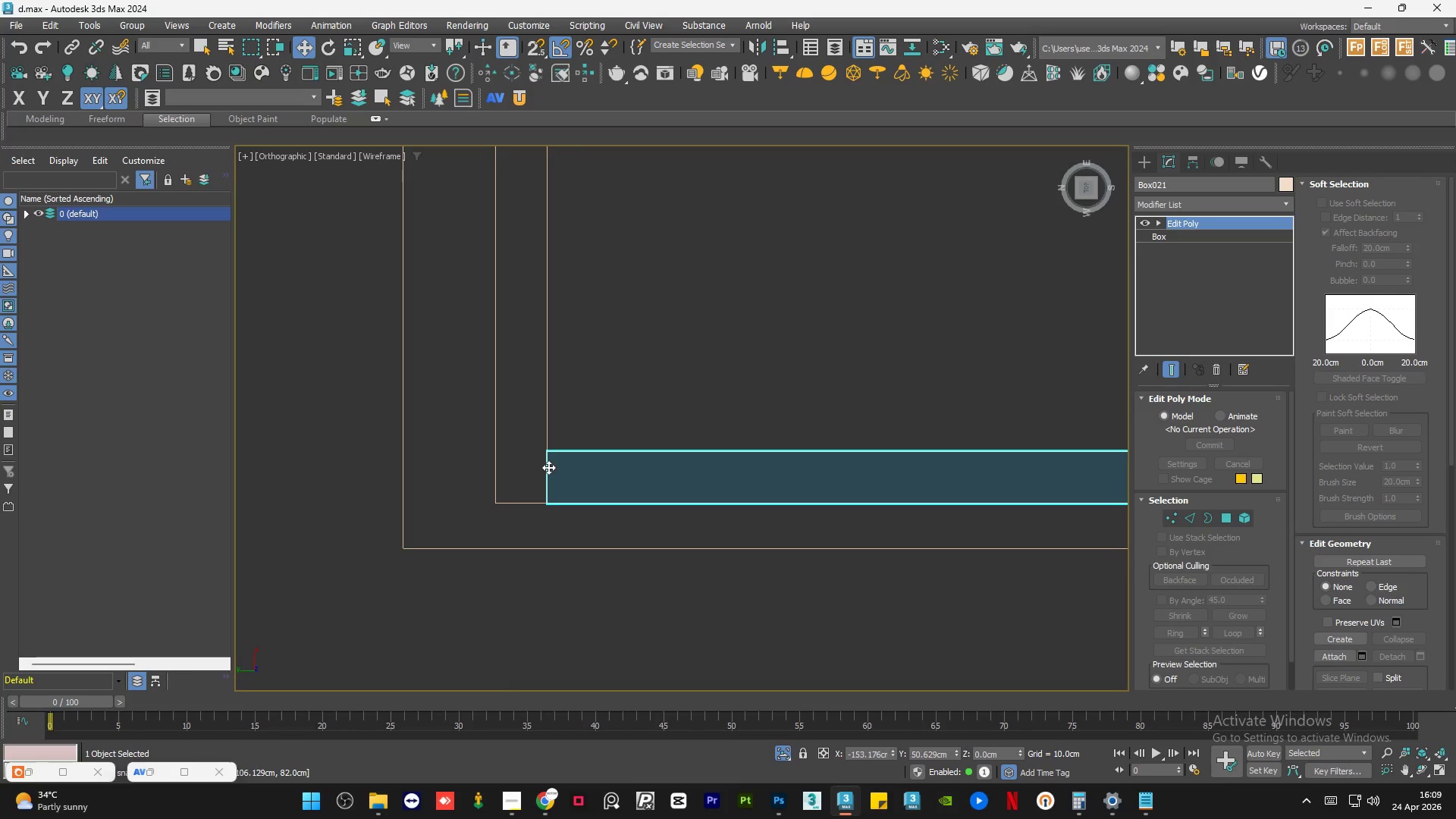 
scroll: coordinate [548, 467], scroll_direction: down, amount: 3.0
 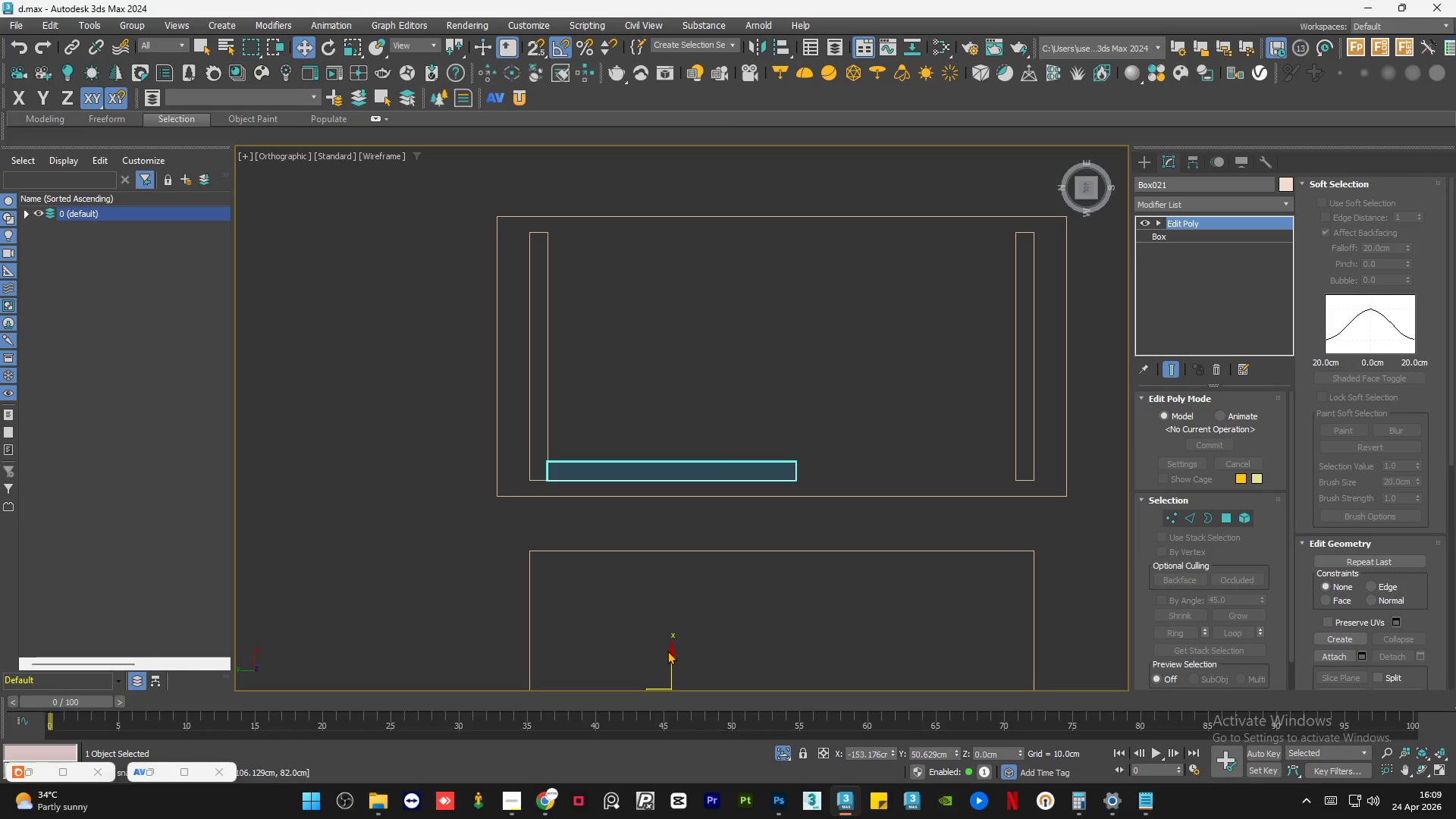 
left_click_drag(start_coordinate=[672, 659], to_coordinate=[682, 650])
 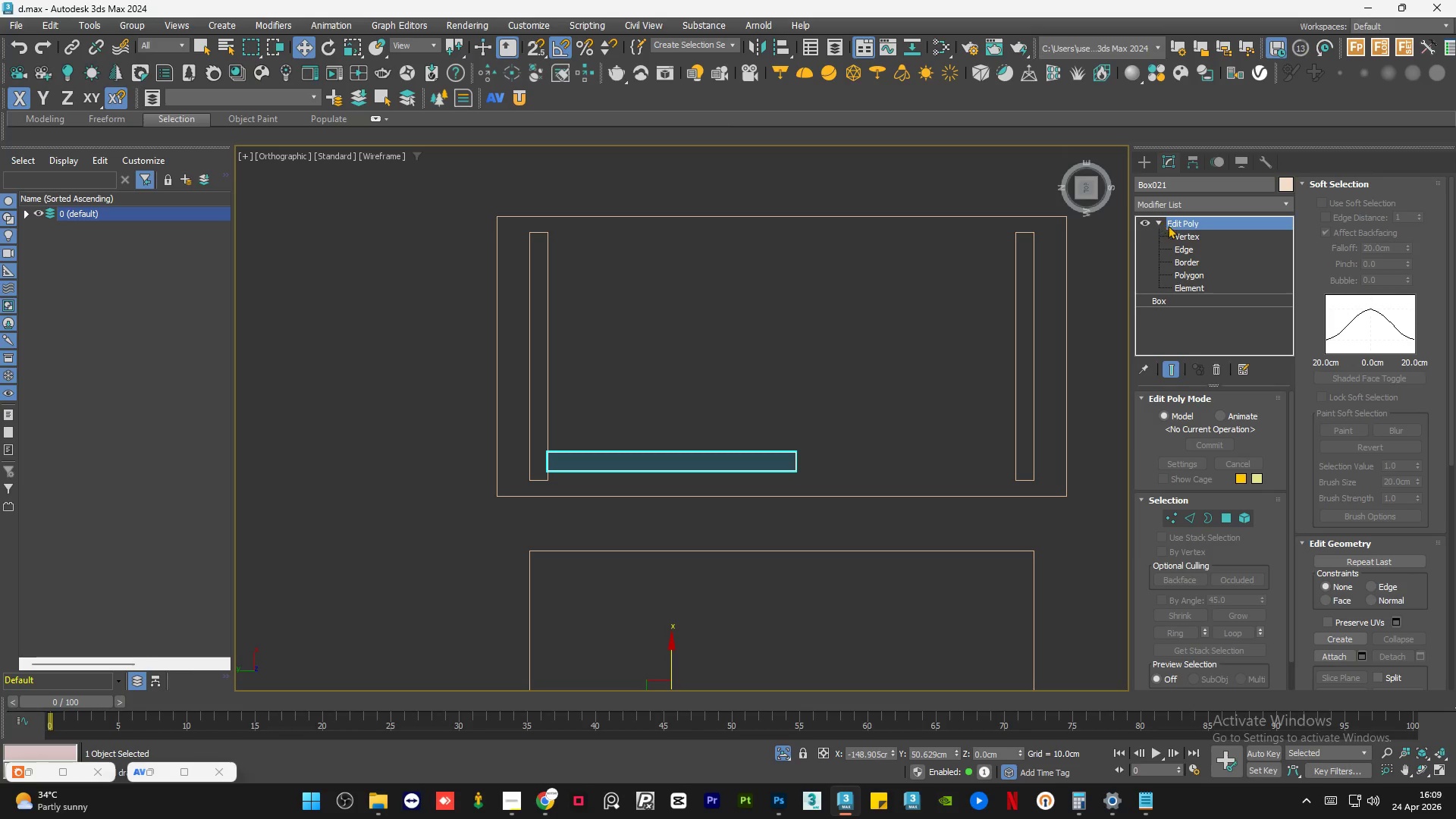 
left_click([1181, 237])
 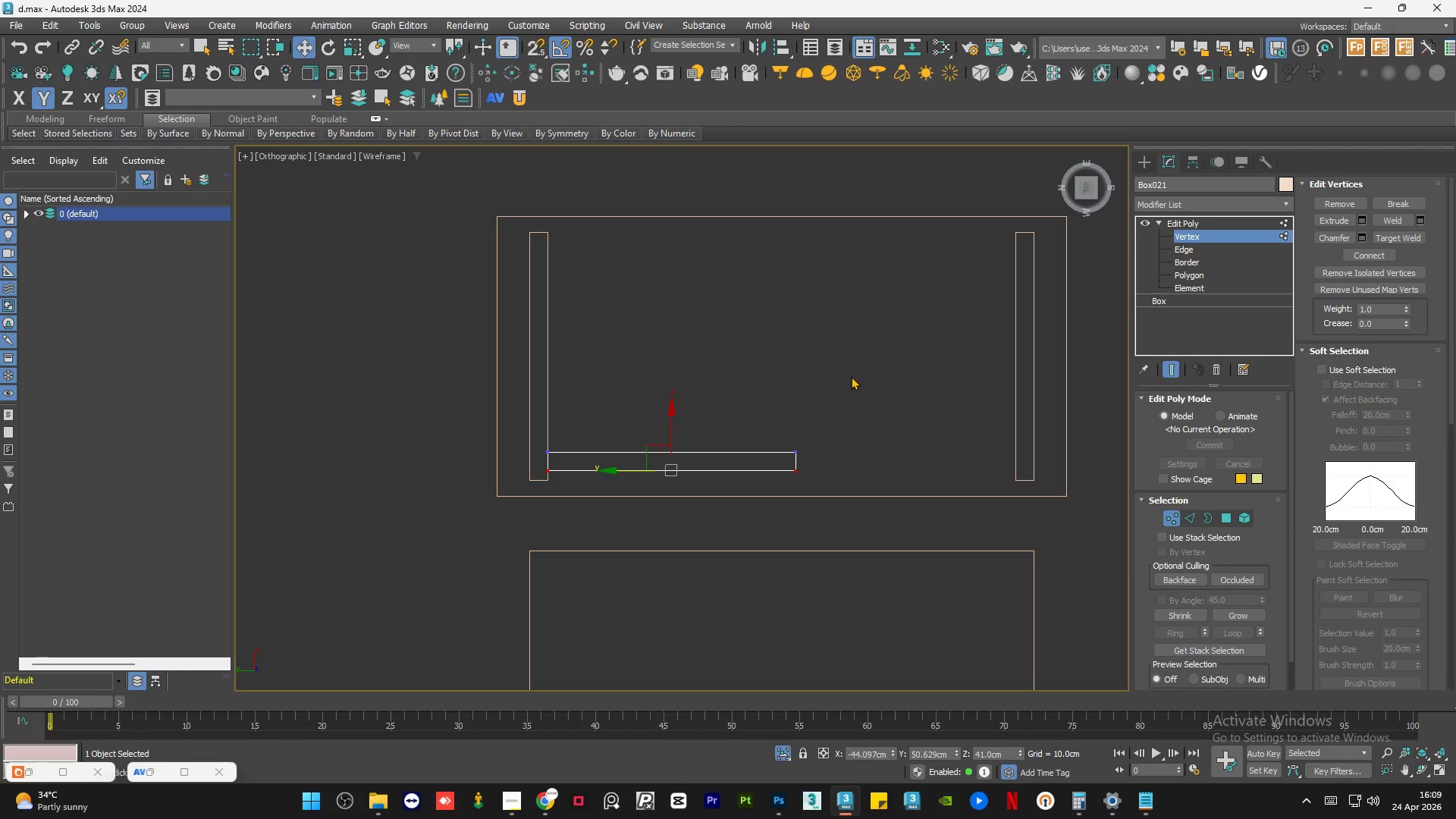 
left_click_drag(start_coordinate=[852, 380], to_coordinate=[752, 532])
 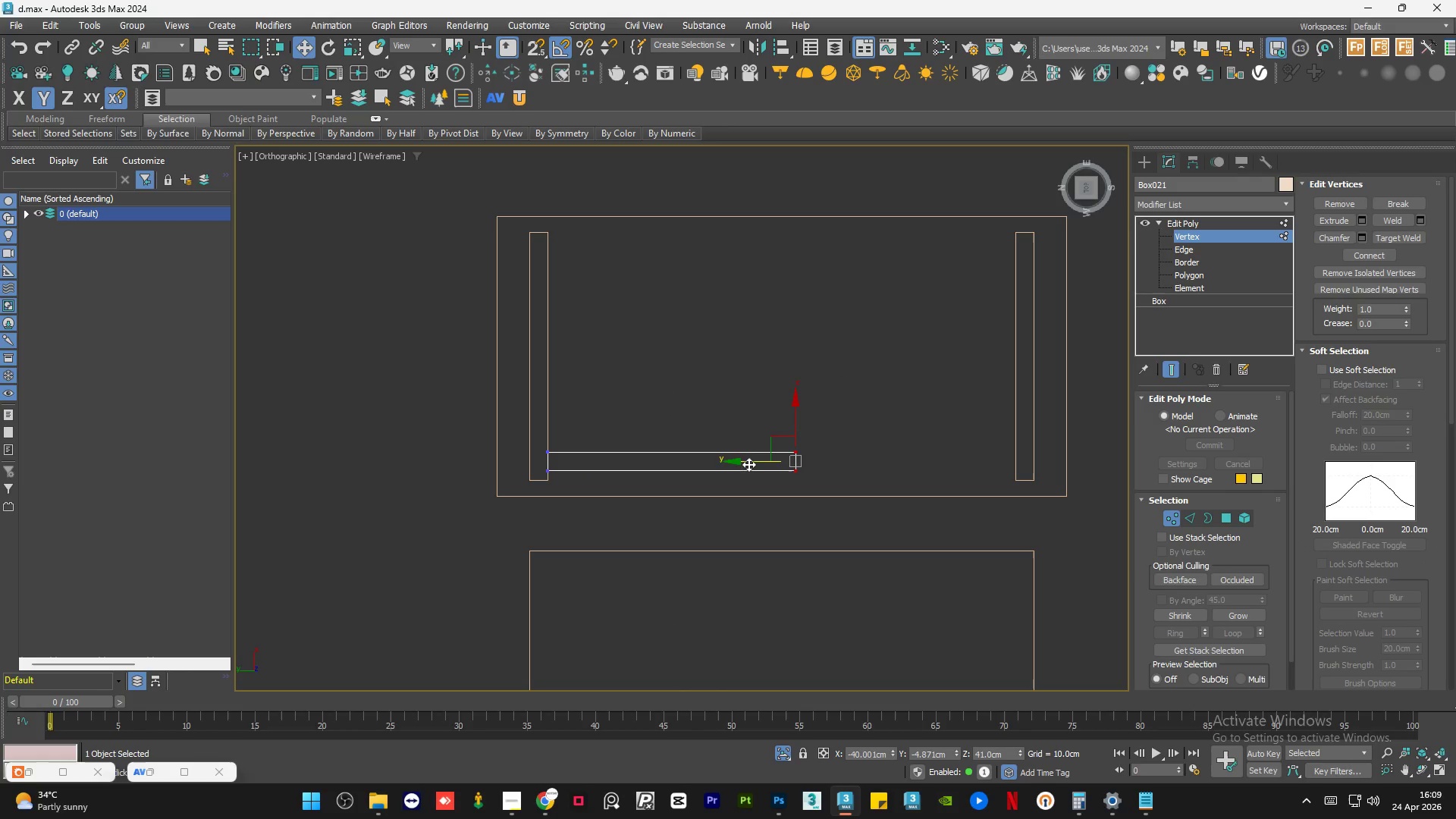 
left_click_drag(start_coordinate=[749, 462], to_coordinate=[1008, 478])
 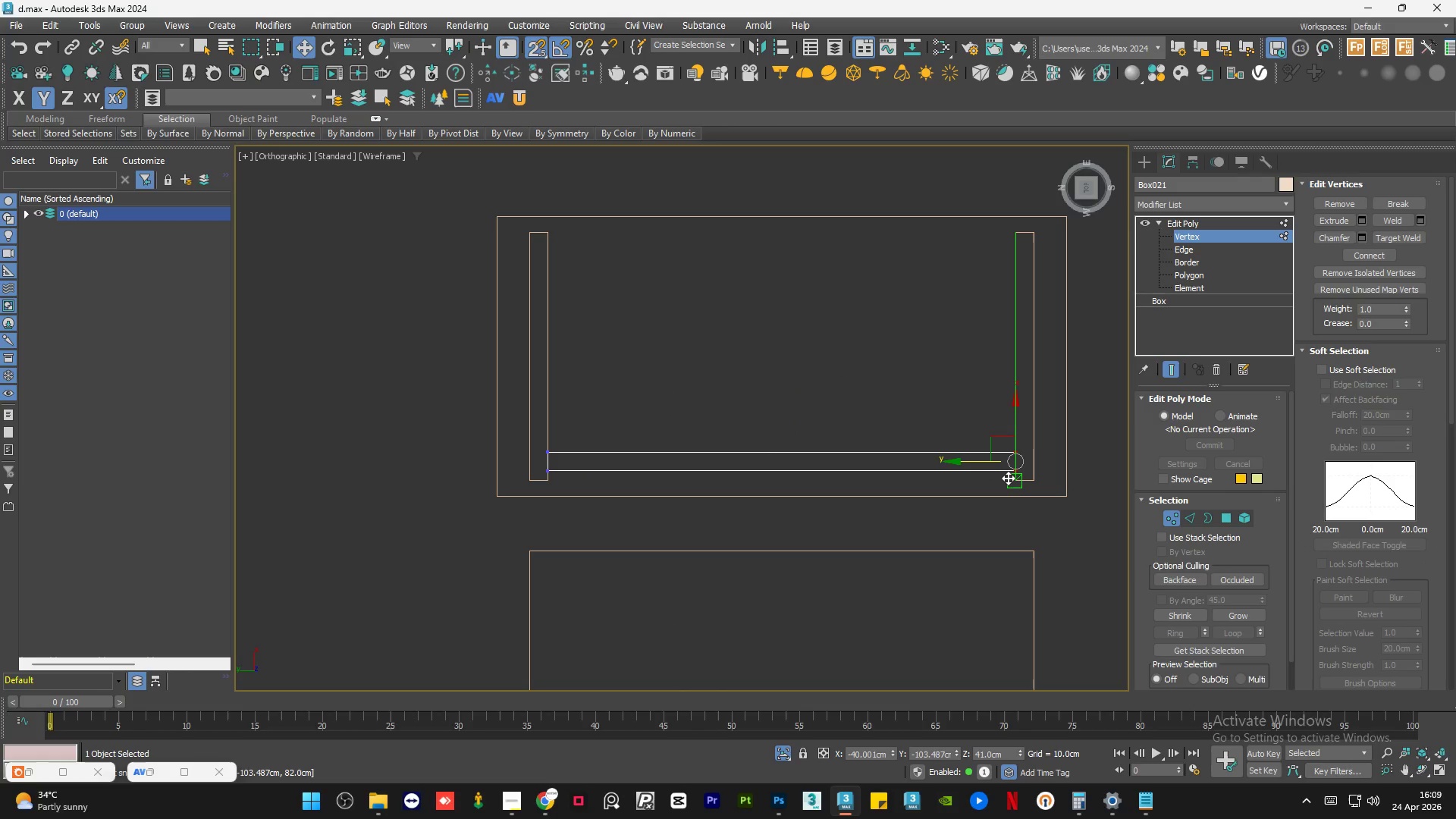 
key(S)
 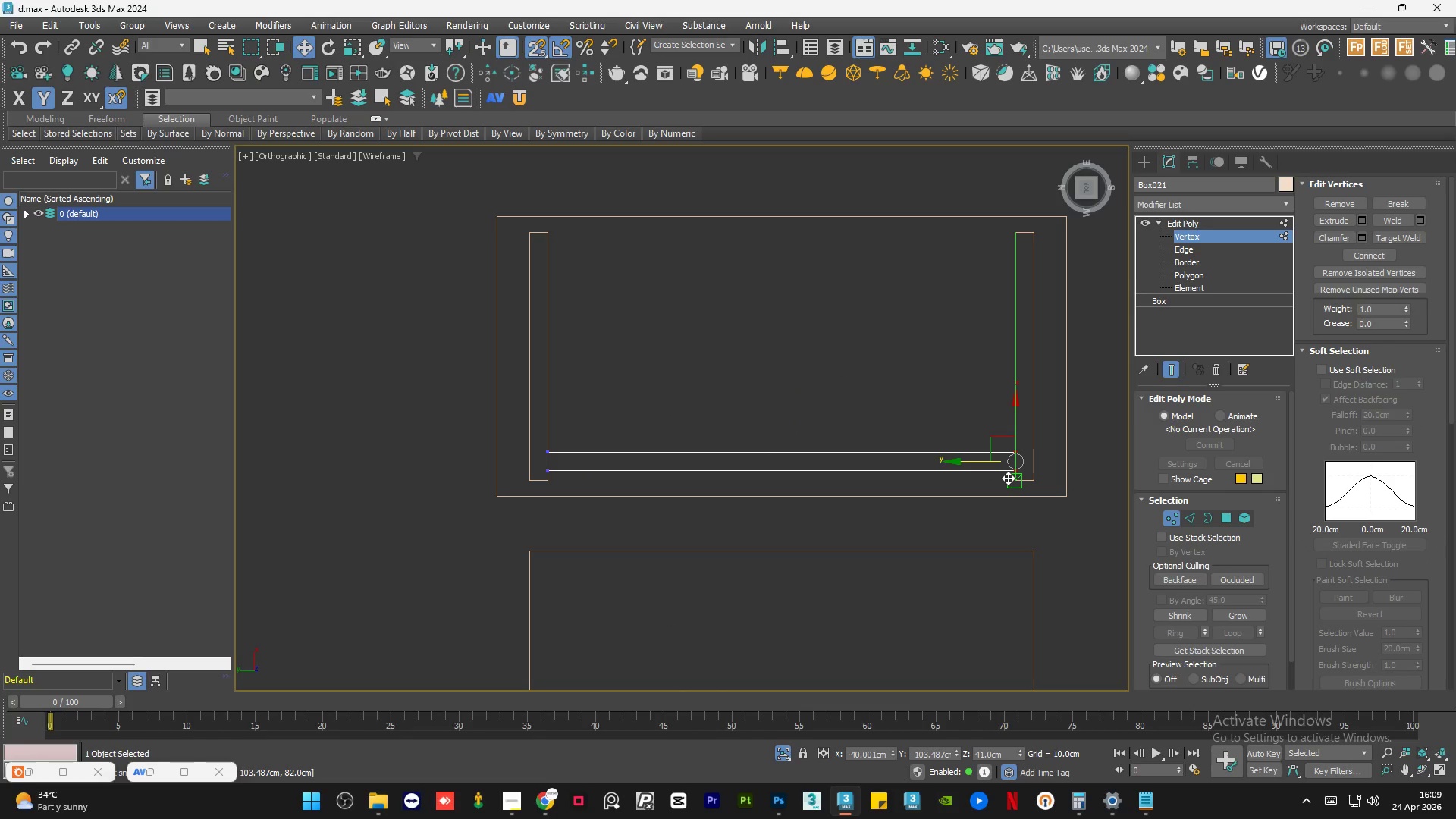 
left_click([1182, 225])
 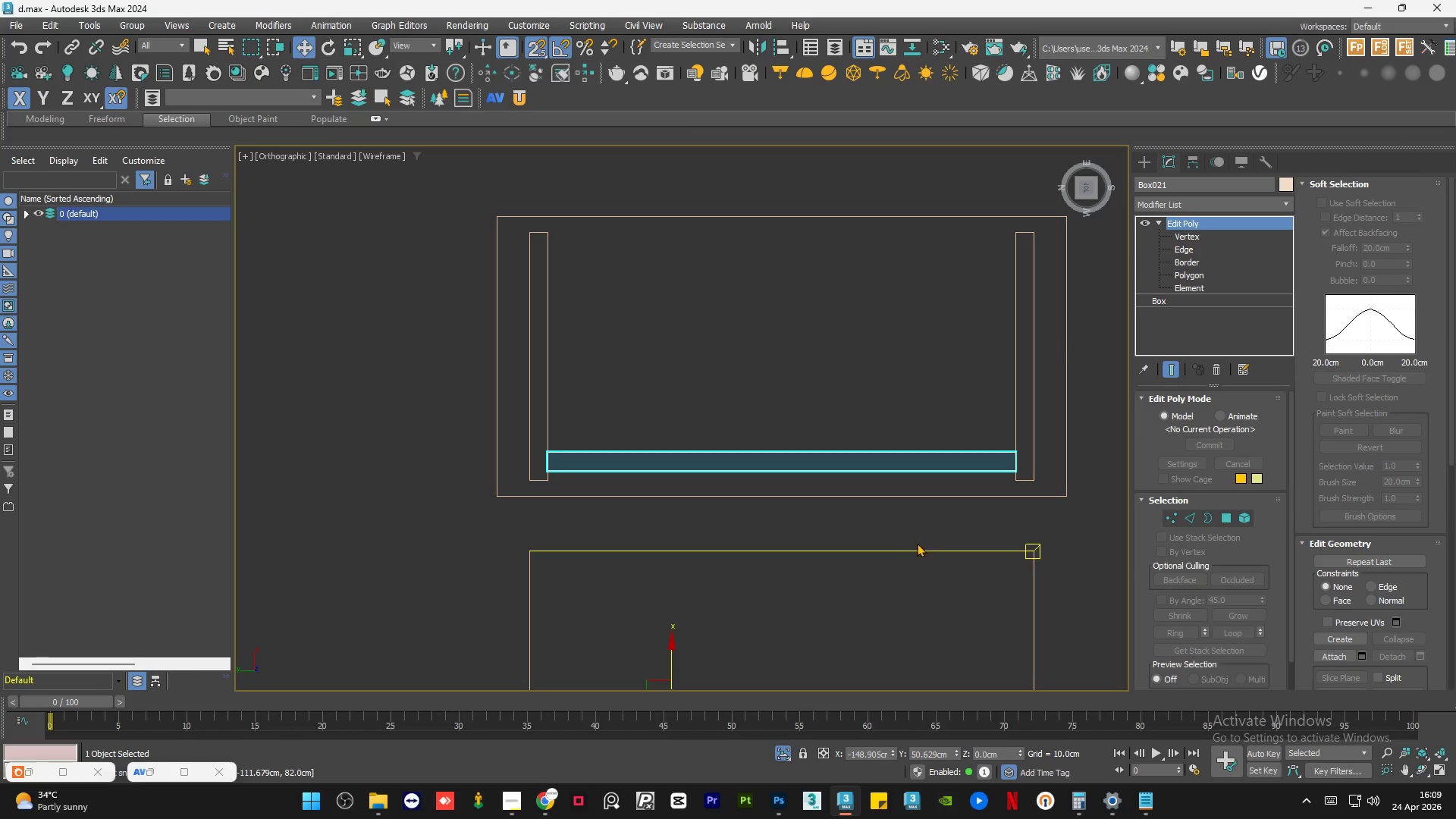 
left_click([916, 544])
 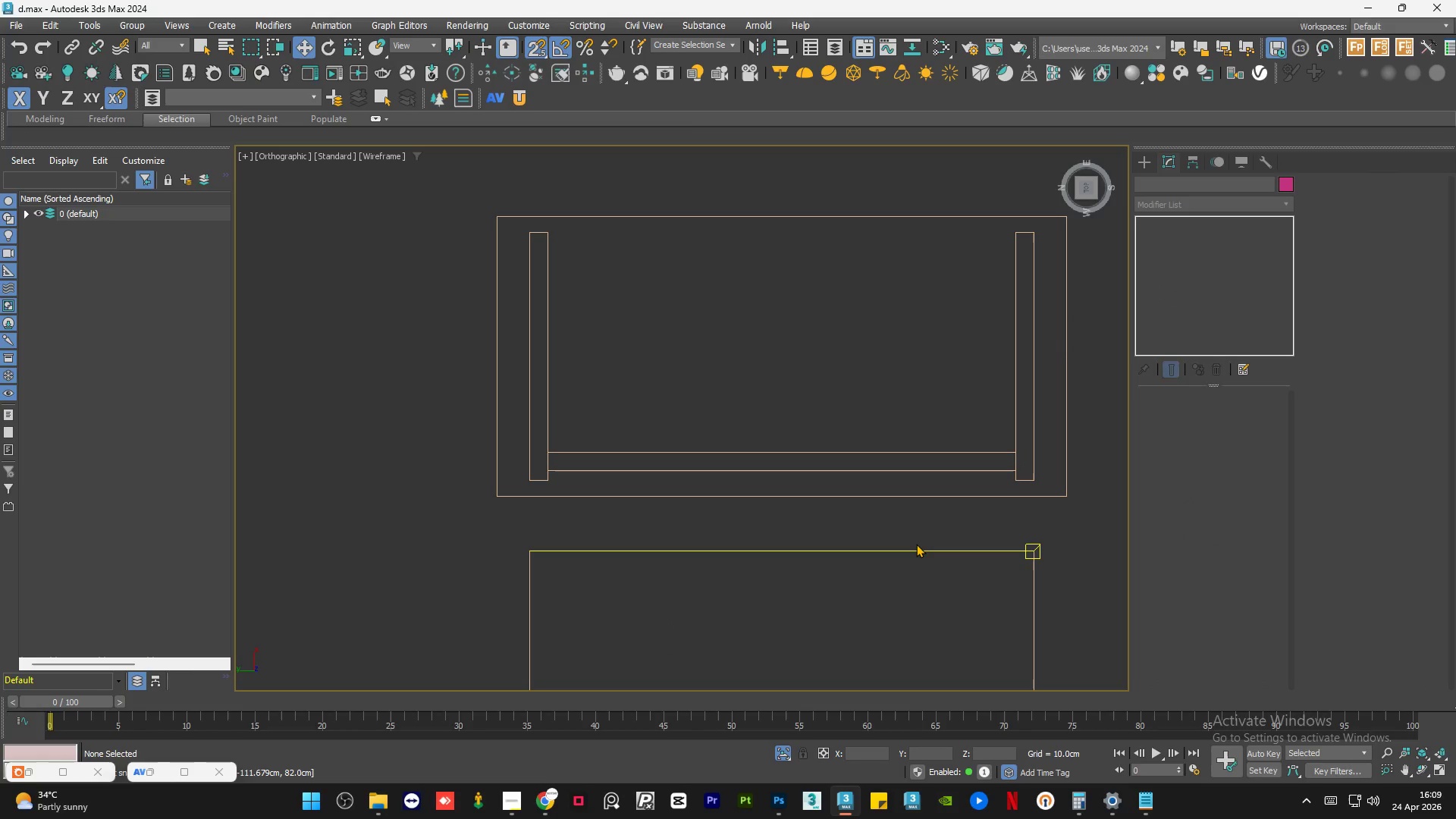 
key(Delete)
 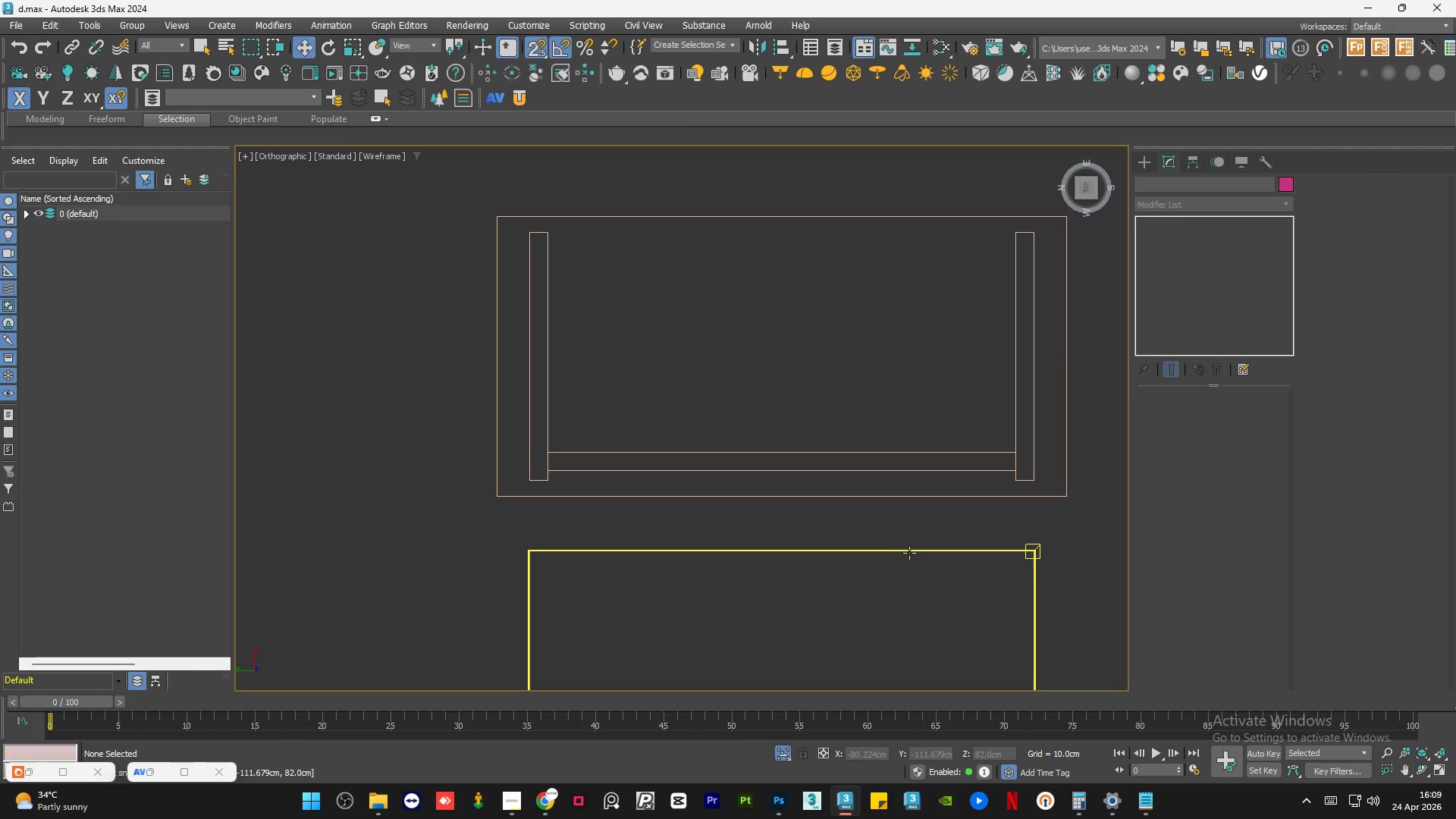 
left_click([909, 553])
 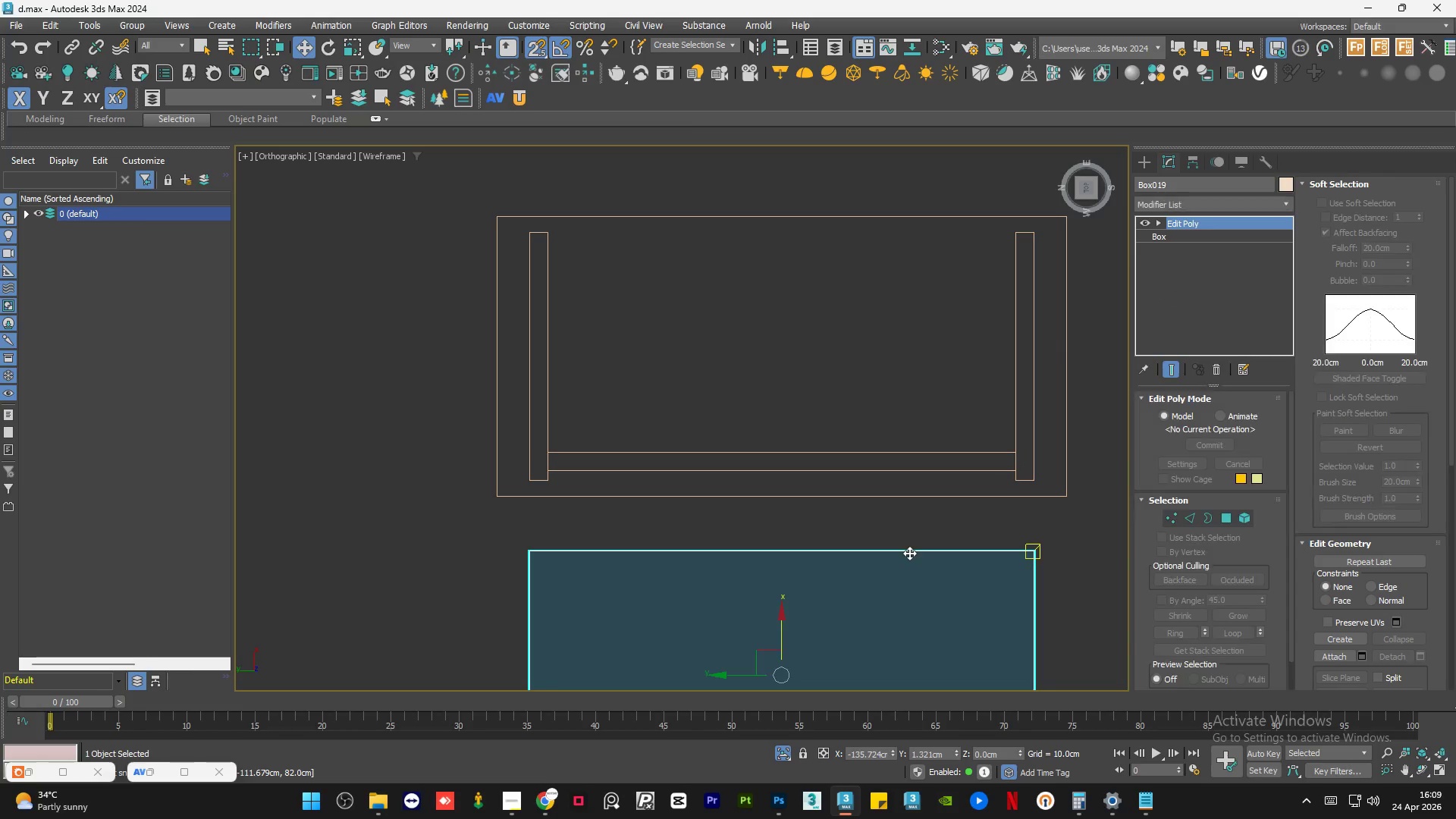 
key(Delete)
 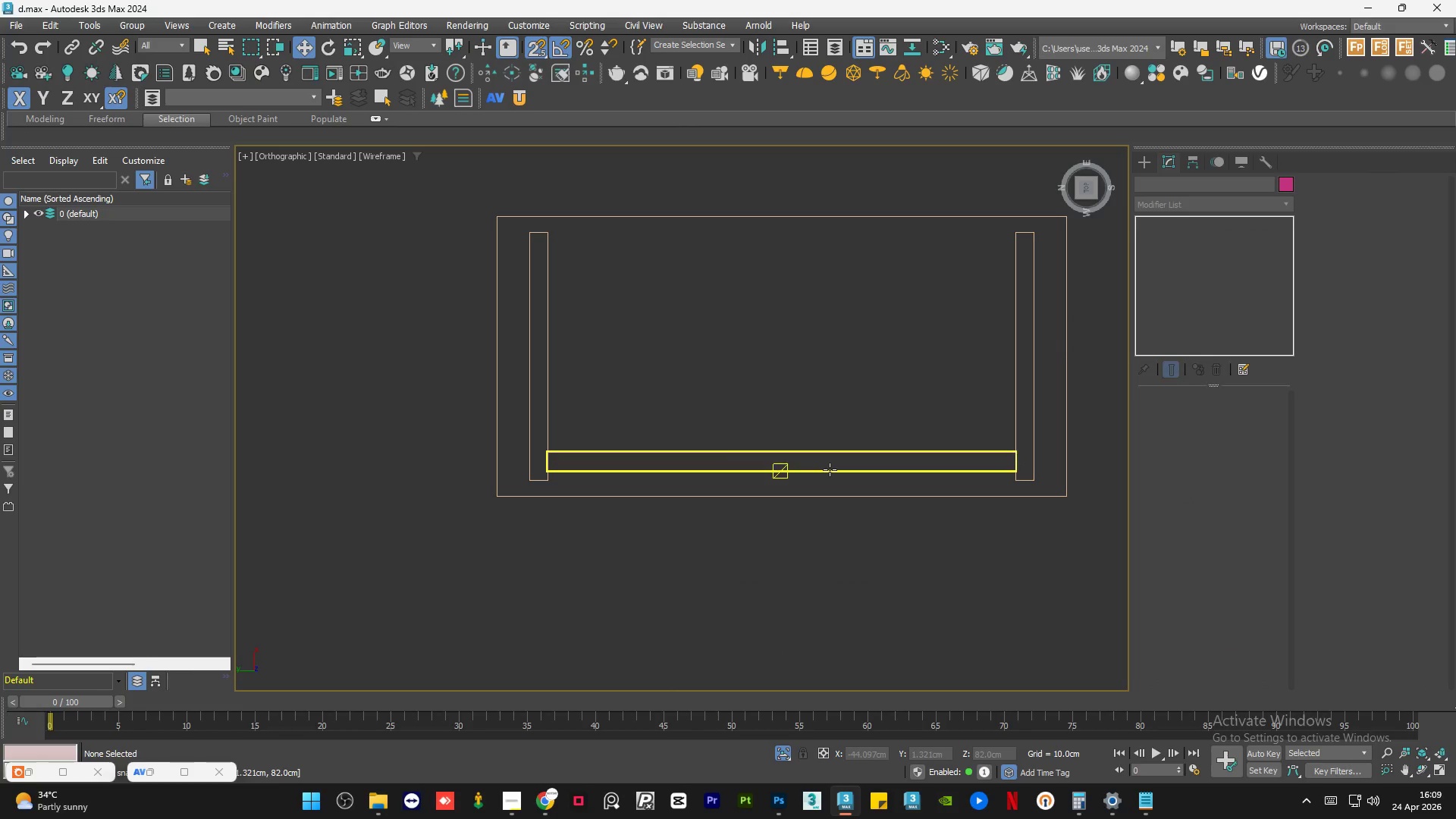 
left_click([830, 469])
 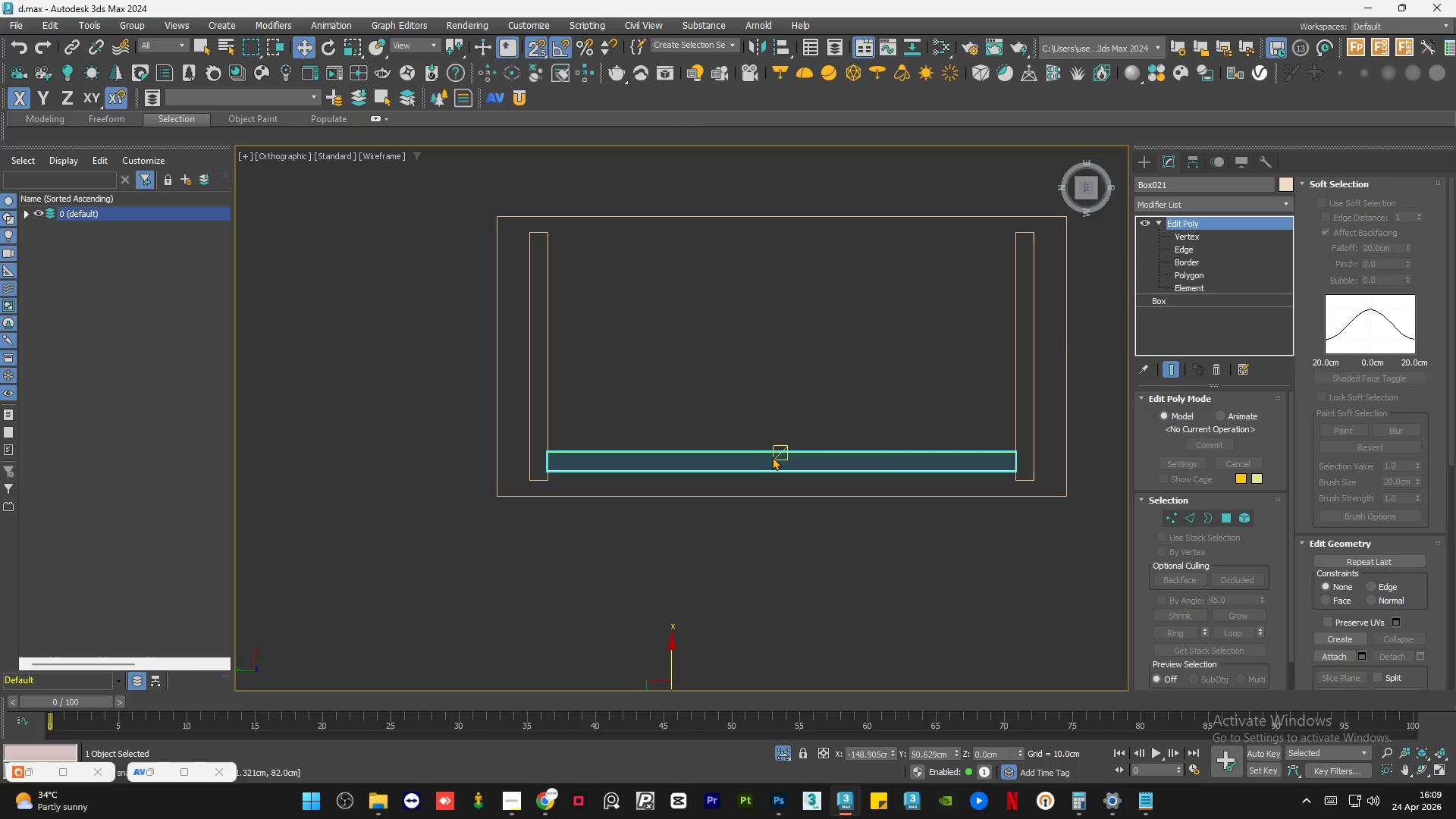 
key(S)
 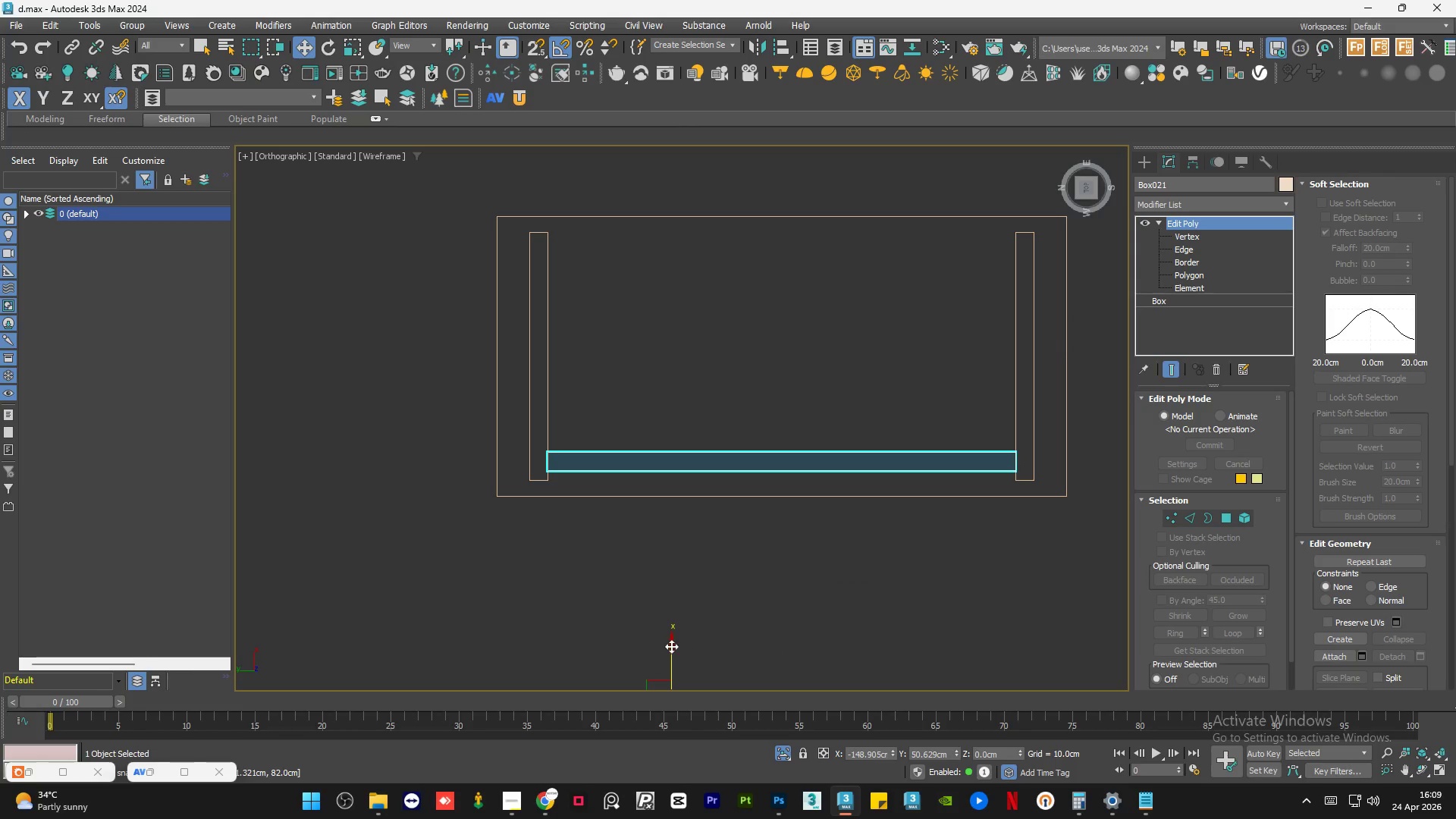 
hold_key(key=ShiftLeft, duration=2.05)
left_click_drag(start_coordinate=[670, 650], to_coordinate=[699, 440])
 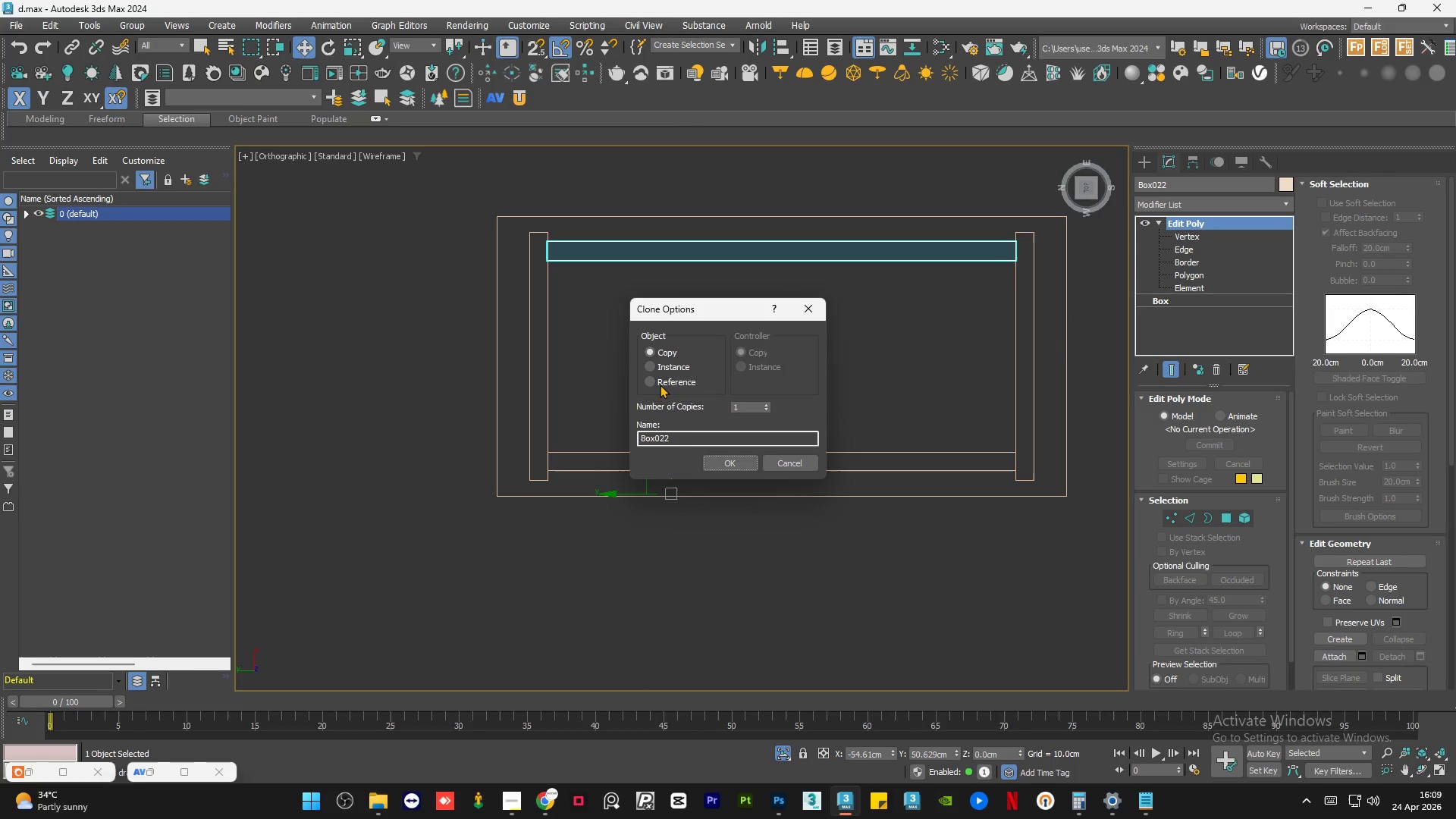 
left_click([662, 370])
 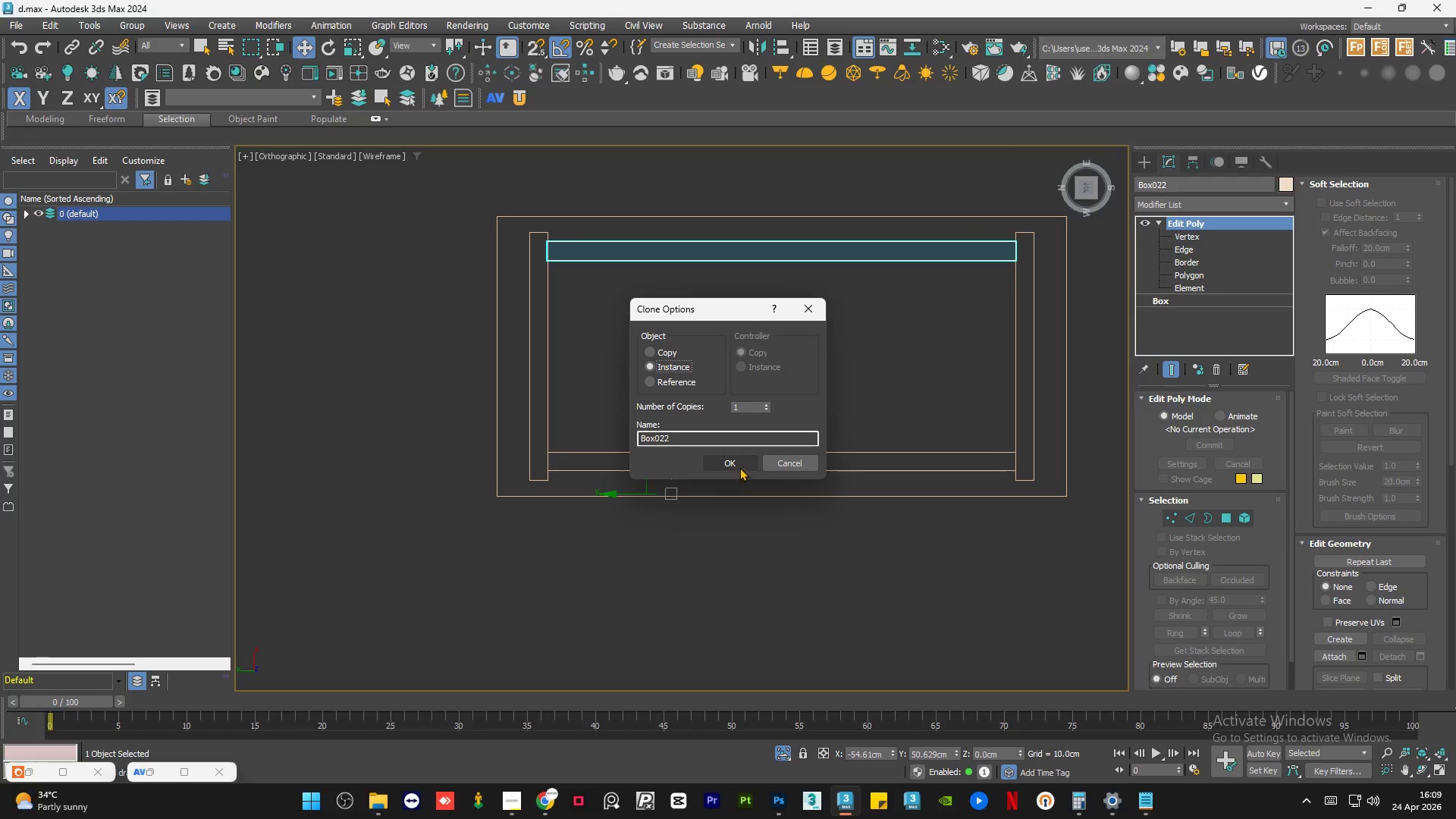 
left_click([736, 458])
 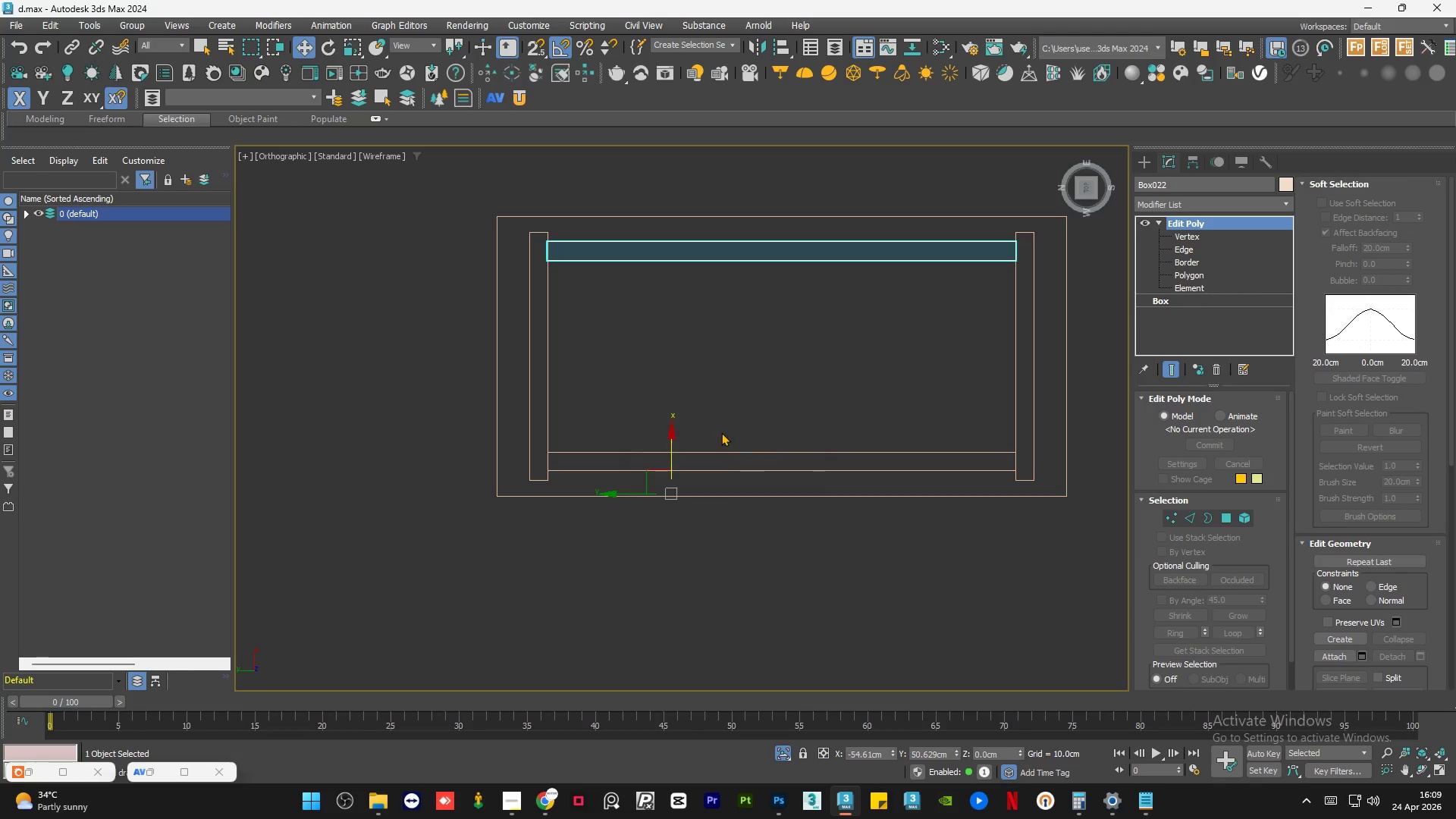 
left_click([692, 365])
 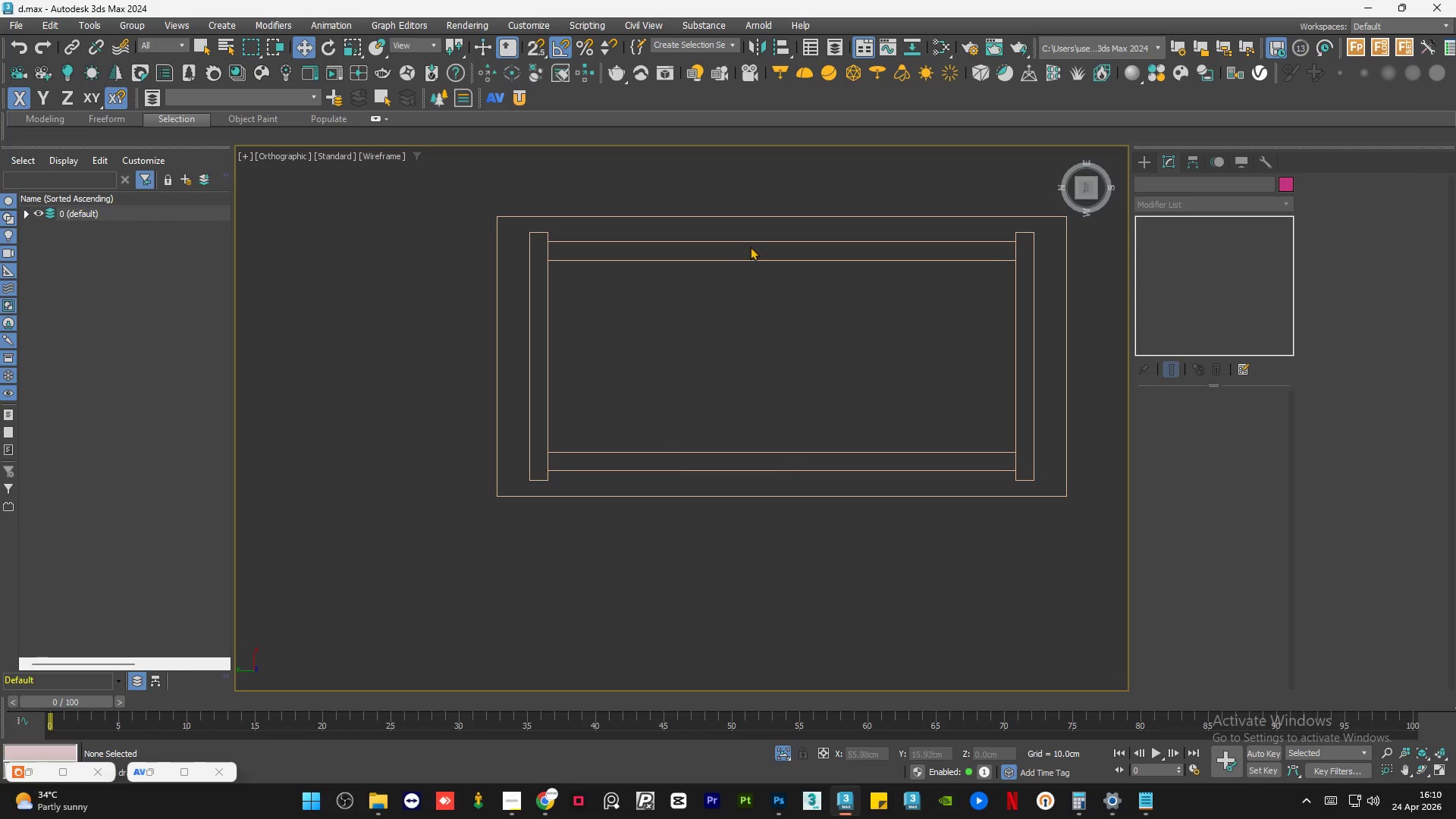 
left_click([754, 241])
 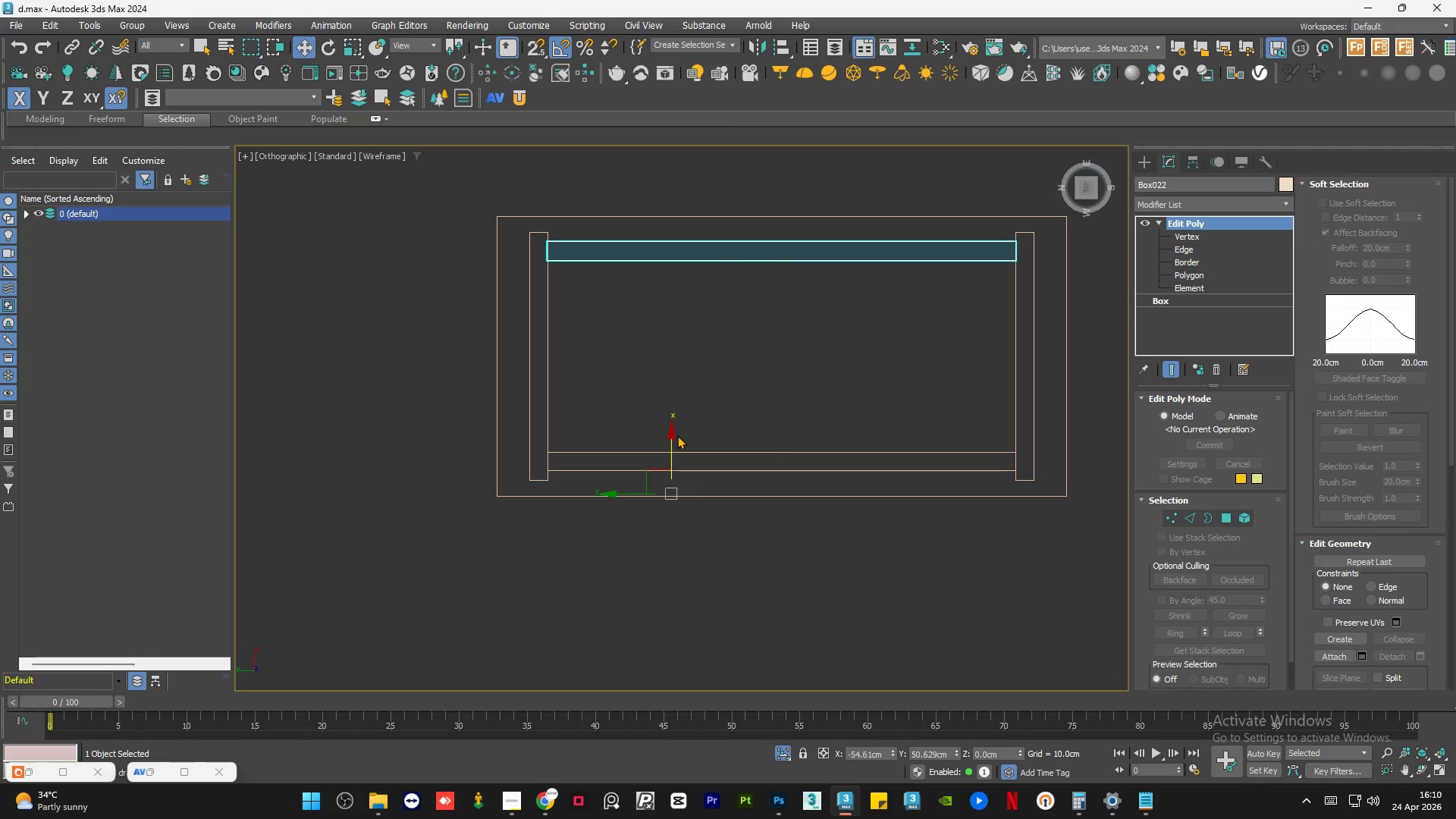 
left_click_drag(start_coordinate=[669, 435], to_coordinate=[679, 436])
 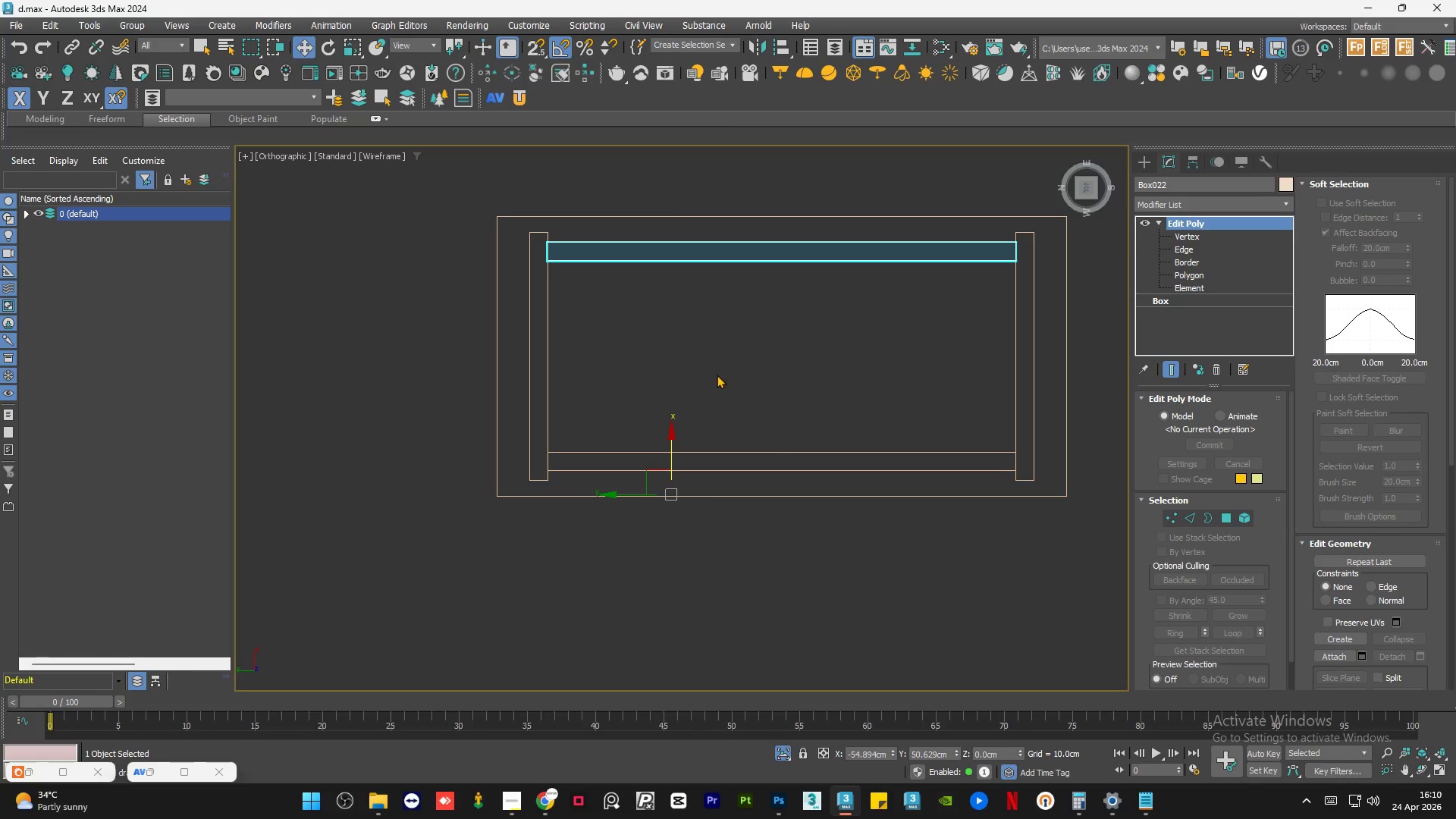 
left_click([717, 375])
 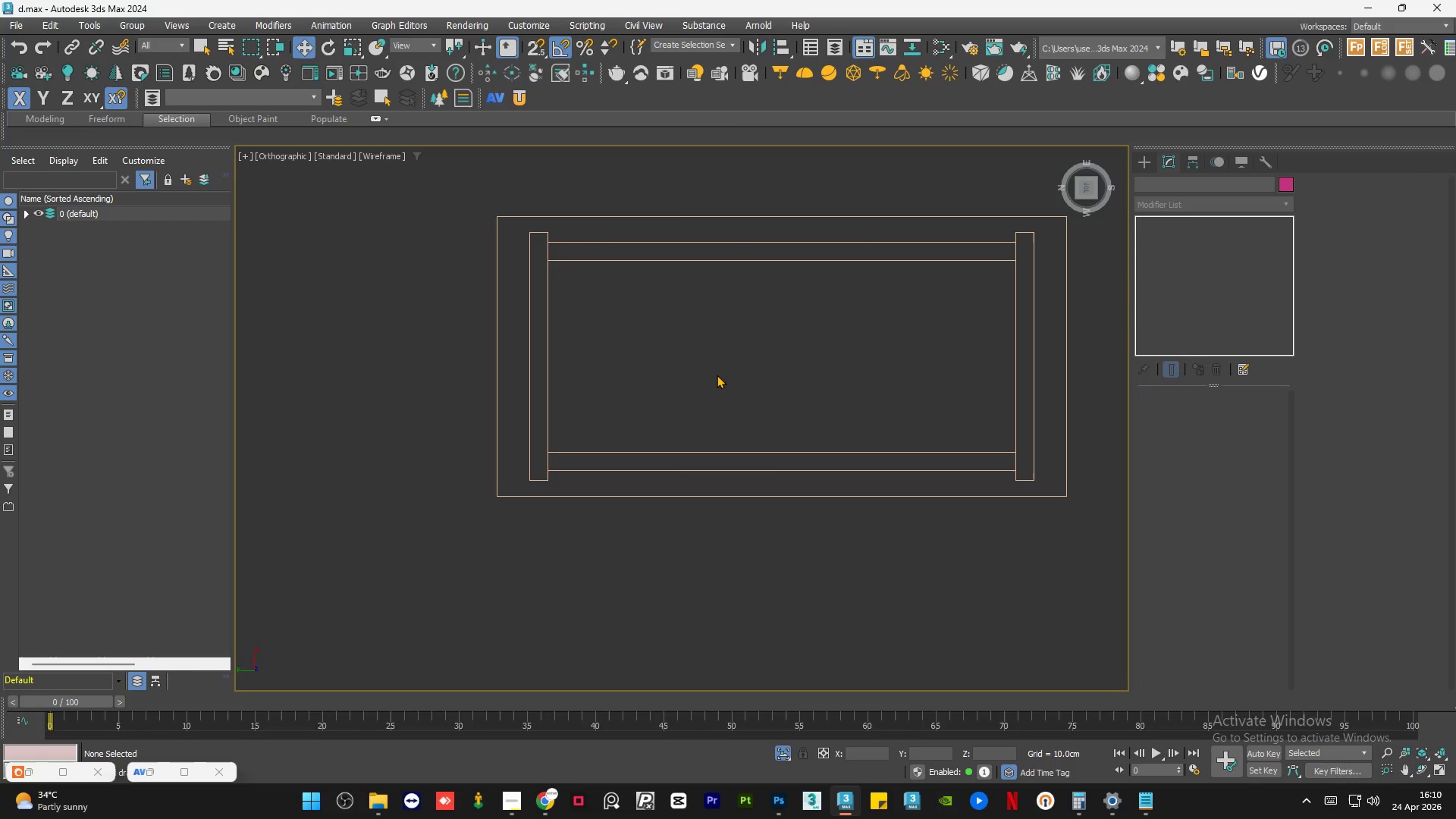 
key(Control+S)
 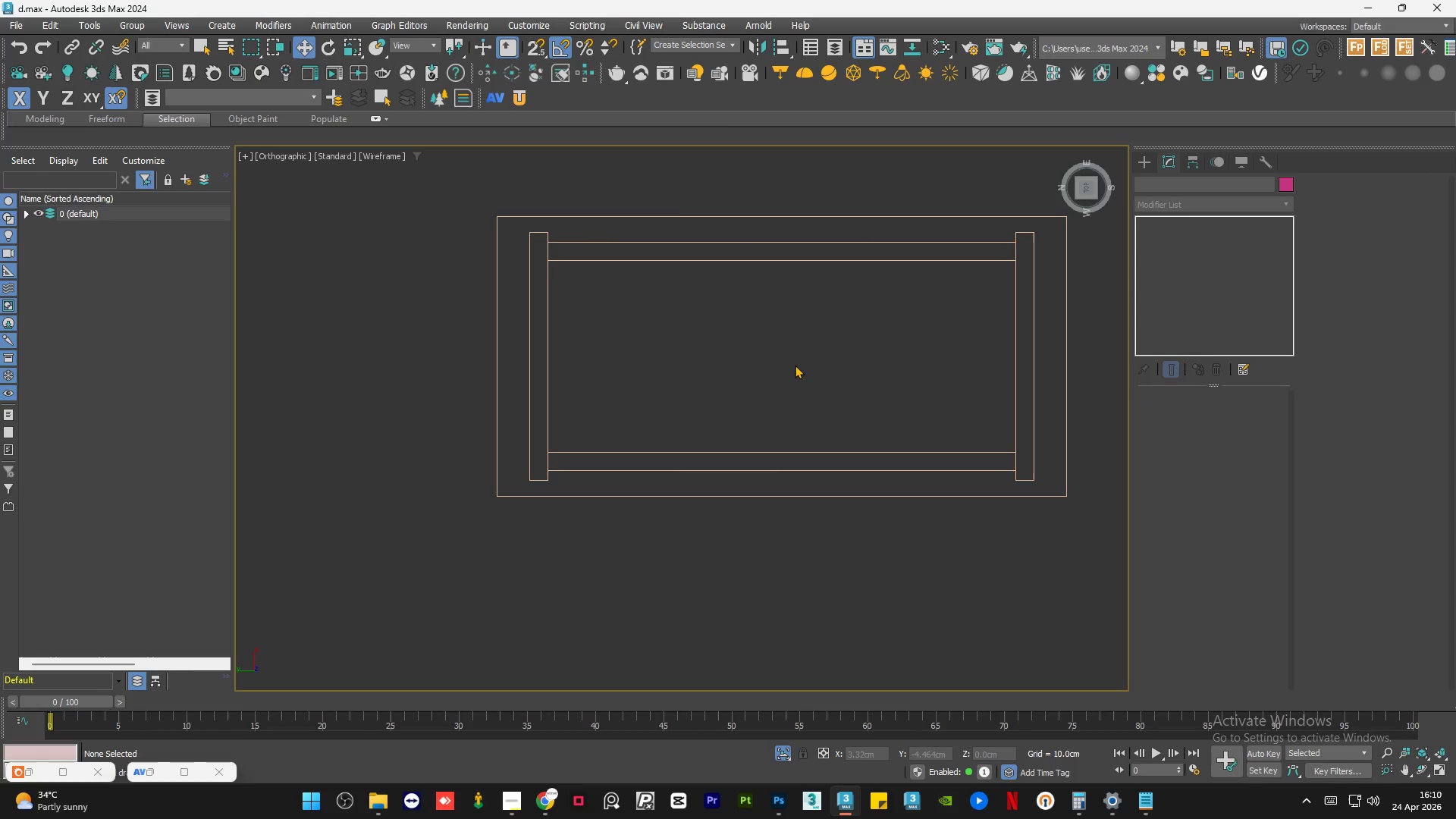 
wait(9.89)
 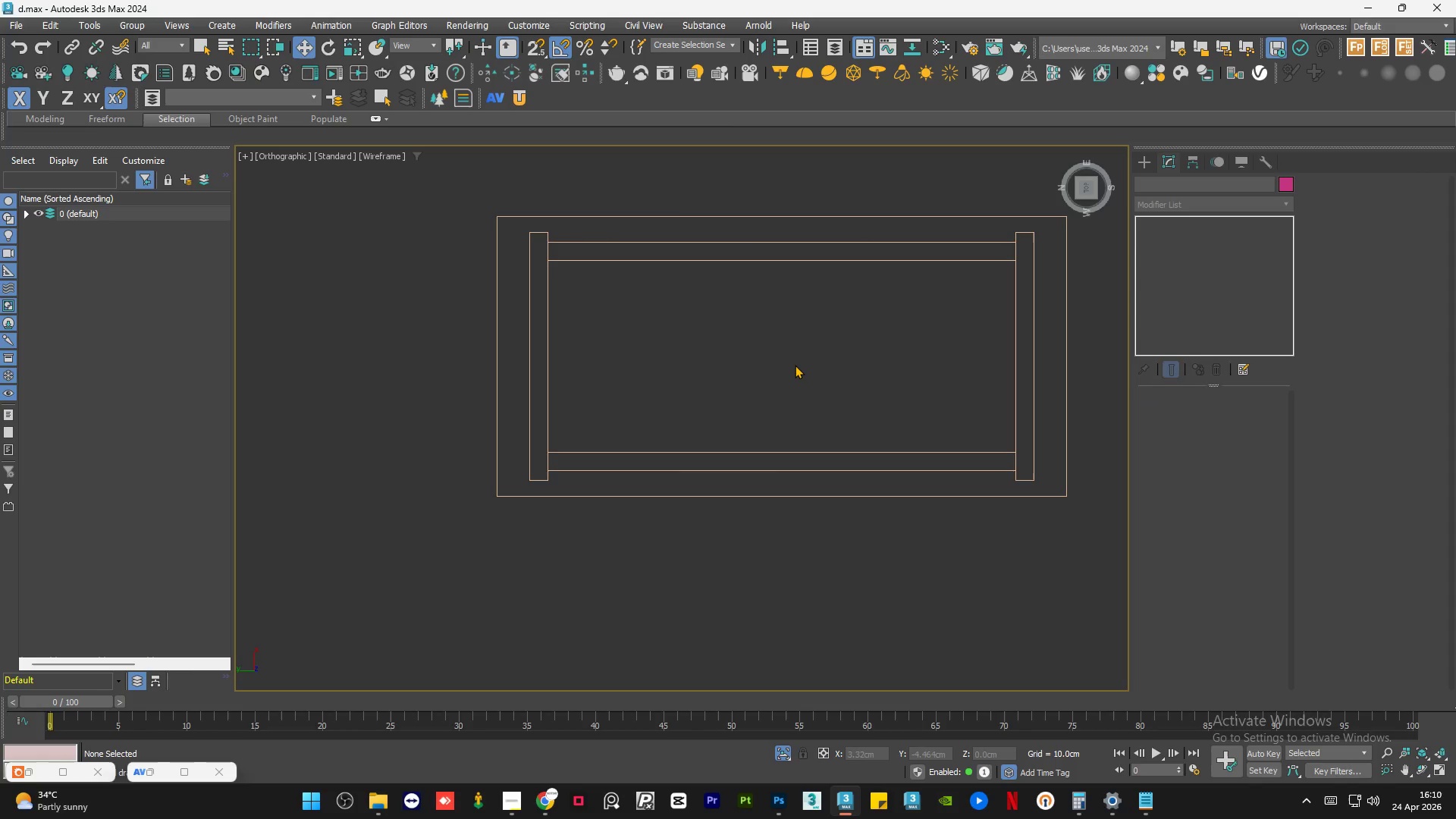 
left_click([718, 184])
 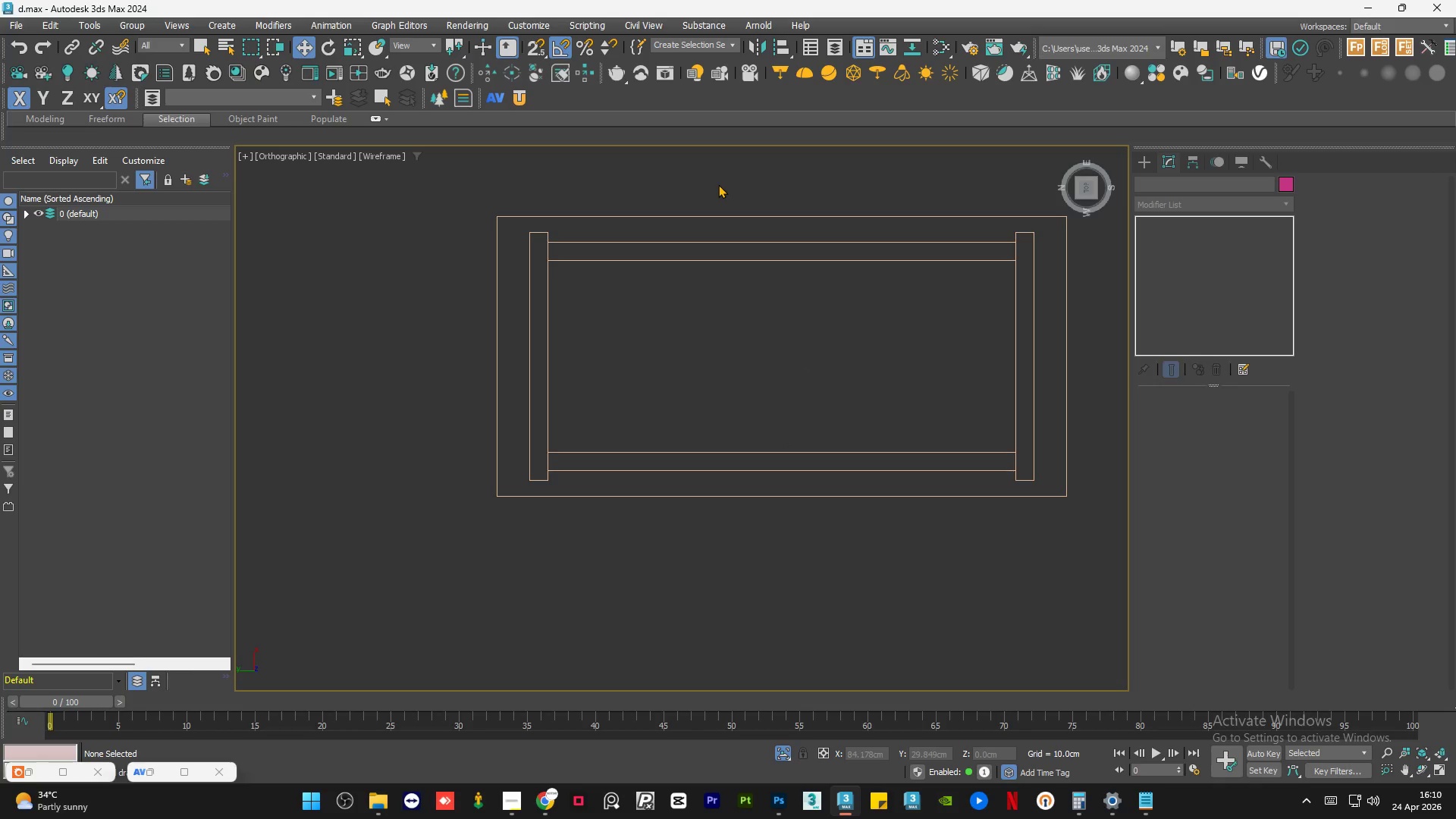 
key(F3)
 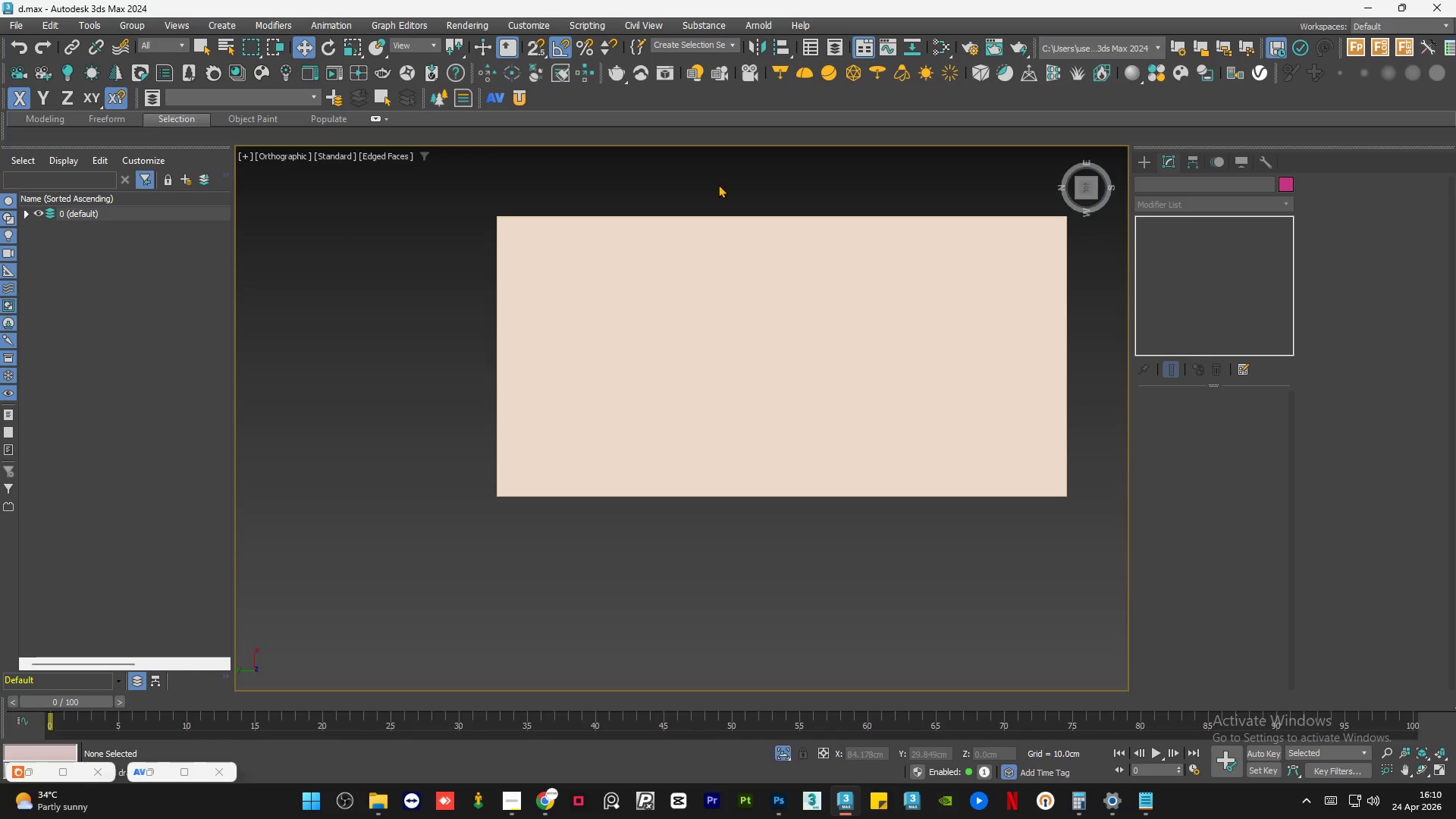 
key(Alt+AltLeft)
 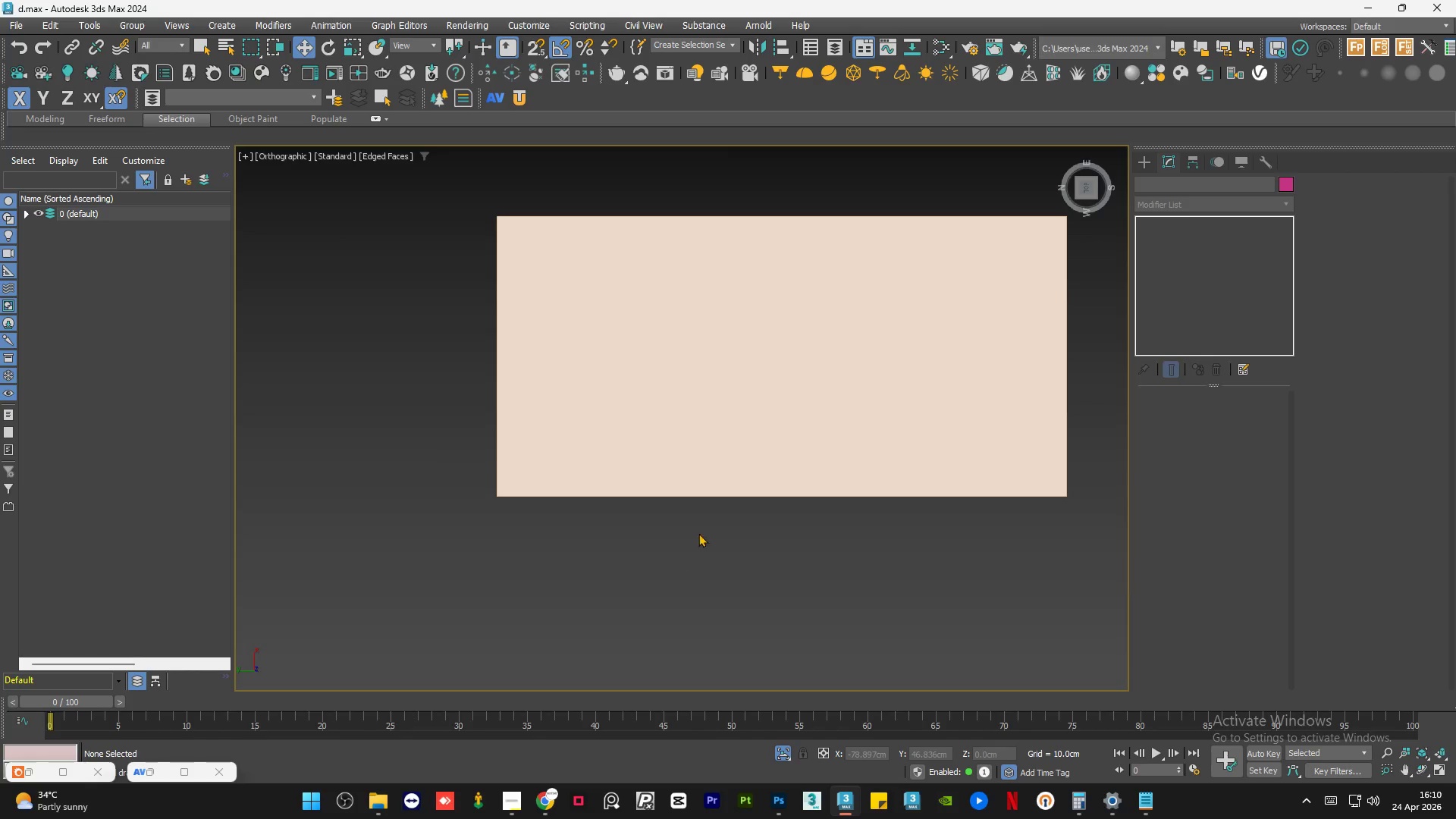 
hold_key(key=AltLeft, duration=0.81)
 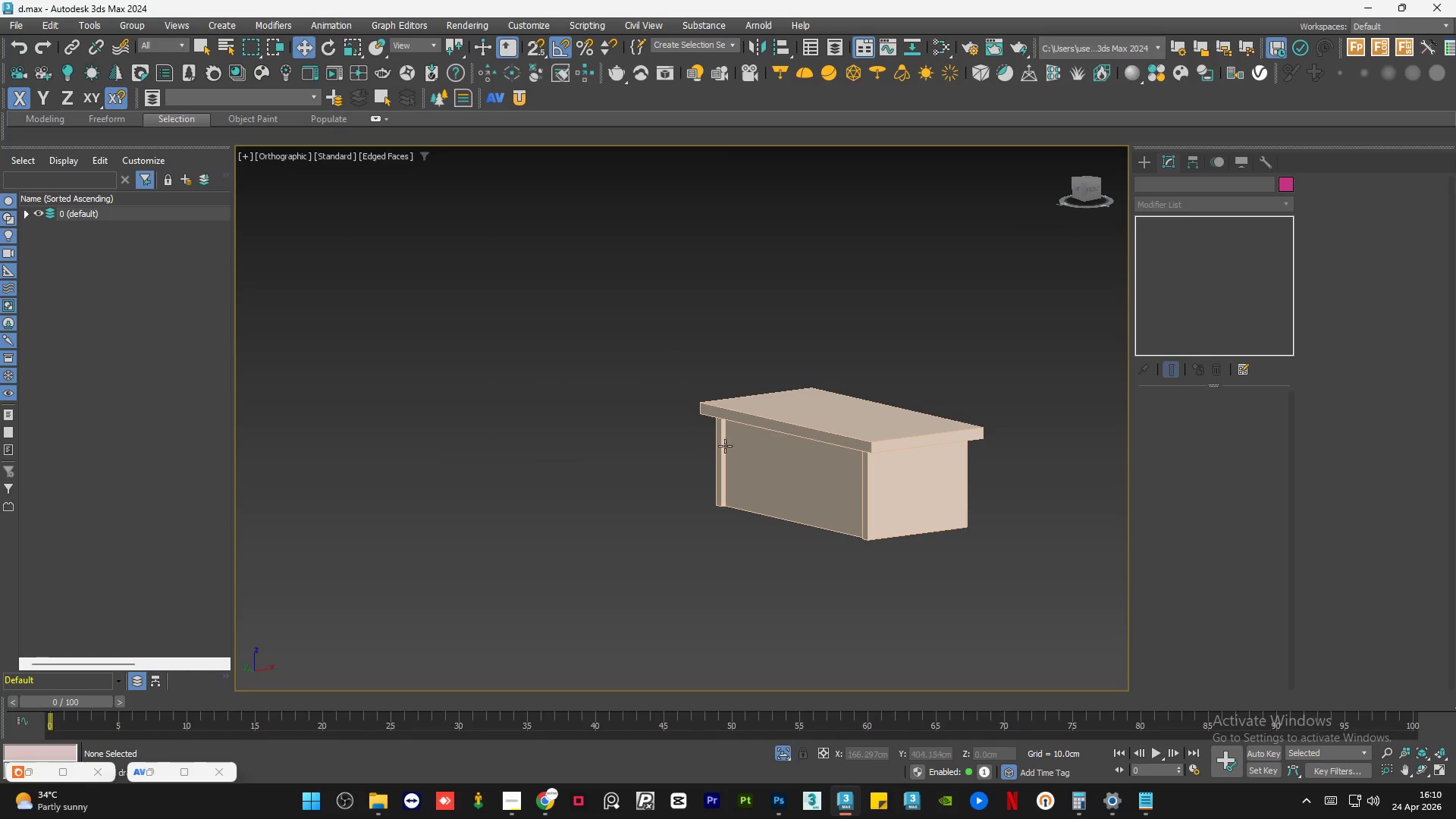 
scroll: coordinate [720, 477], scroll_direction: down, amount: 2.0
 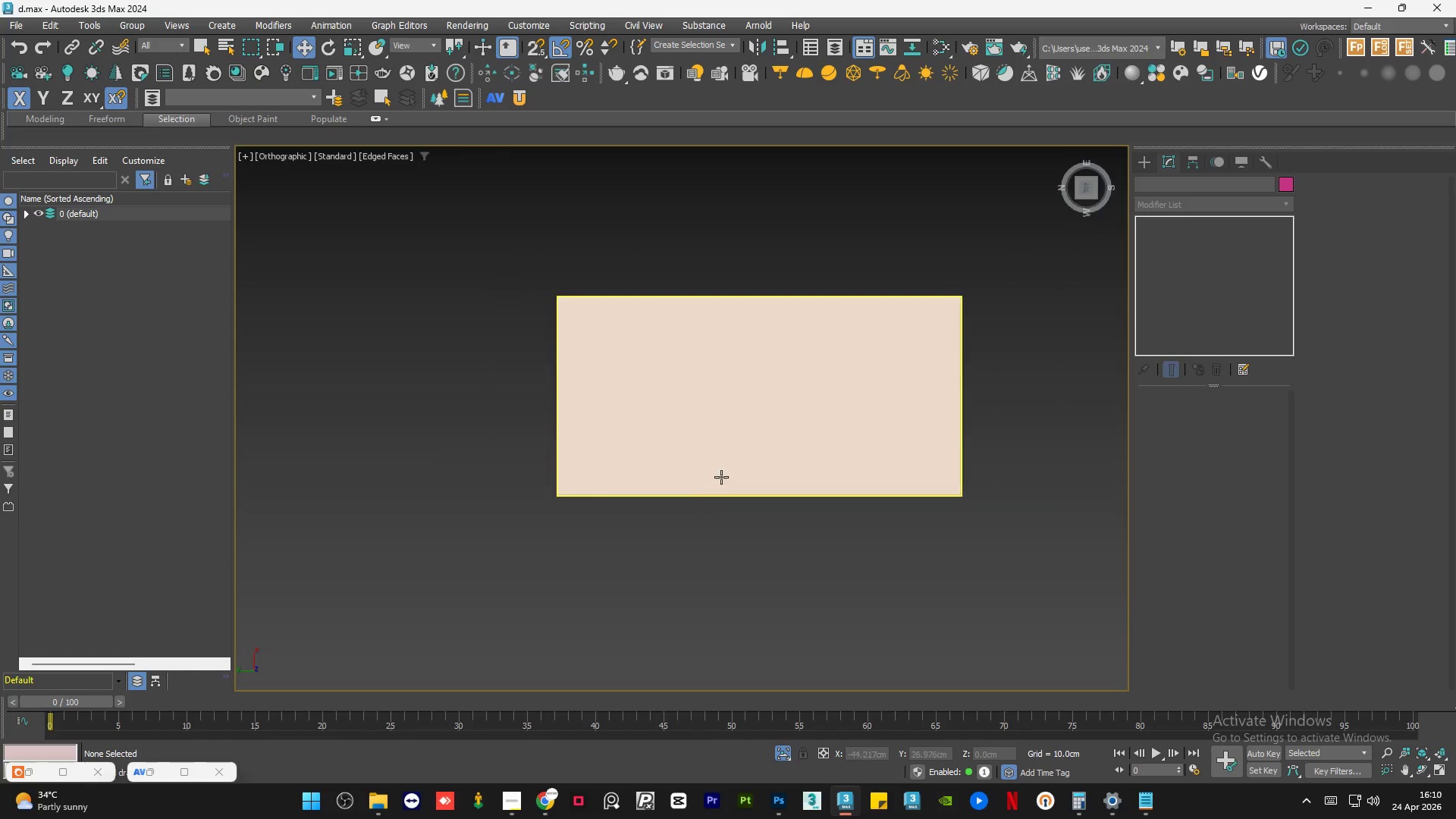 
hold_key(key=AltLeft, duration=1.23)
 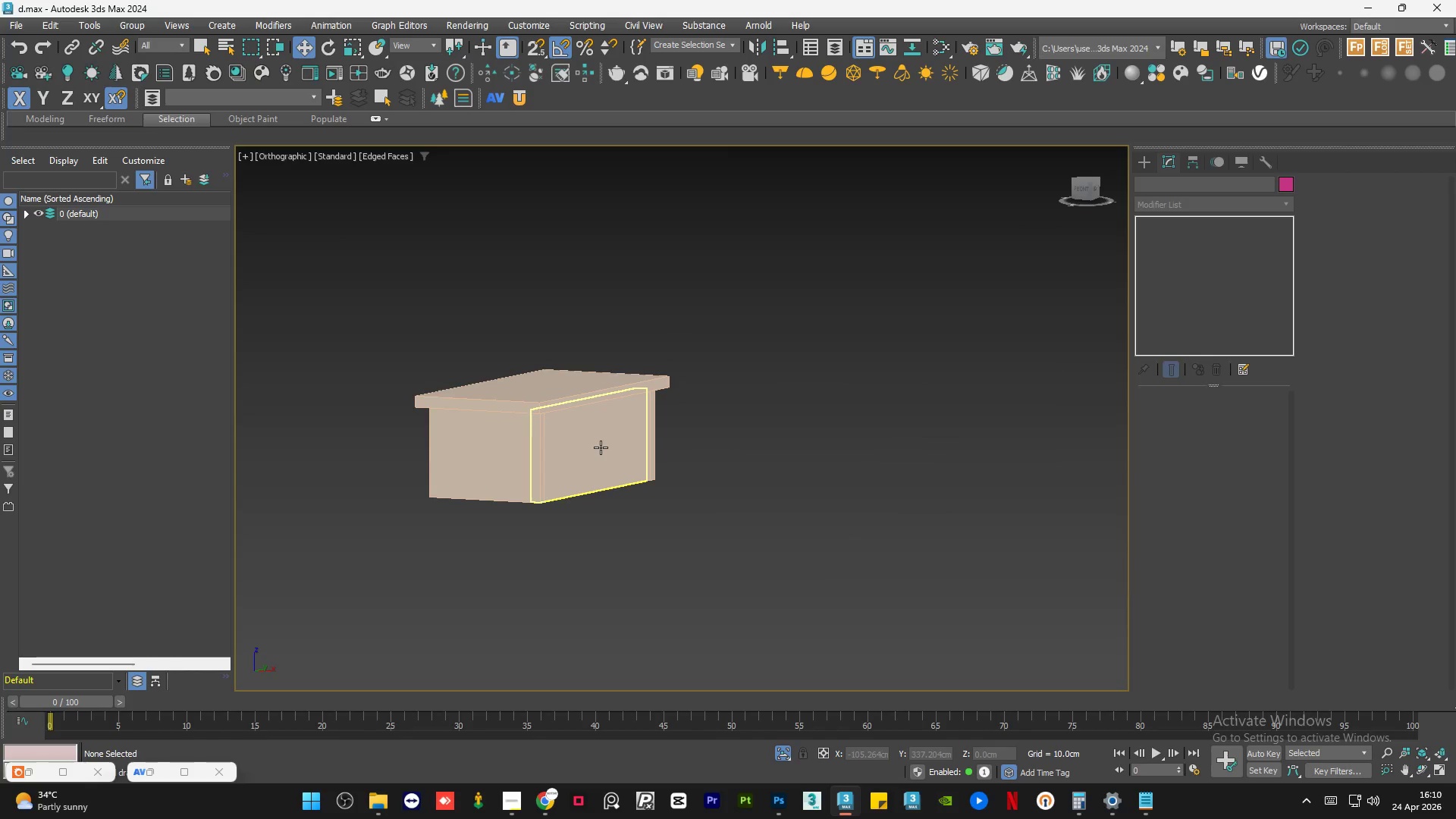 
hold_key(key=AltLeft, duration=0.78)
 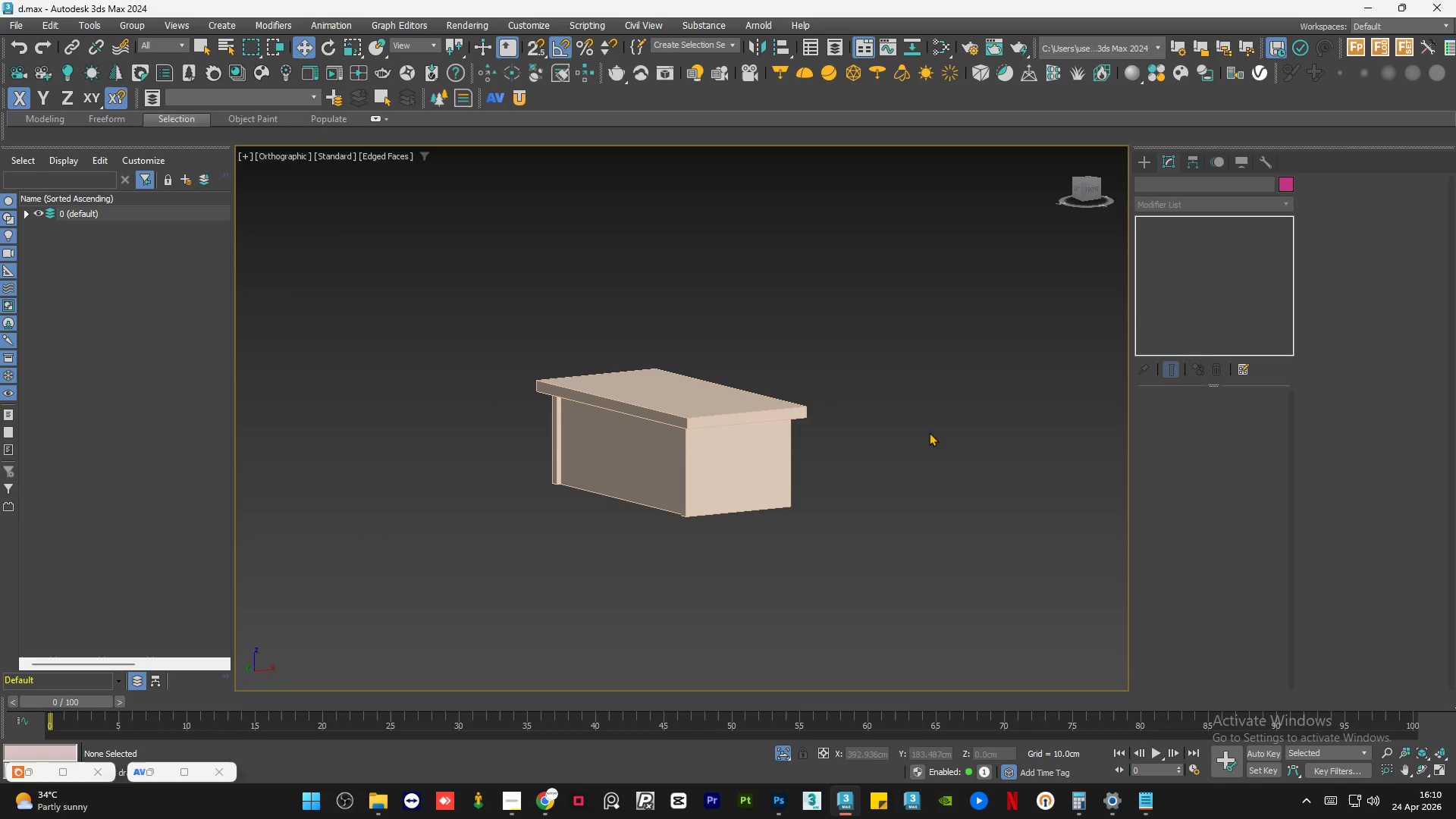 
scroll: coordinate [601, 447], scroll_direction: none, amount: 0.0
 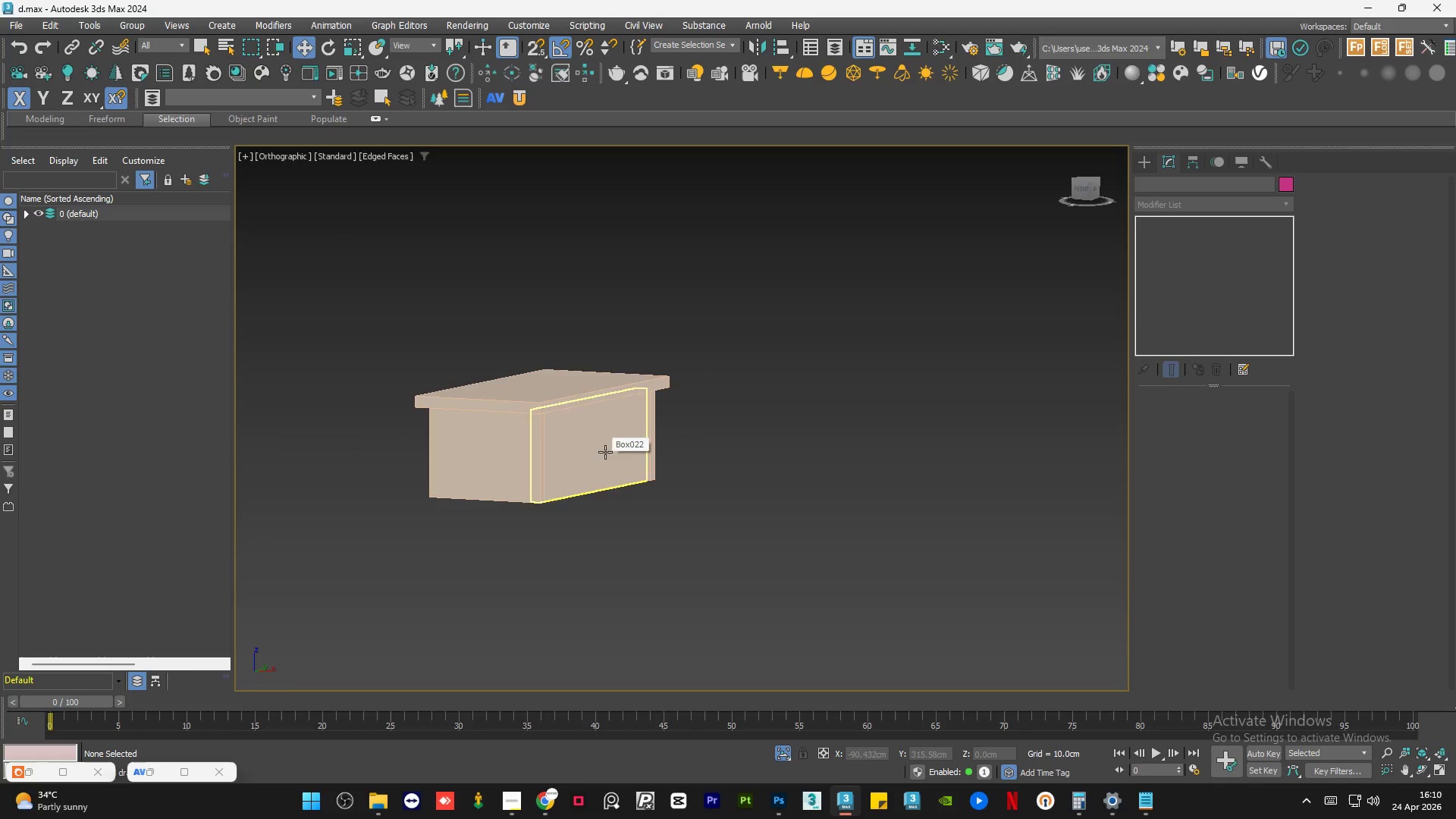 
left_click([929, 431])
 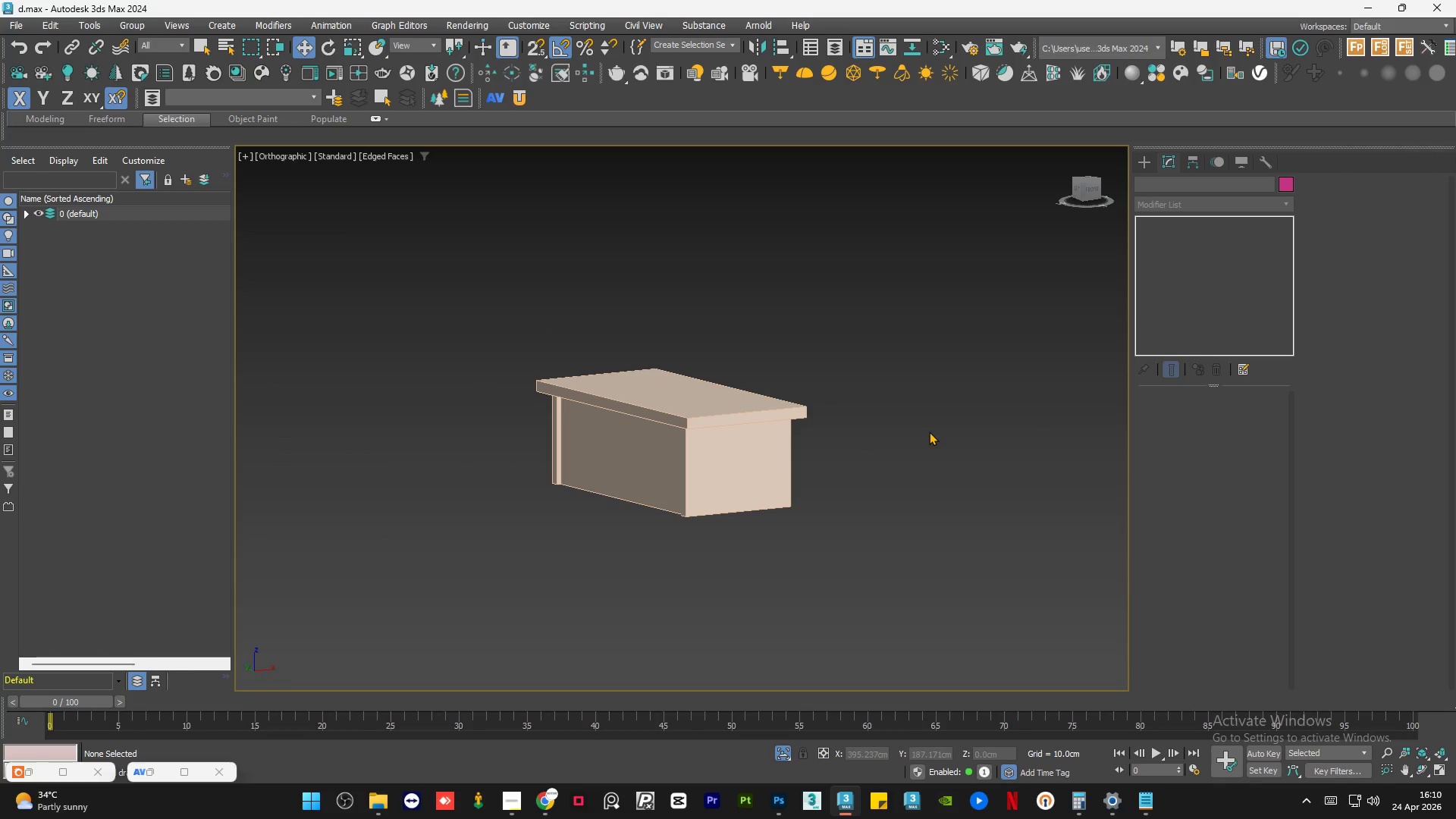 
hold_key(key=AltLeft, duration=0.94)
 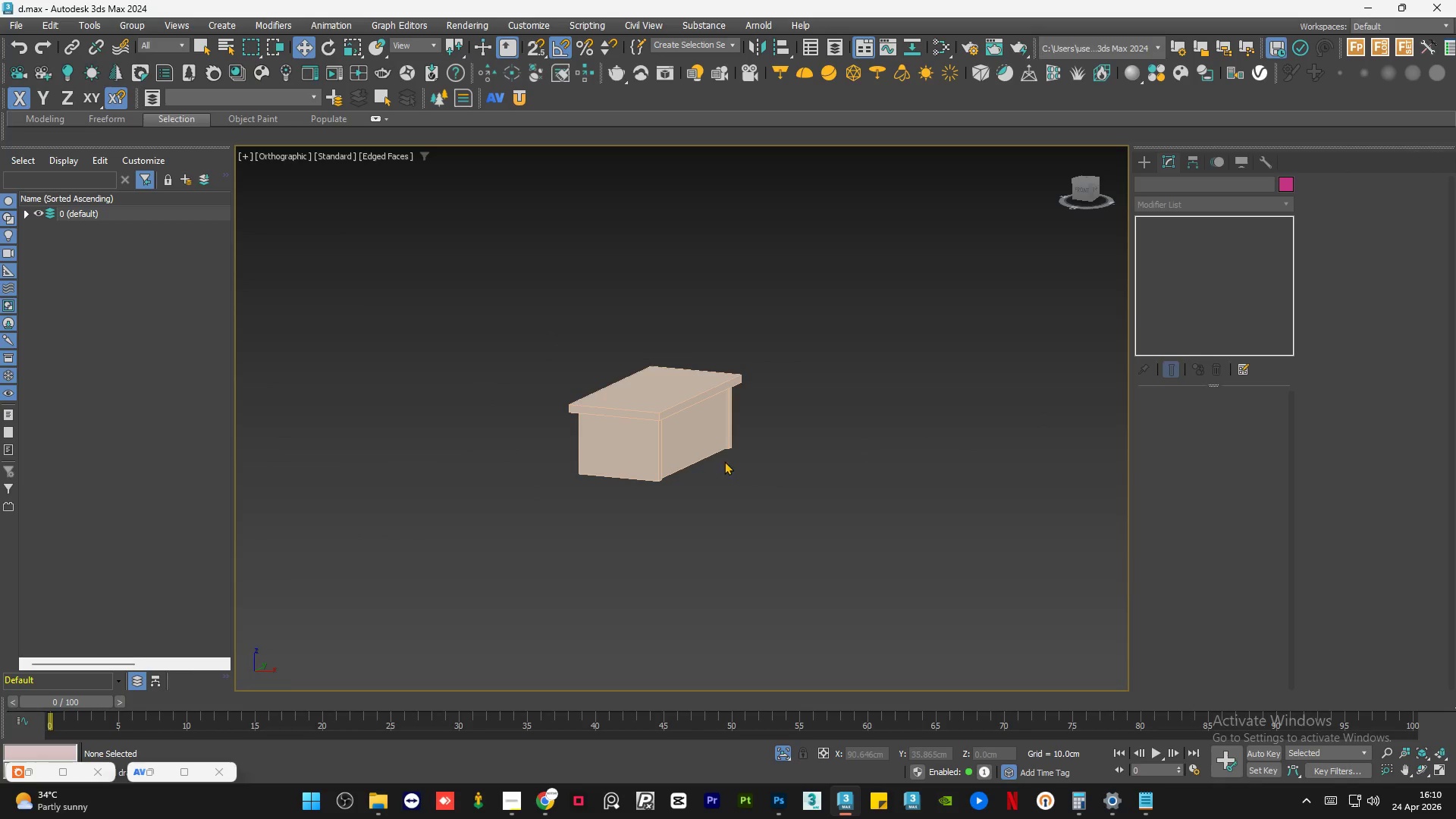 
scroll: coordinate [904, 440], scroll_direction: down, amount: 1.0
 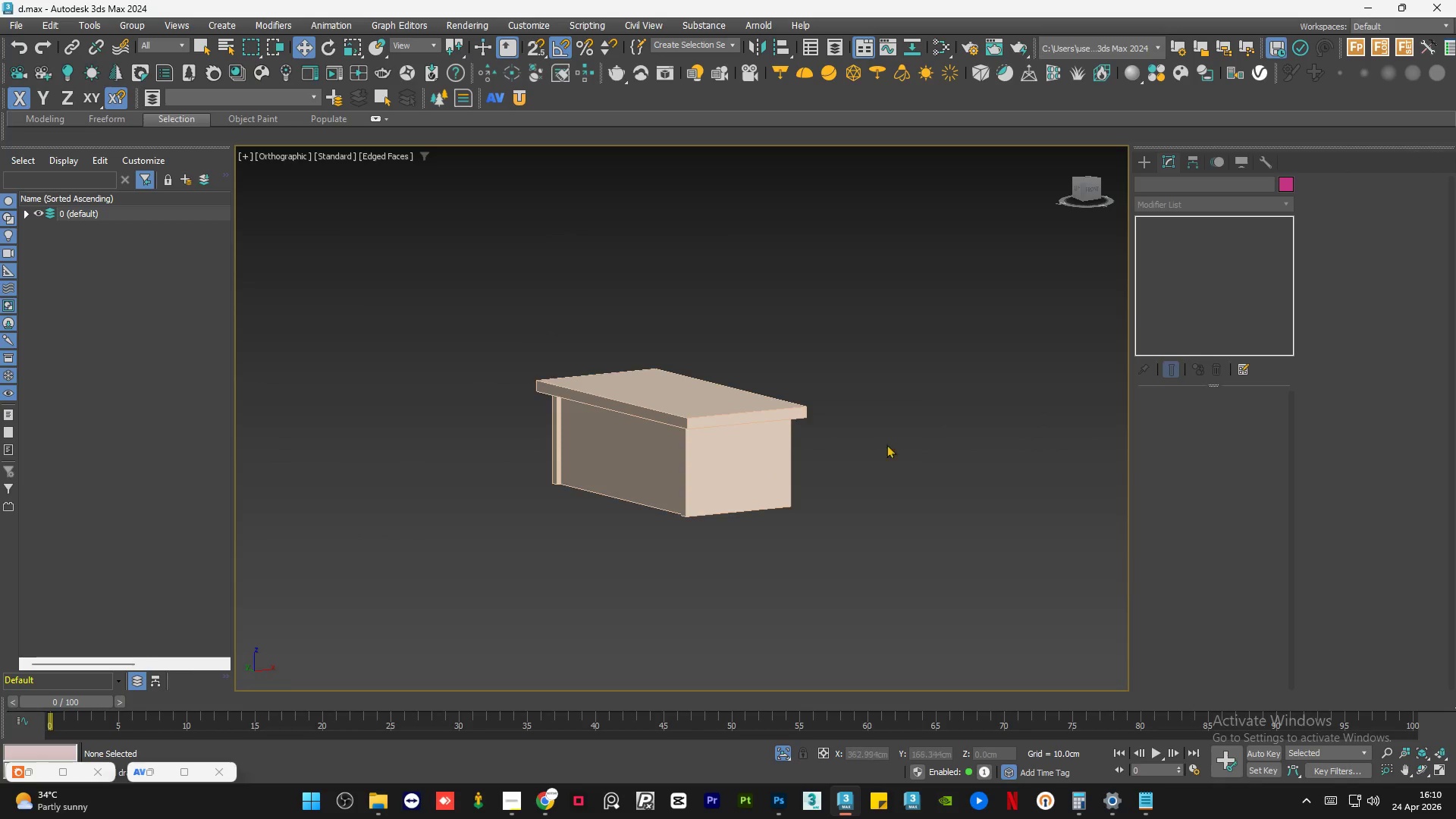 
scroll: coordinate [699, 422], scroll_direction: up, amount: 5.0
 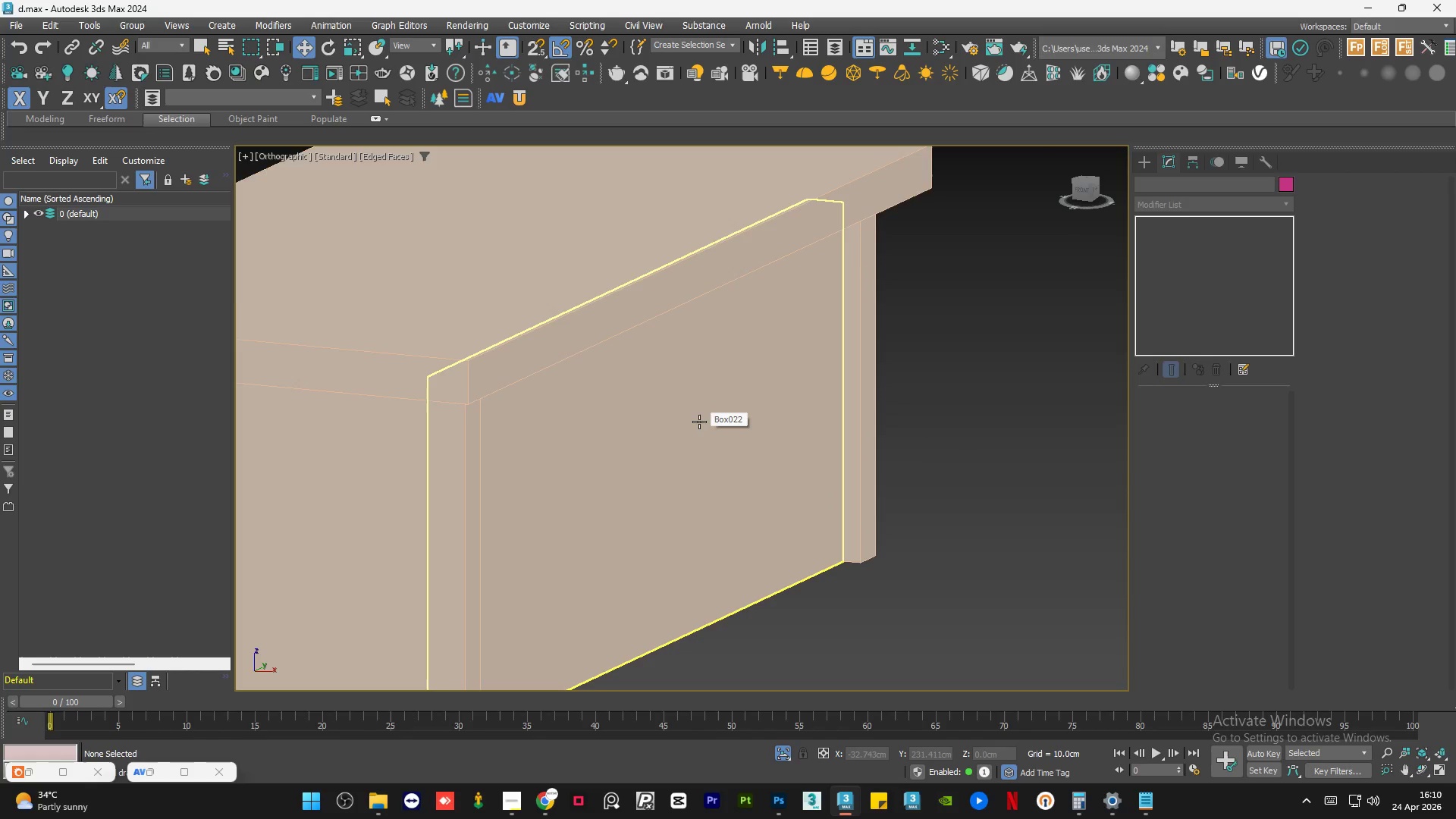 
hold_key(key=AltLeft, duration=0.91)
 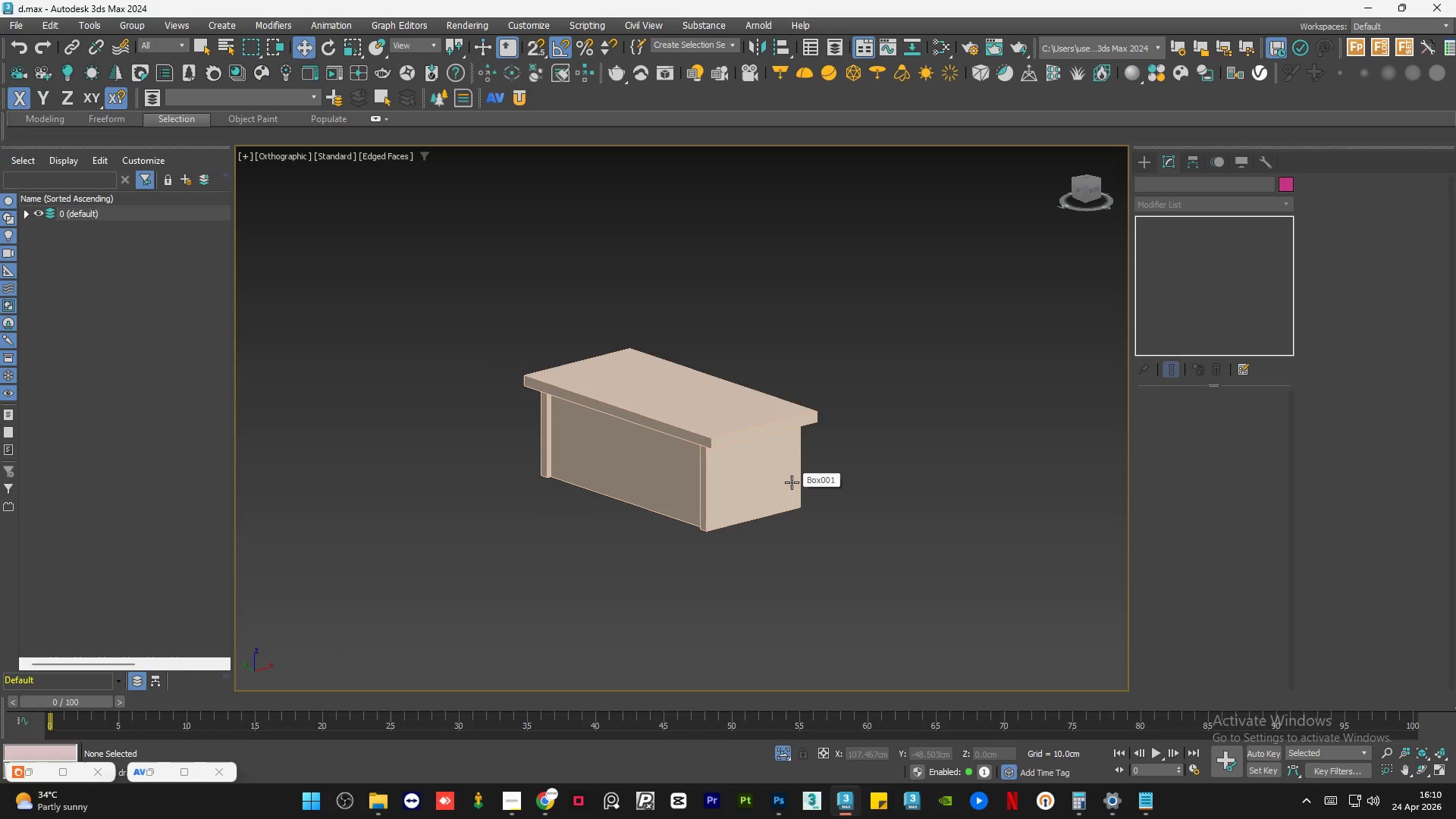 
scroll: coordinate [695, 424], scroll_direction: down, amount: 4.0
 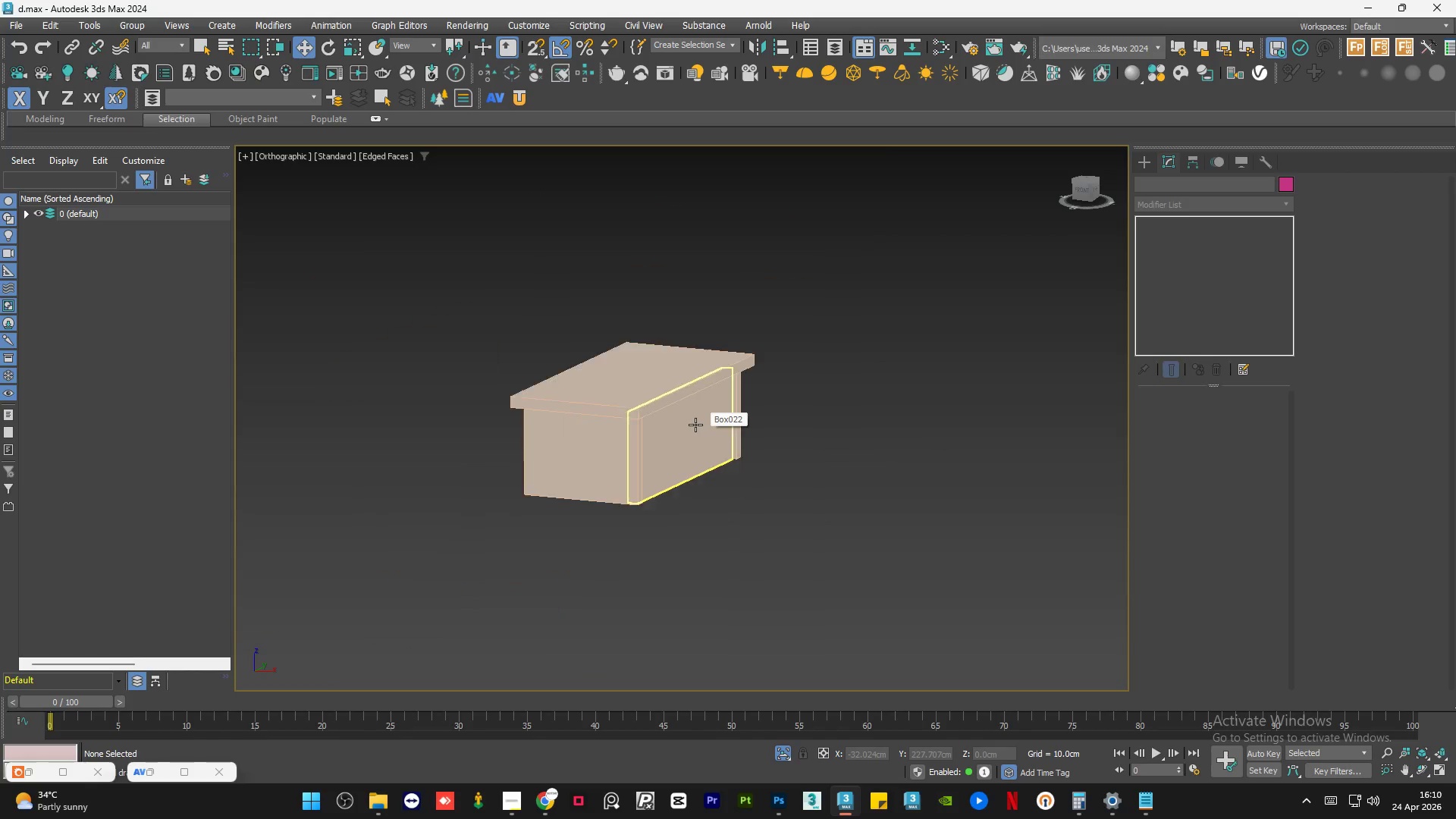 
wait(8.69)
 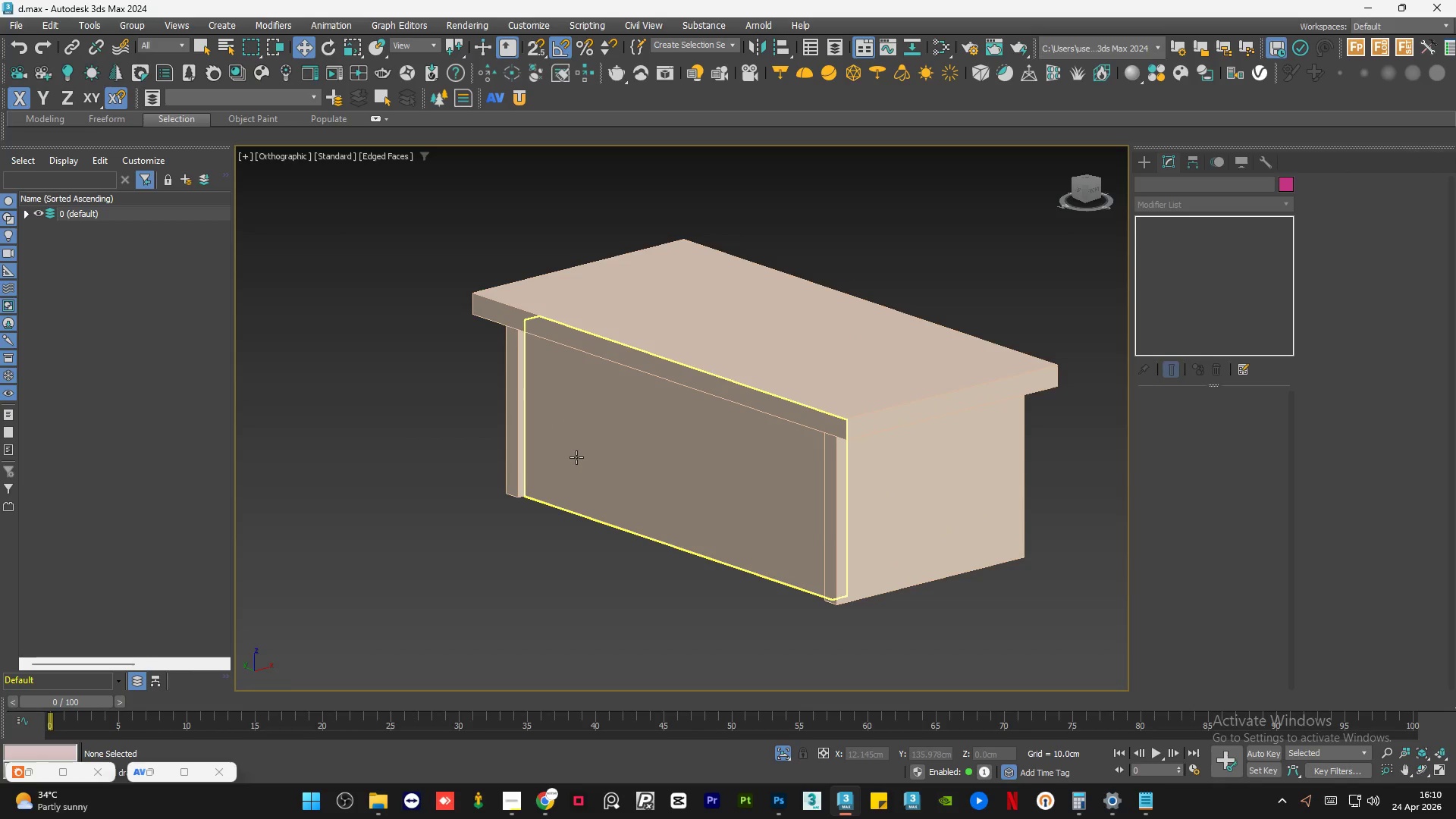 
left_click([576, 457])
 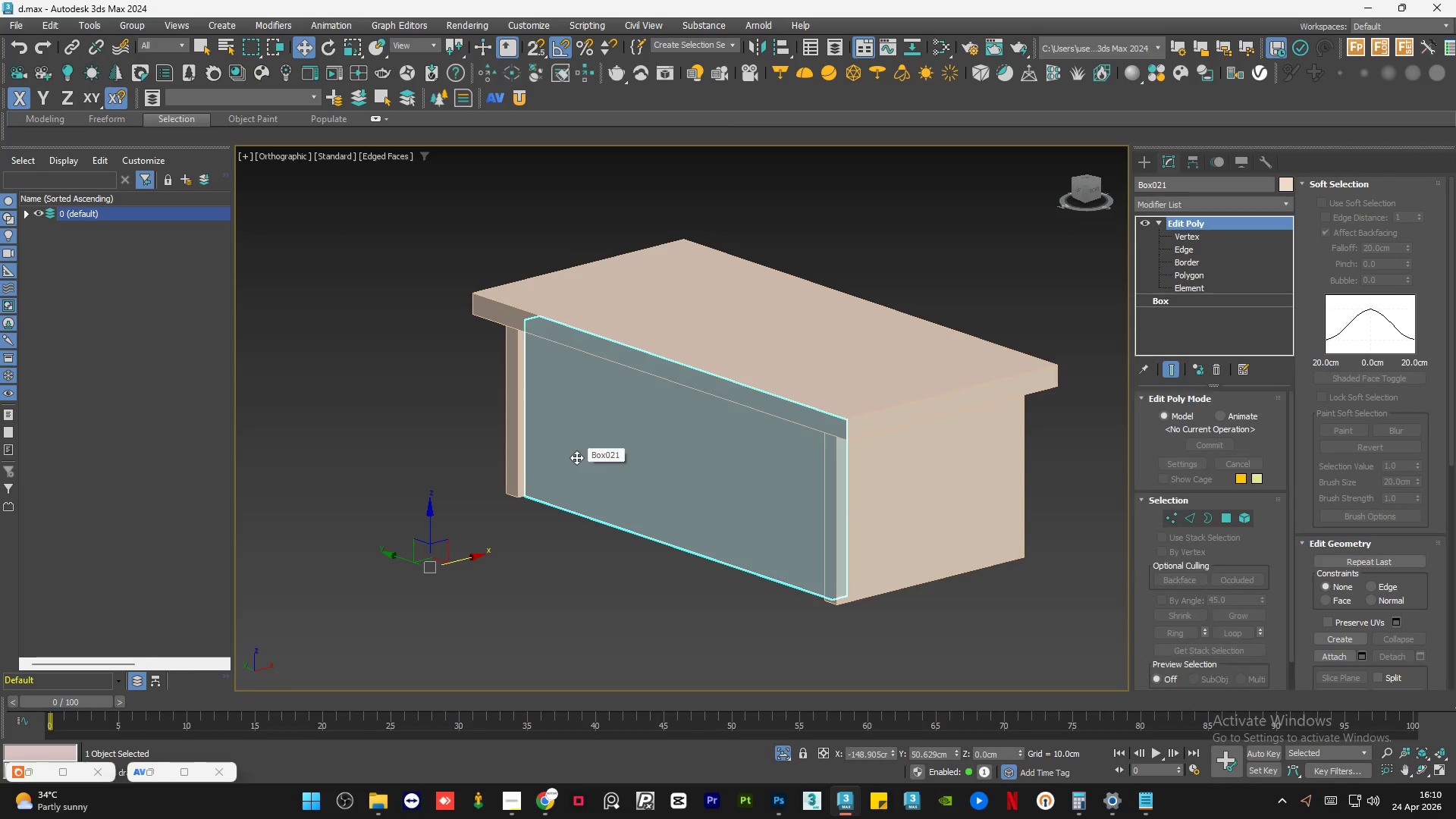 
scroll: coordinate [576, 457], scroll_direction: up, amount: 2.0
 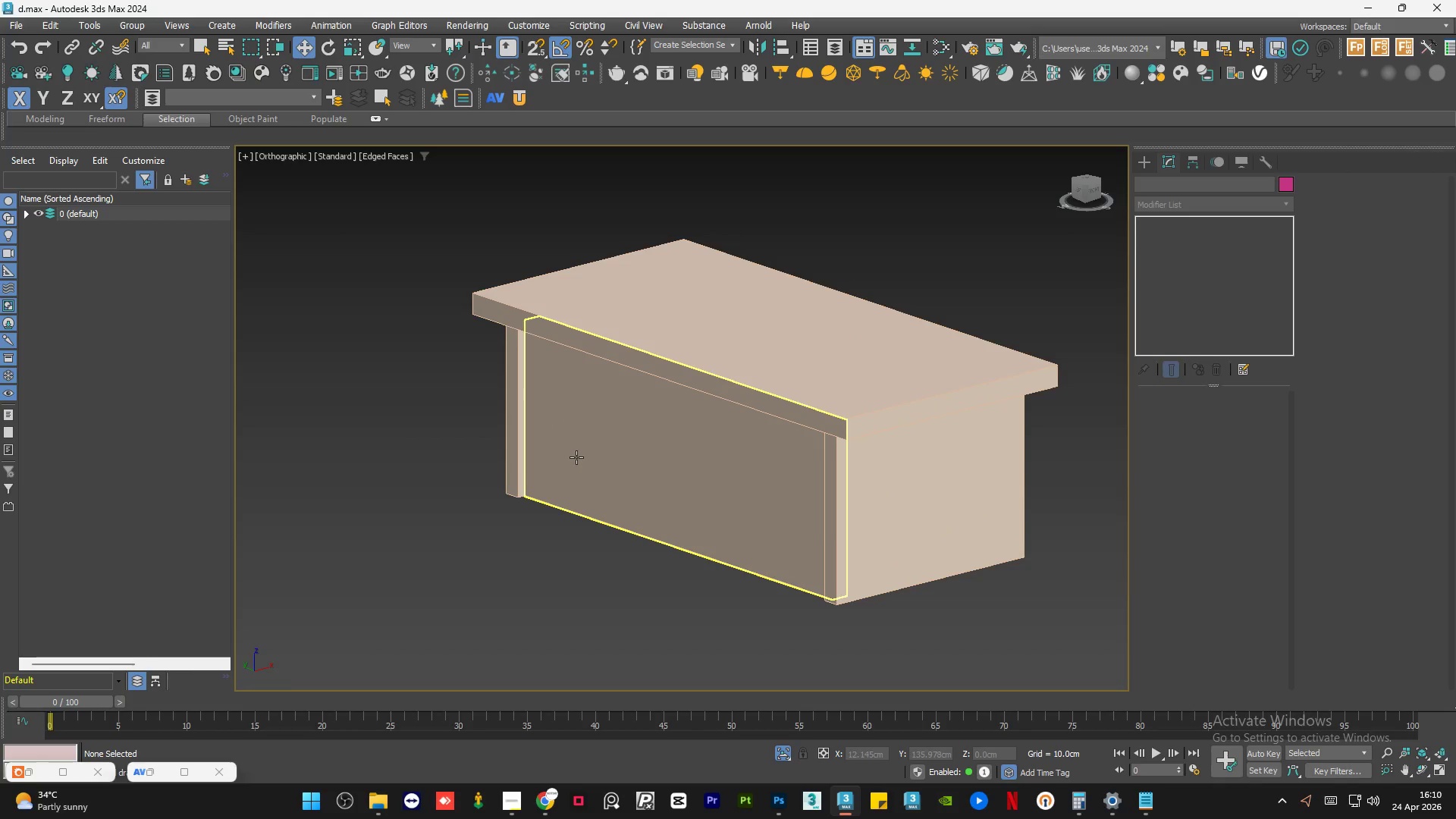 
hold_key(key=AltLeft, duration=0.73)
 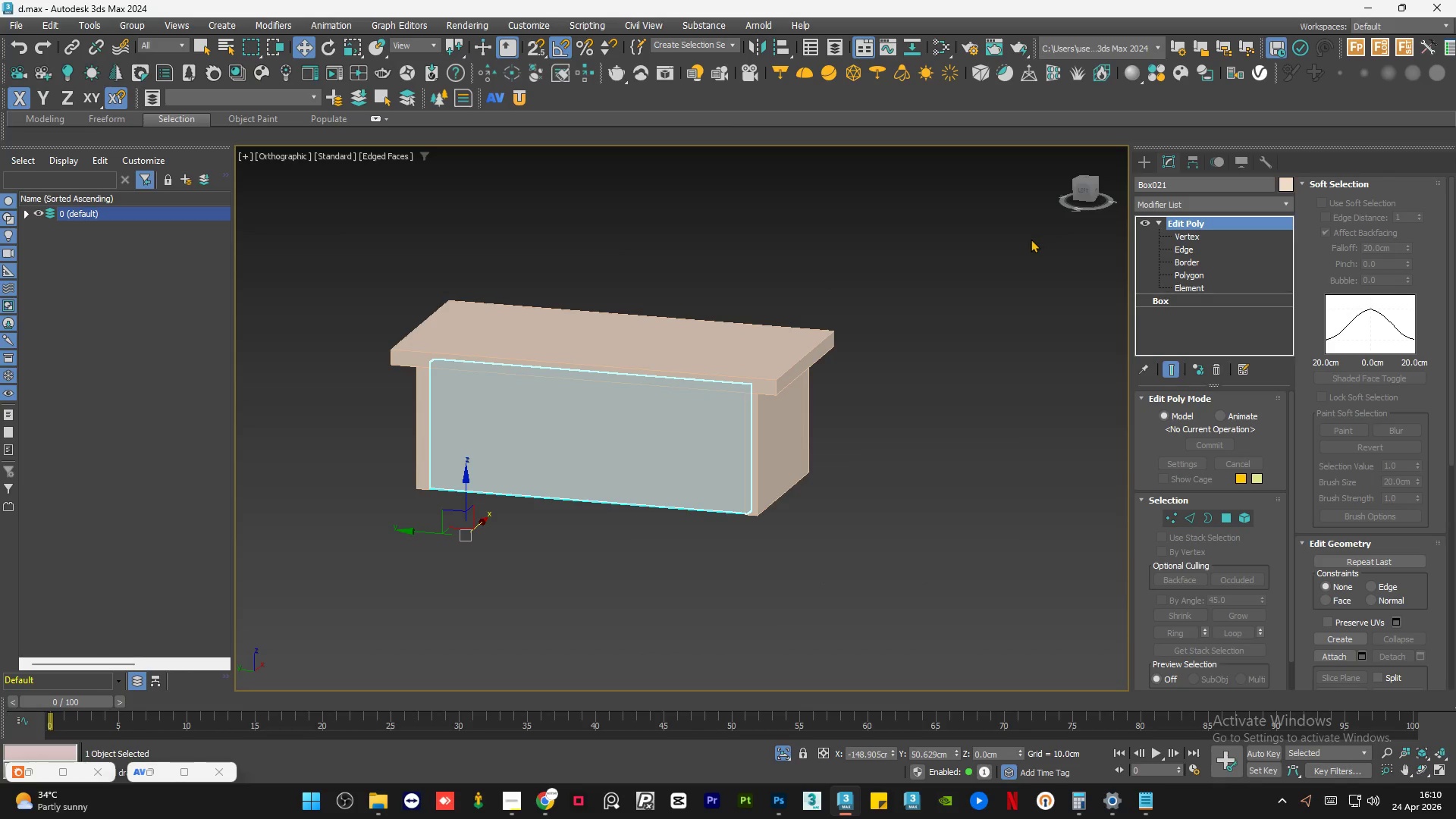 
scroll: coordinate [579, 456], scroll_direction: down, amount: 2.0
 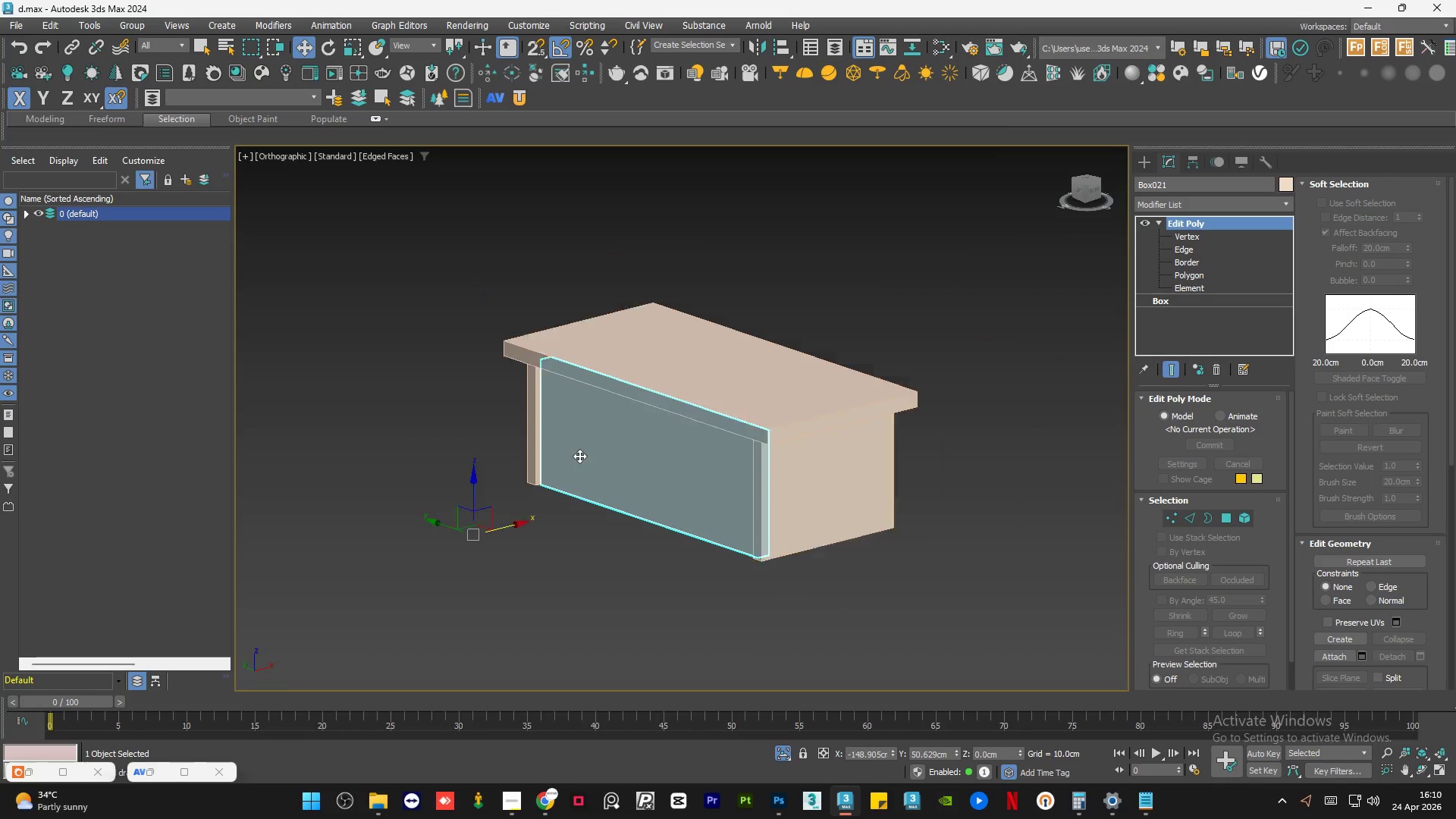 
scroll: coordinate [733, 507], scroll_direction: up, amount: 1.0
 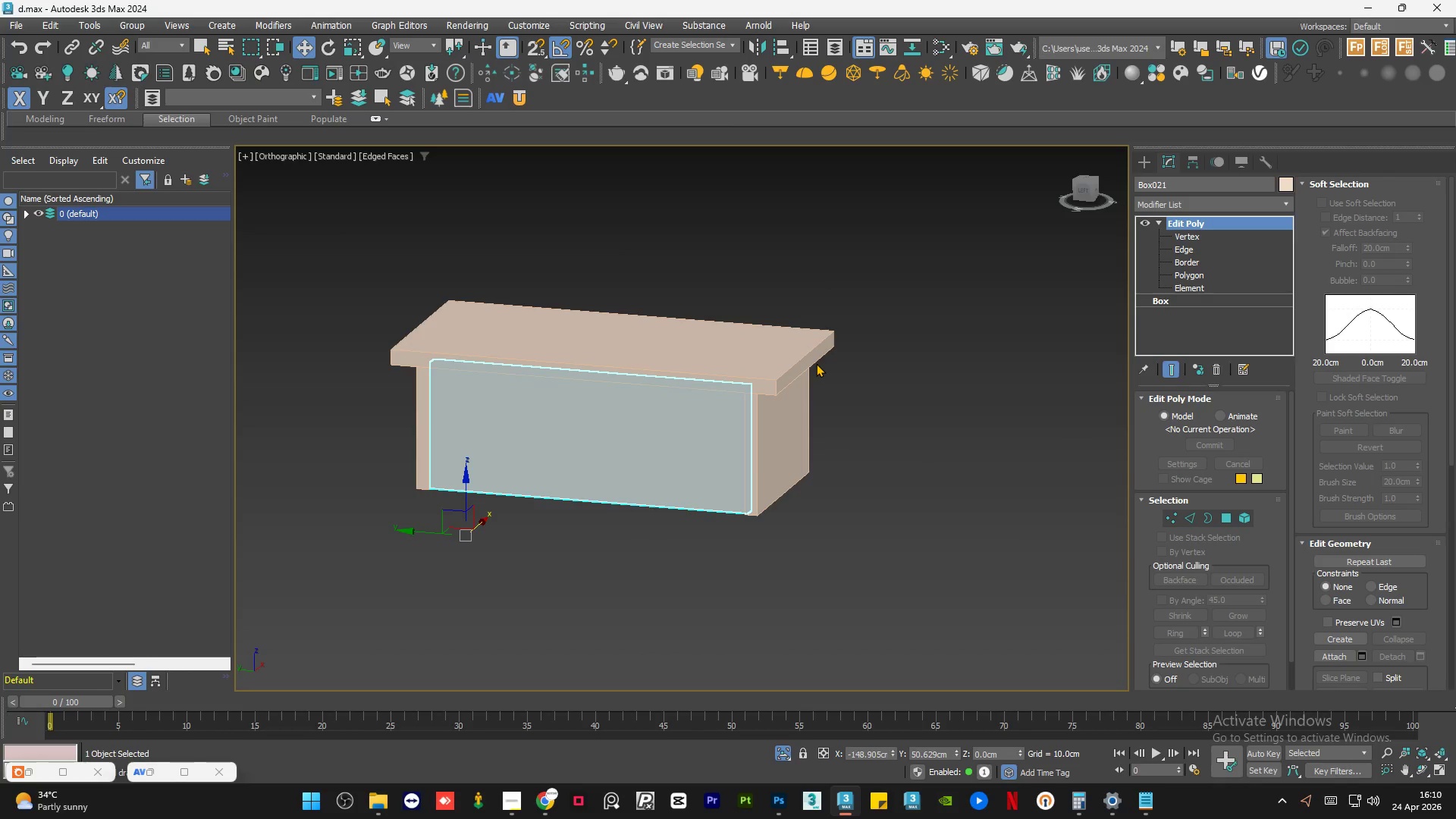 
key(F4)
 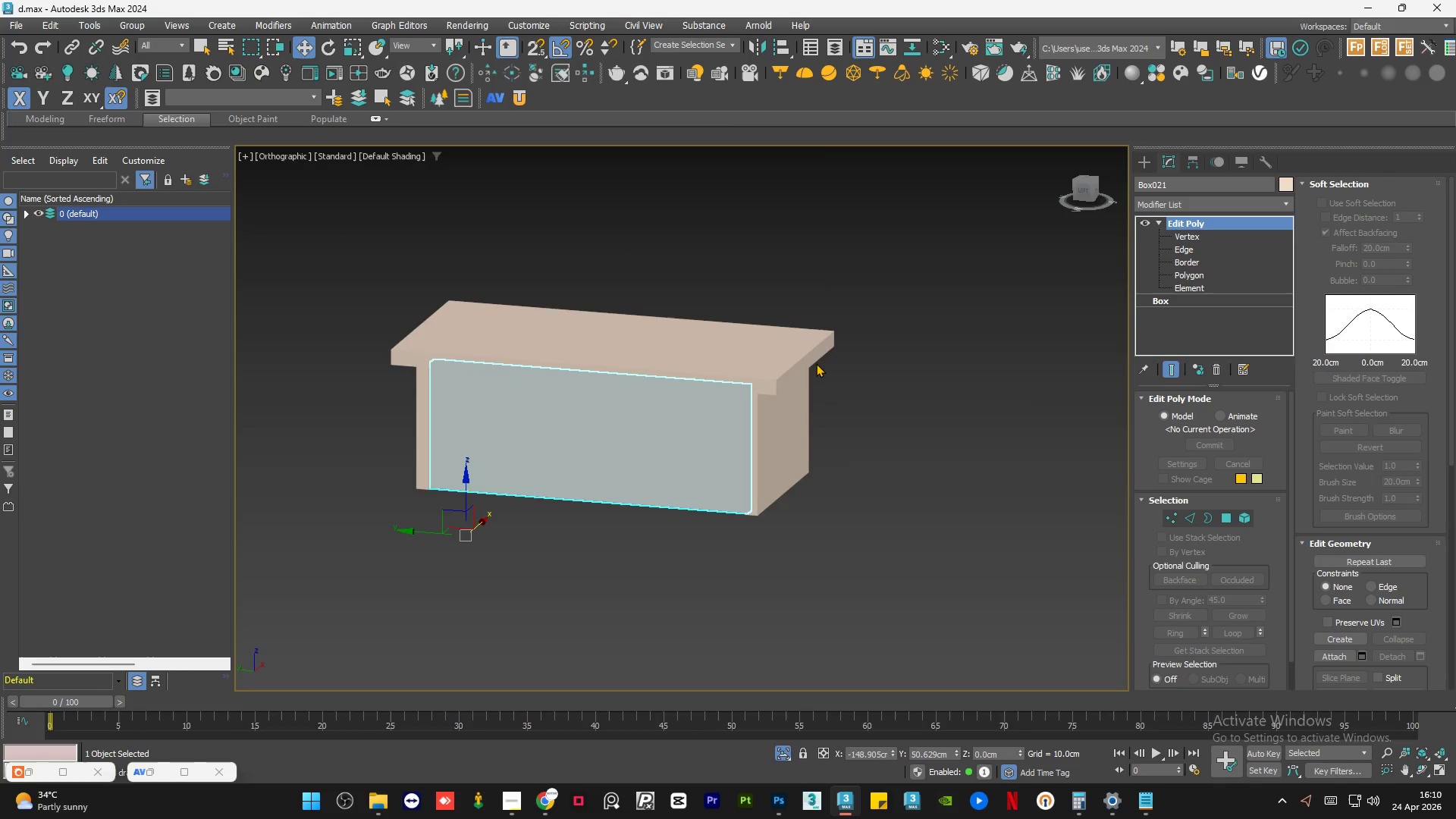 
key(F4)
 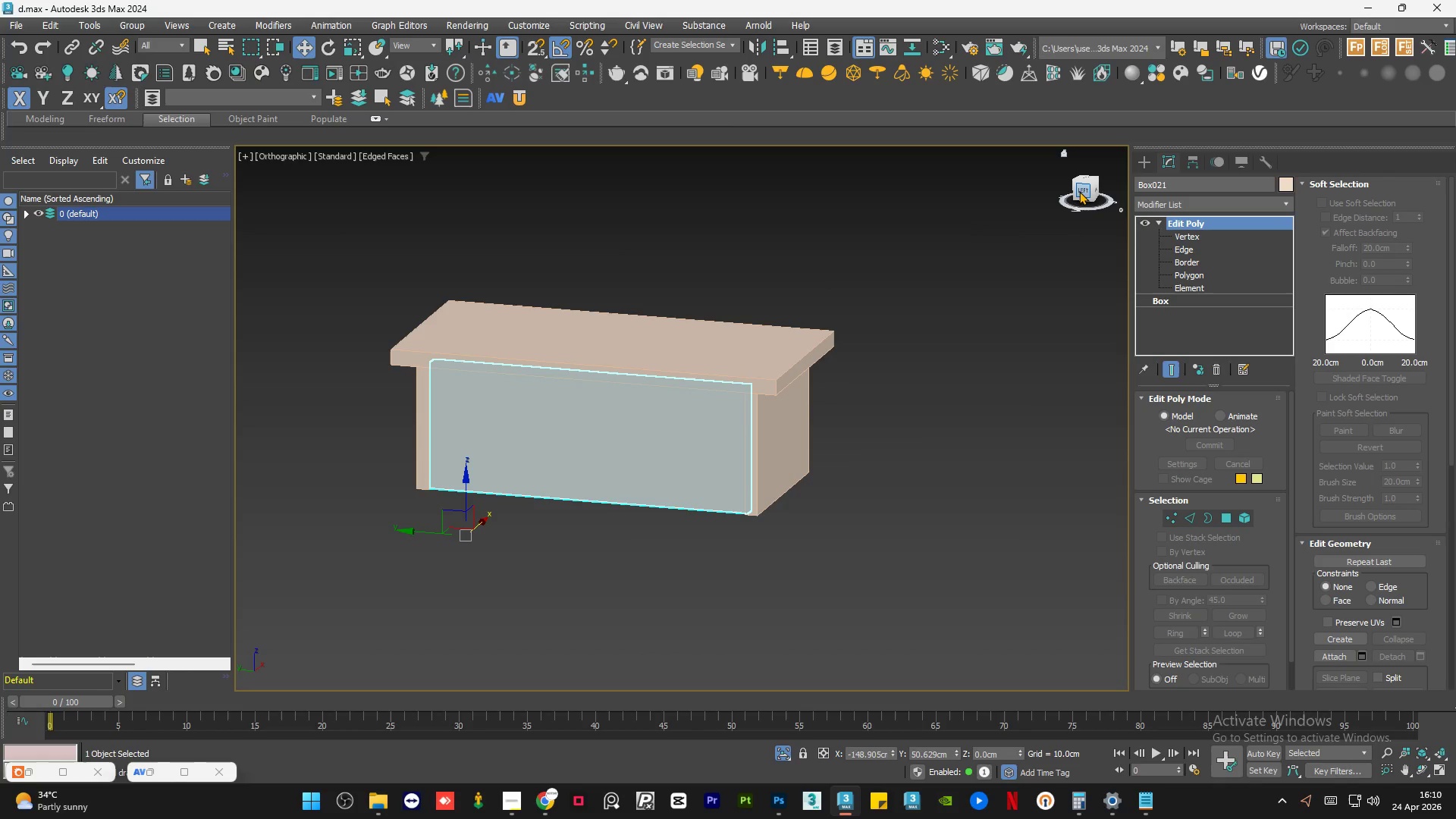 
left_click([1079, 191])
 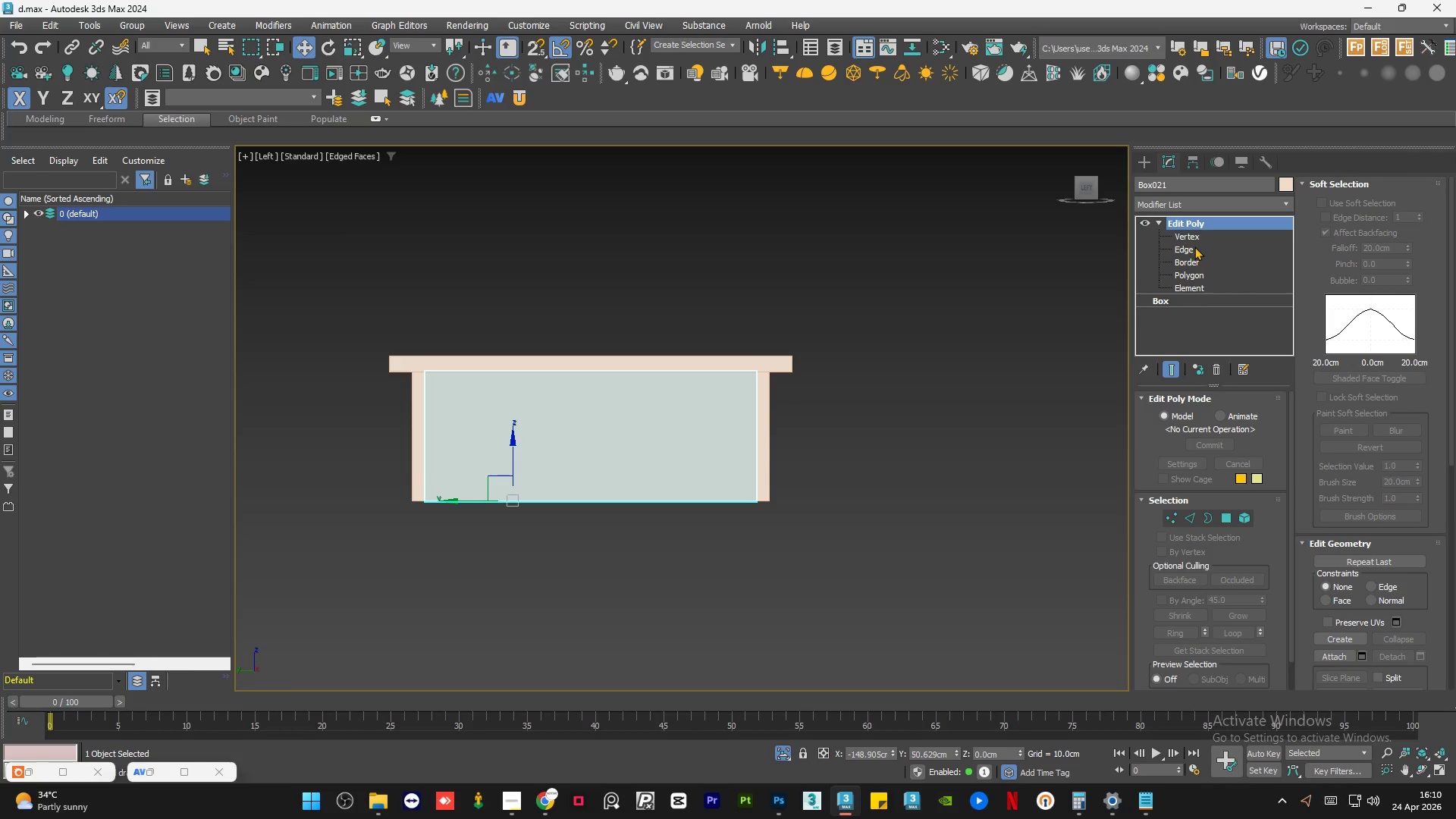 
left_click([1192, 250])
 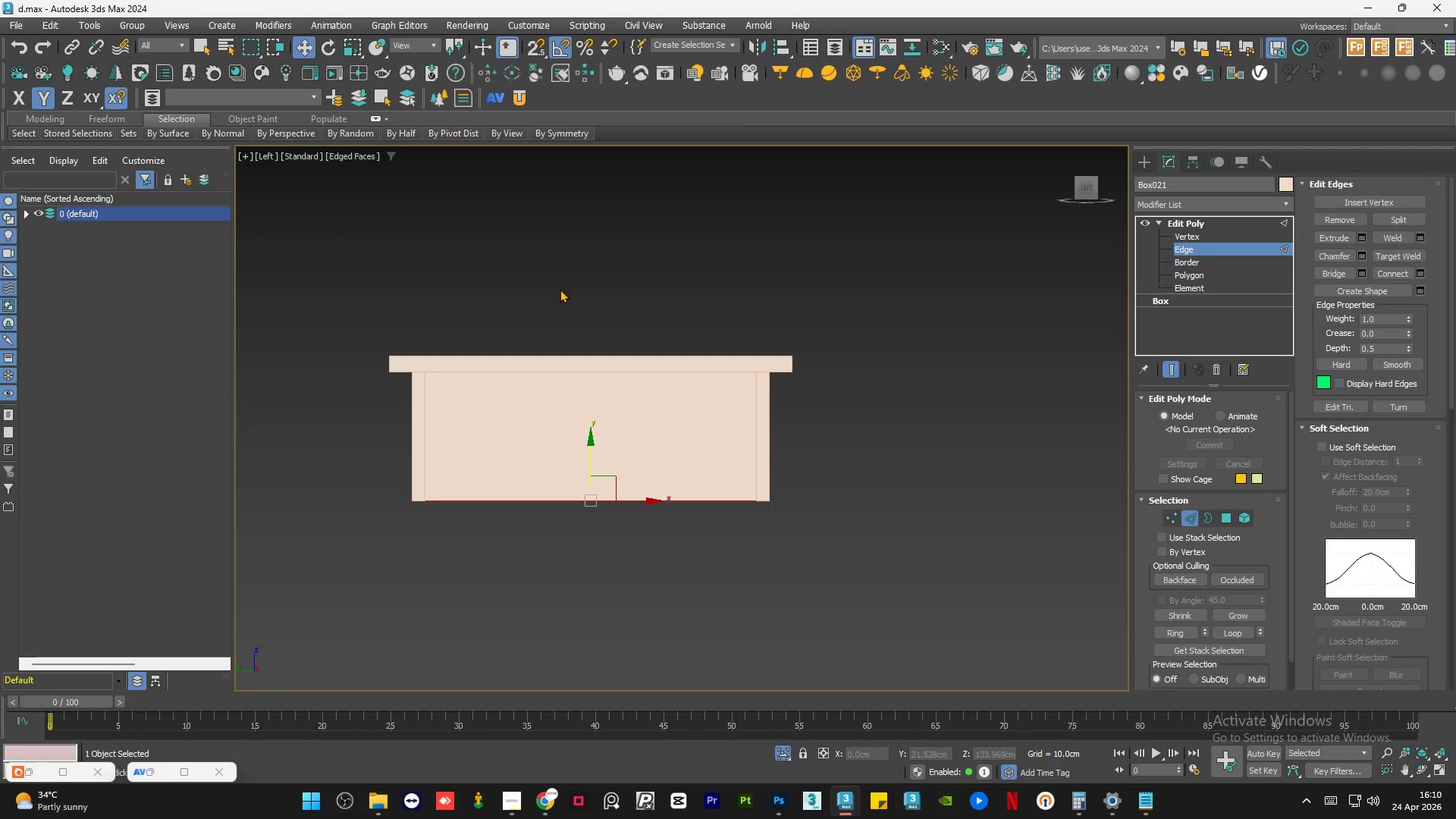 
left_click_drag(start_coordinate=[583, 259], to_coordinate=[594, 618])
 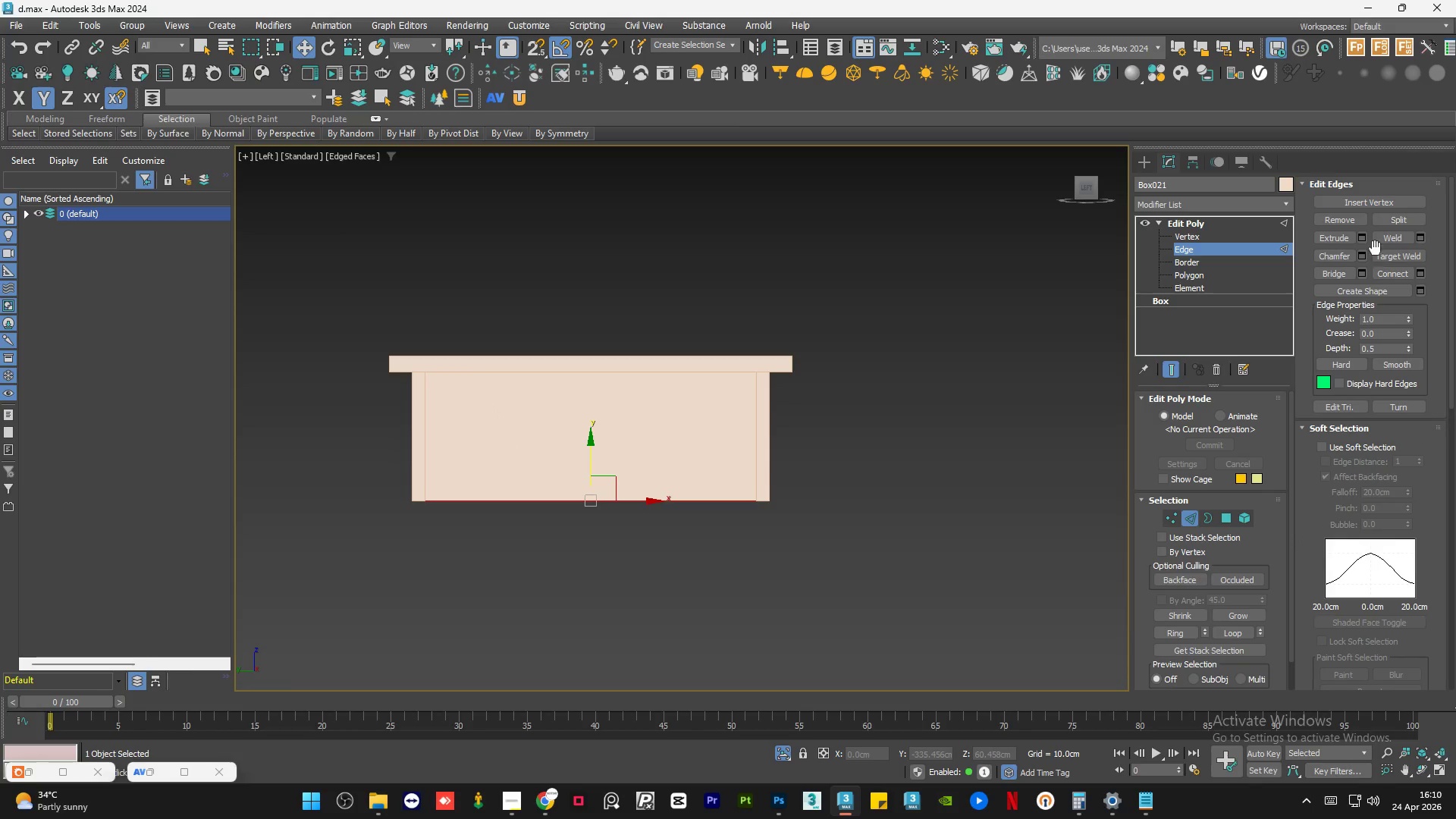 
left_click([1415, 270])
 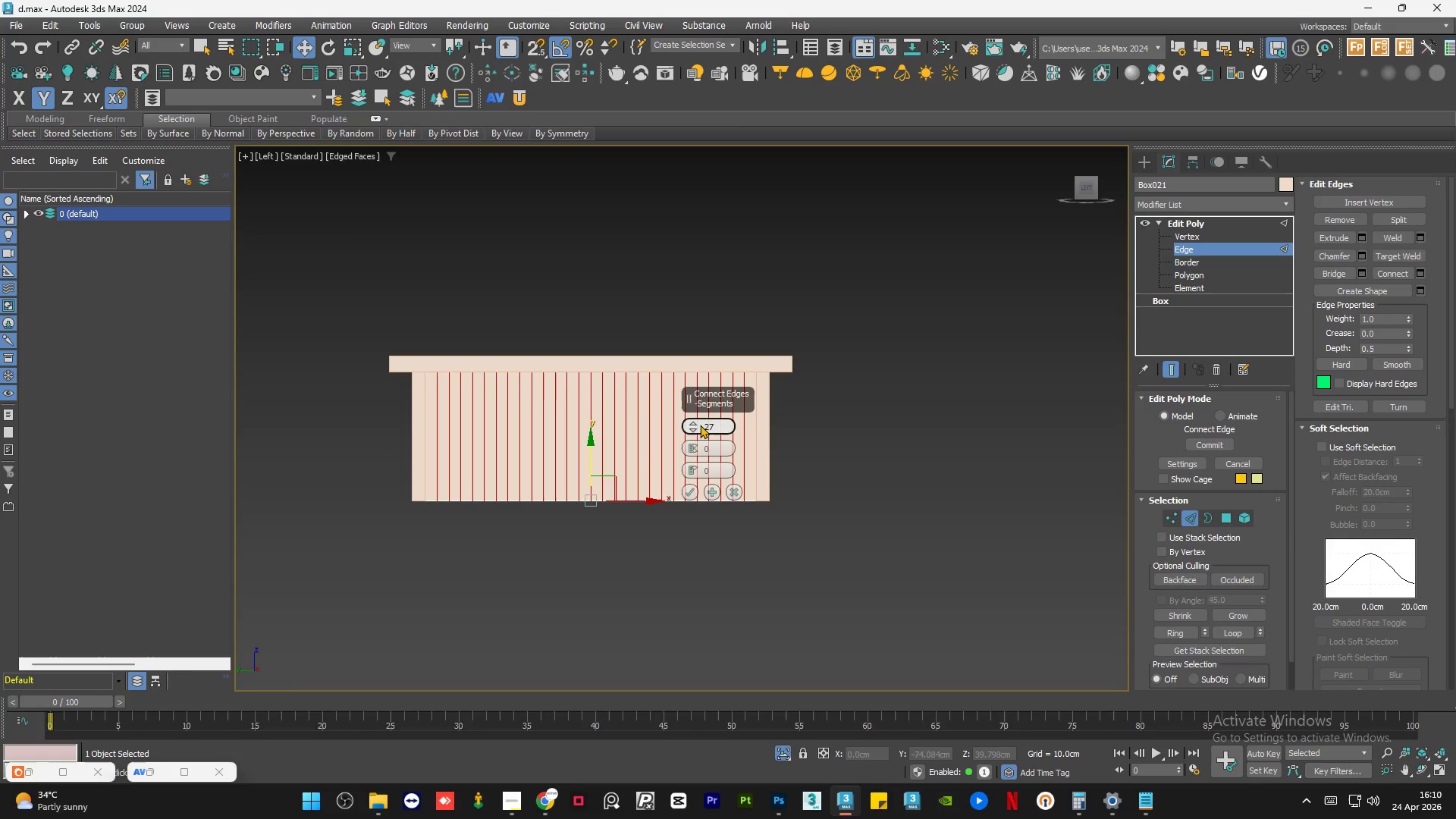 
double_click([692, 422])
 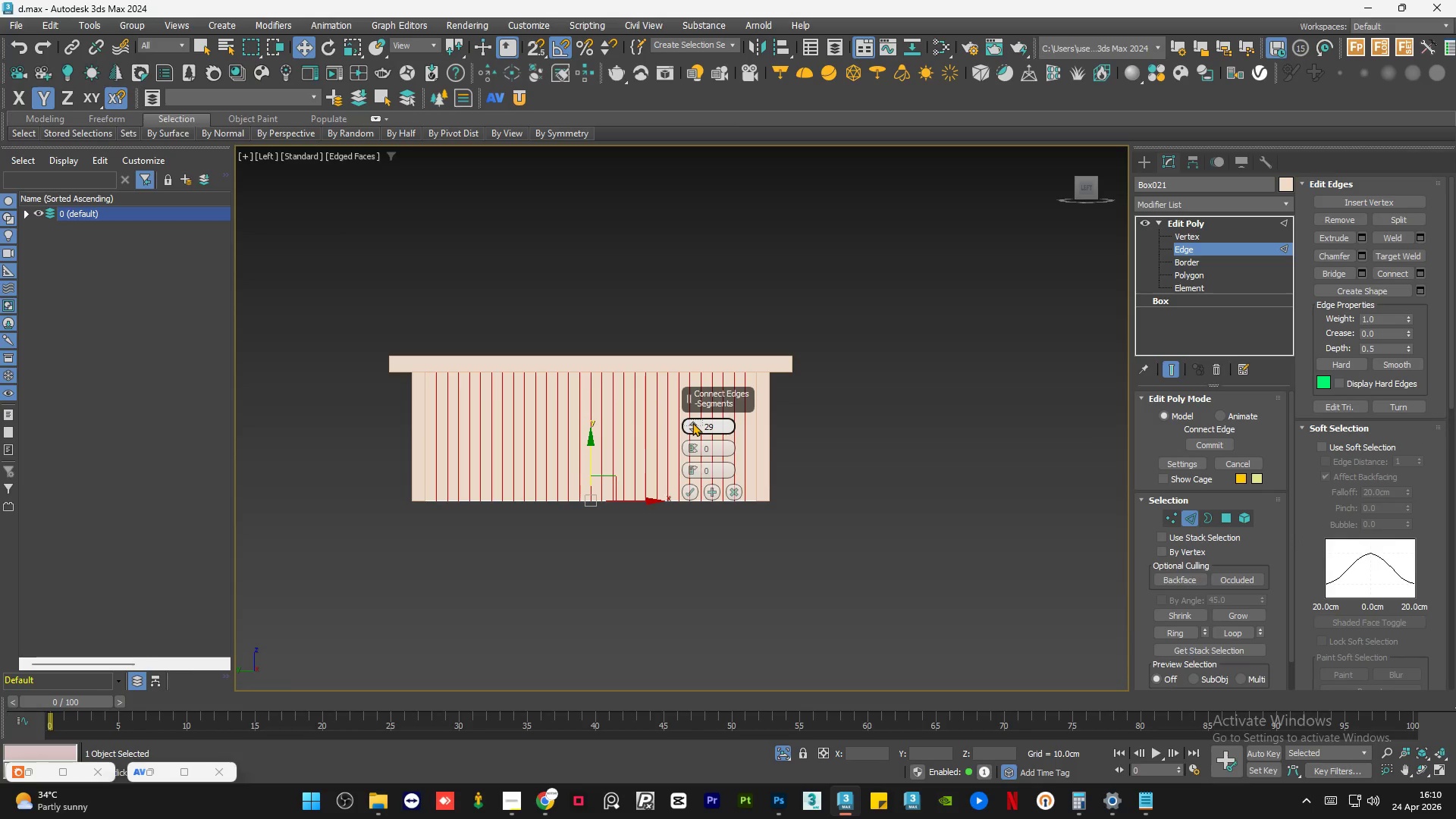 
triple_click([692, 422])
 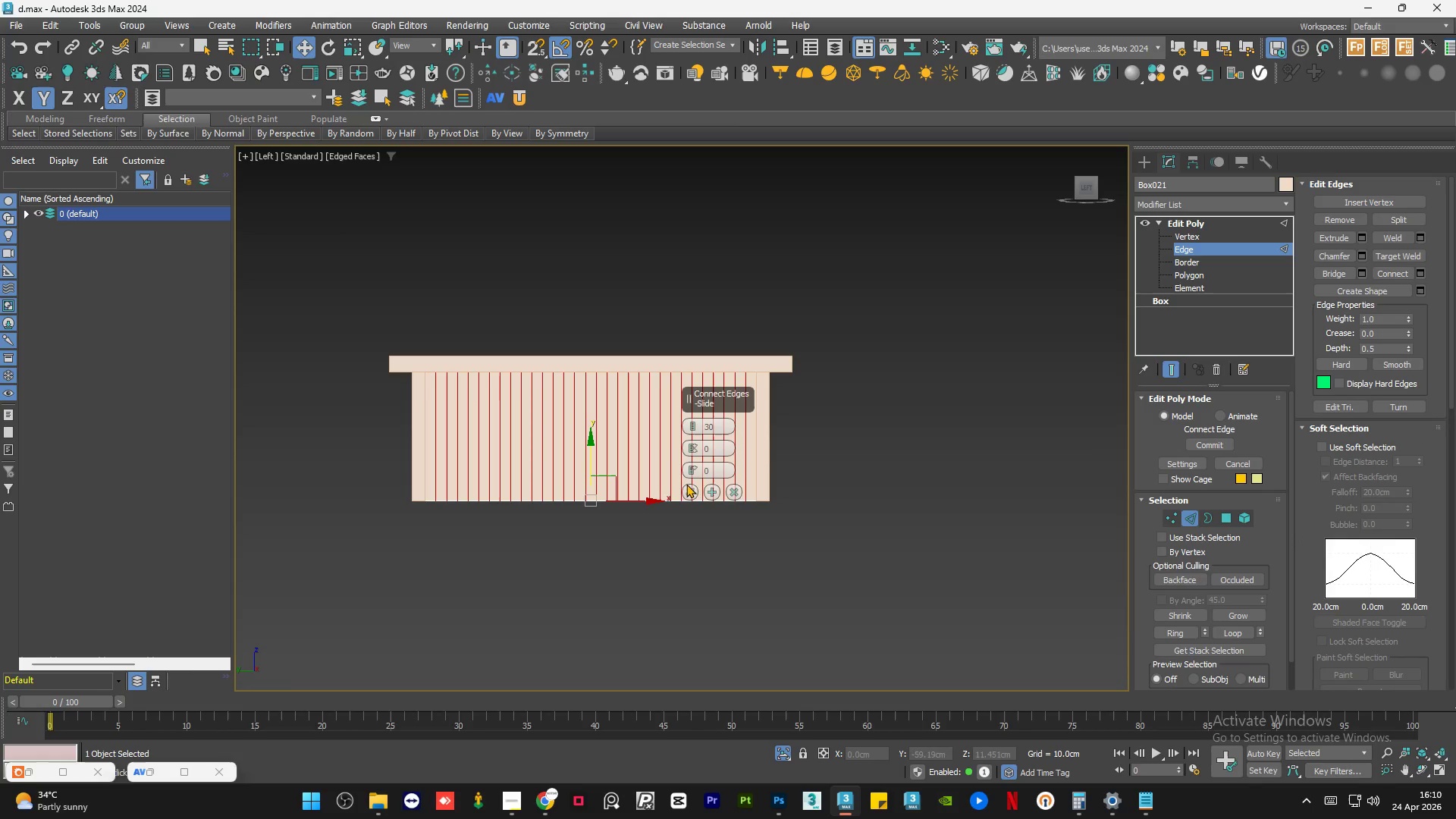 
left_click([686, 491])
 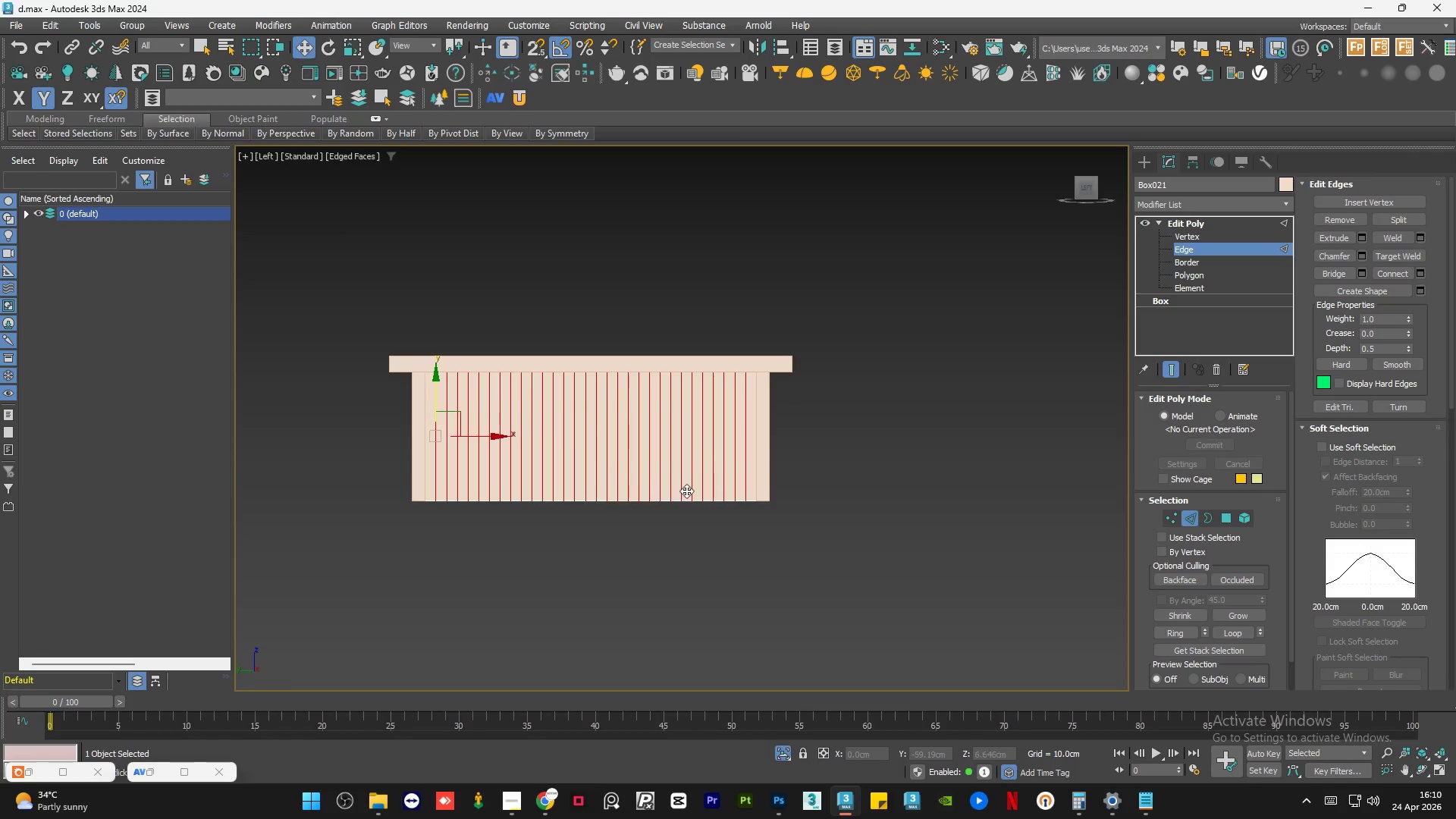 
hold_key(key=AltLeft, duration=0.67)
 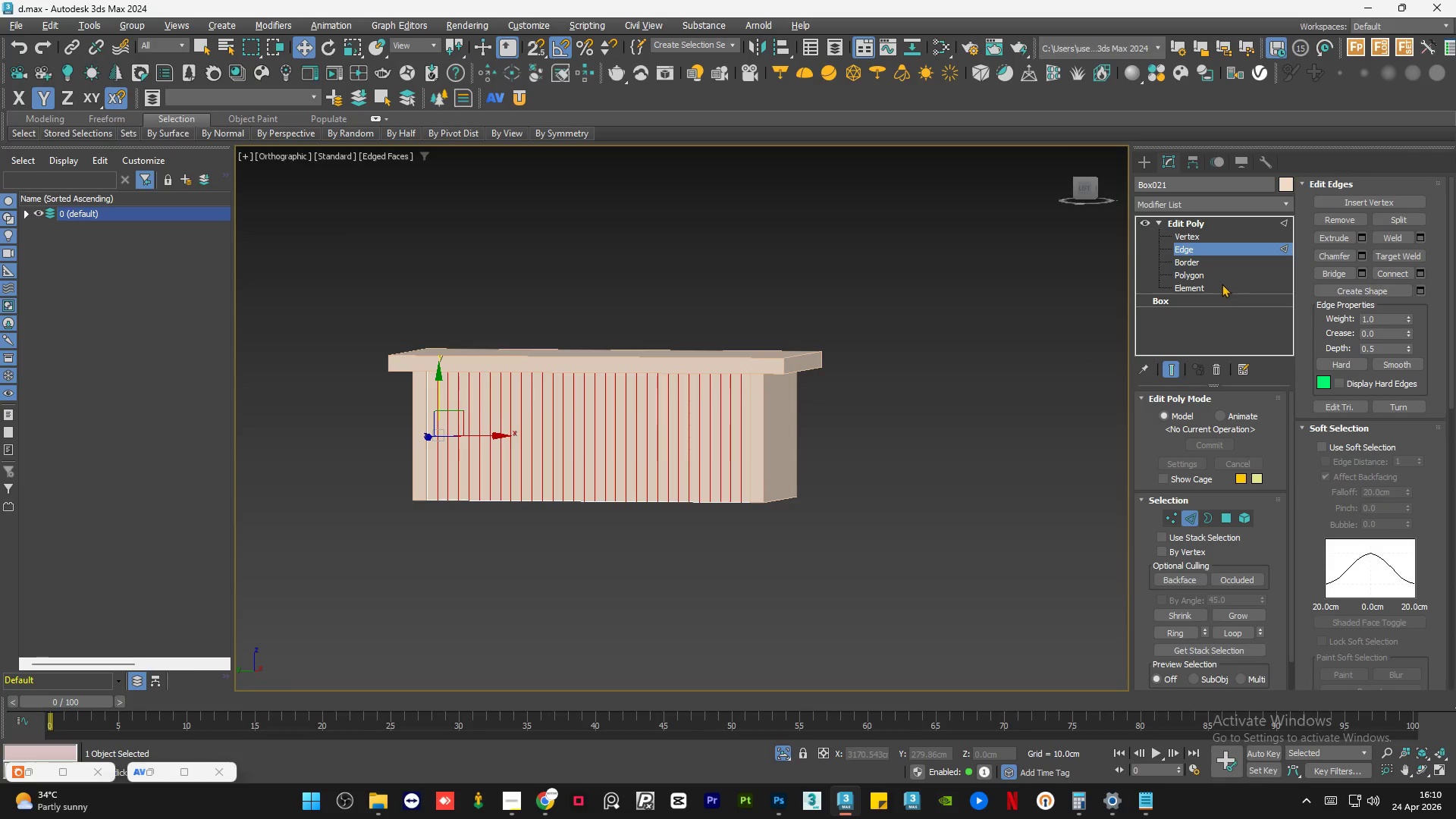 
left_click([1210, 272])
 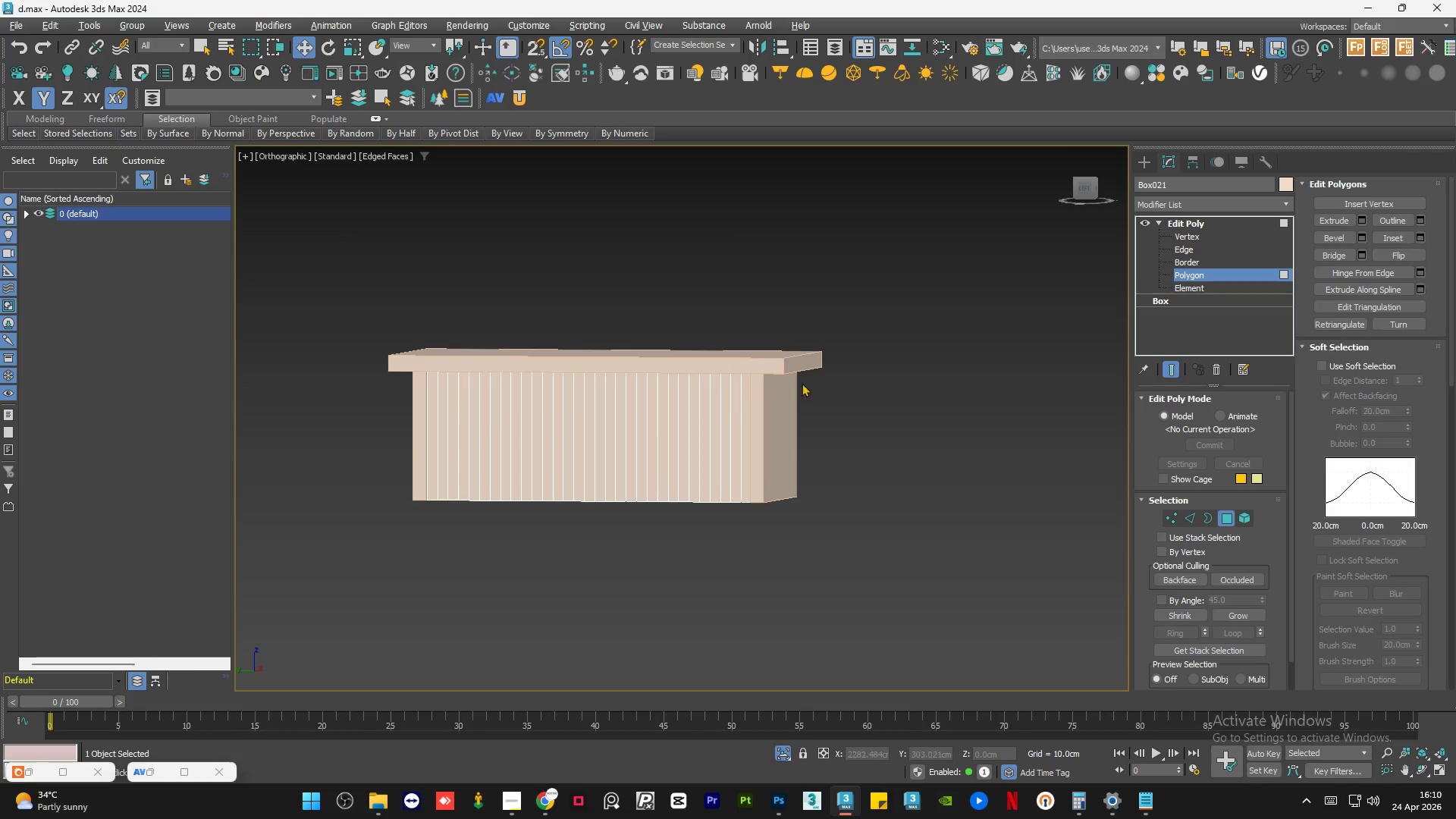 
scroll: coordinate [730, 413], scroll_direction: up, amount: 2.0
 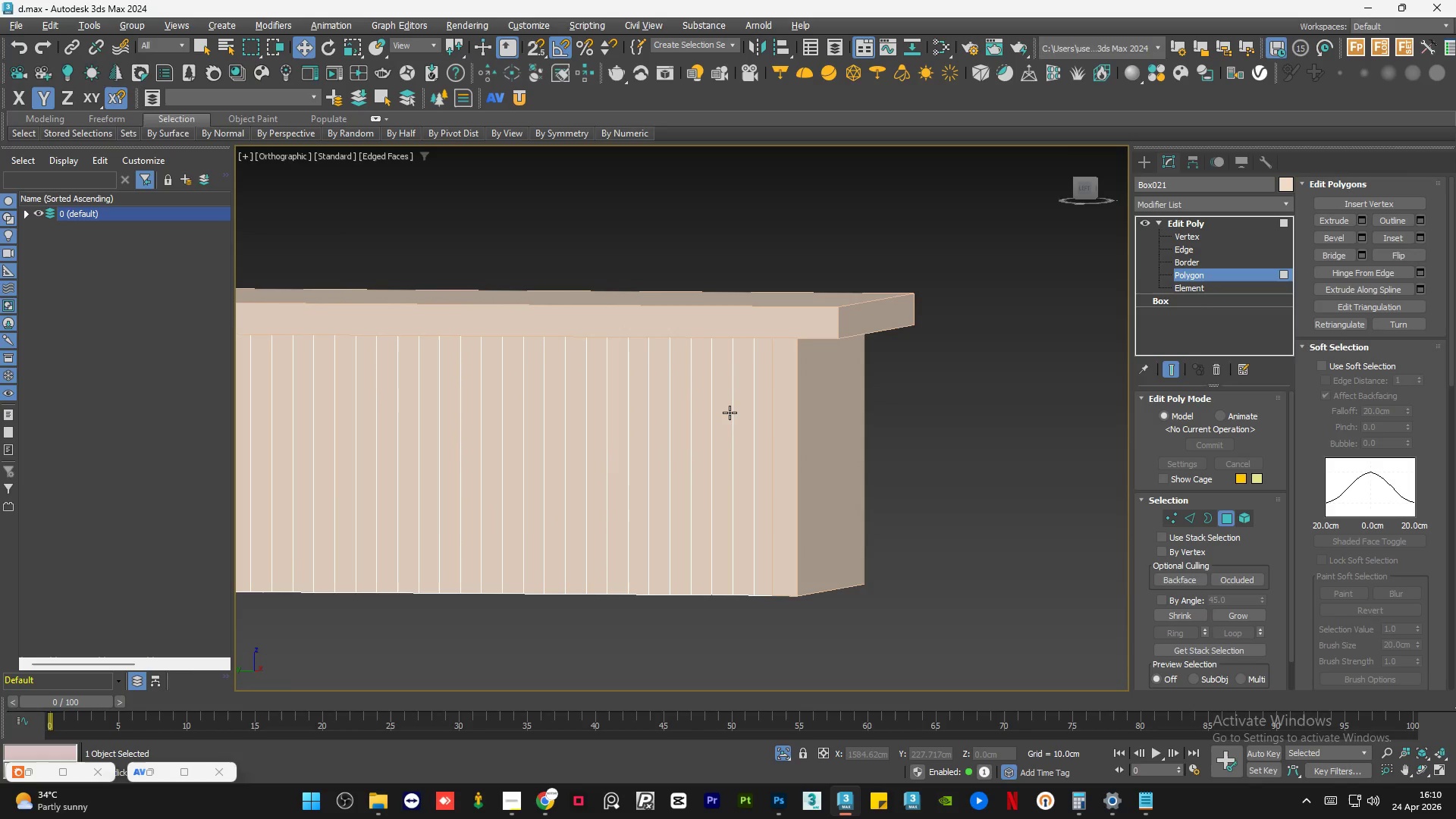 
hold_key(key=AltLeft, duration=1.22)
 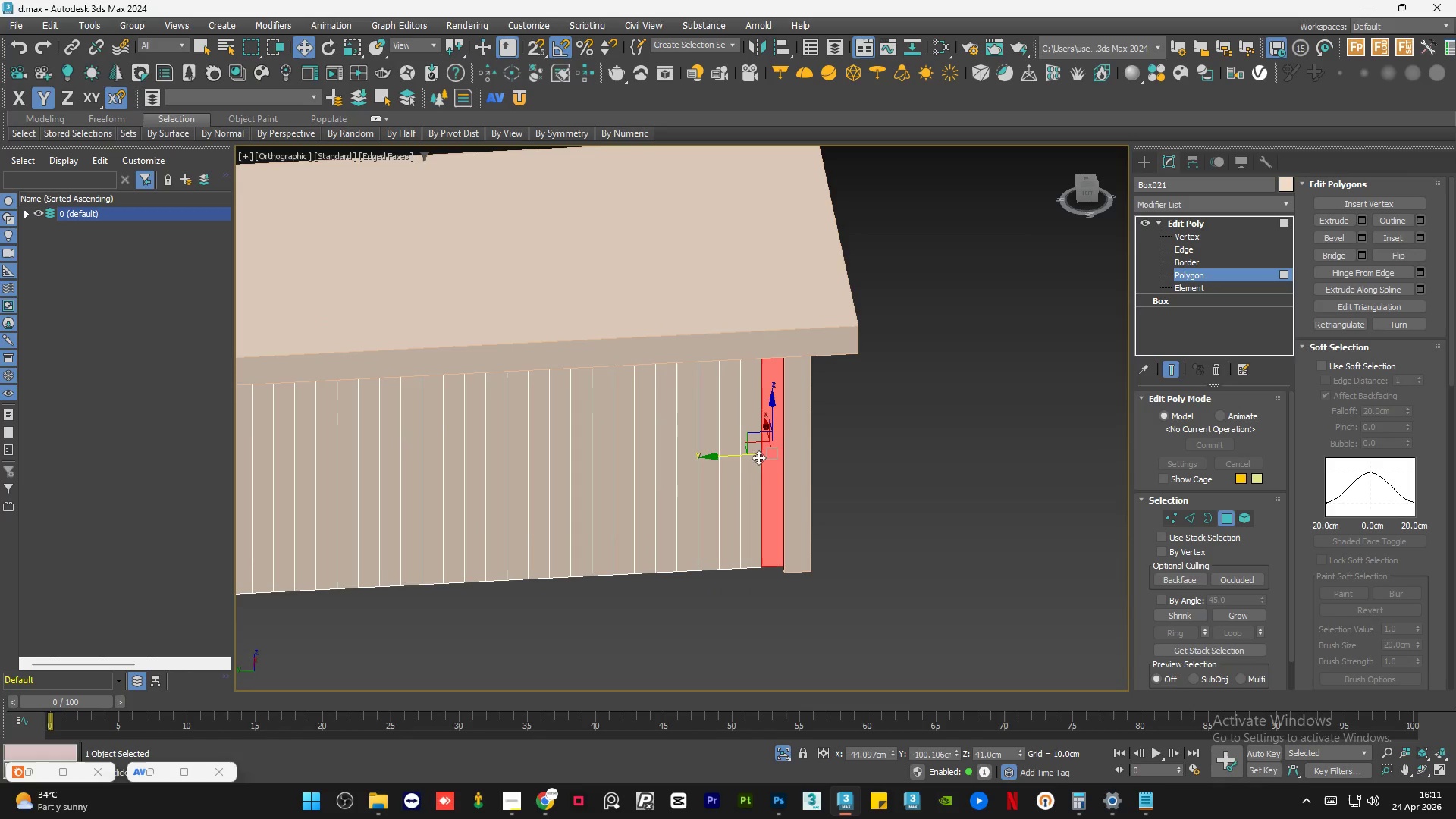 
hold_key(key=ControlLeft, duration=0.44)
left_click([728, 483])
 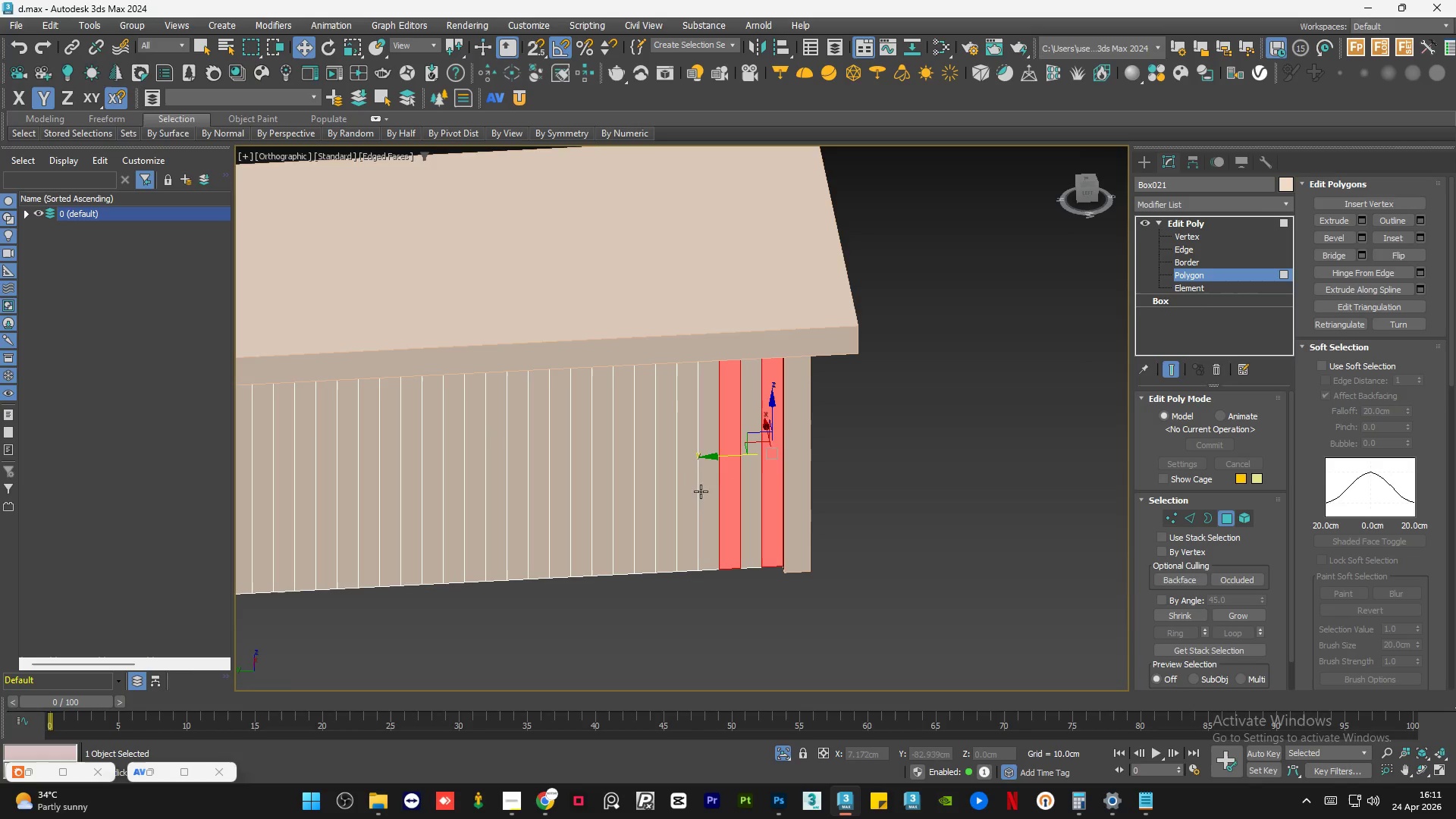 
hold_key(key=ControlLeft, duration=0.45)
left_click([692, 495])
 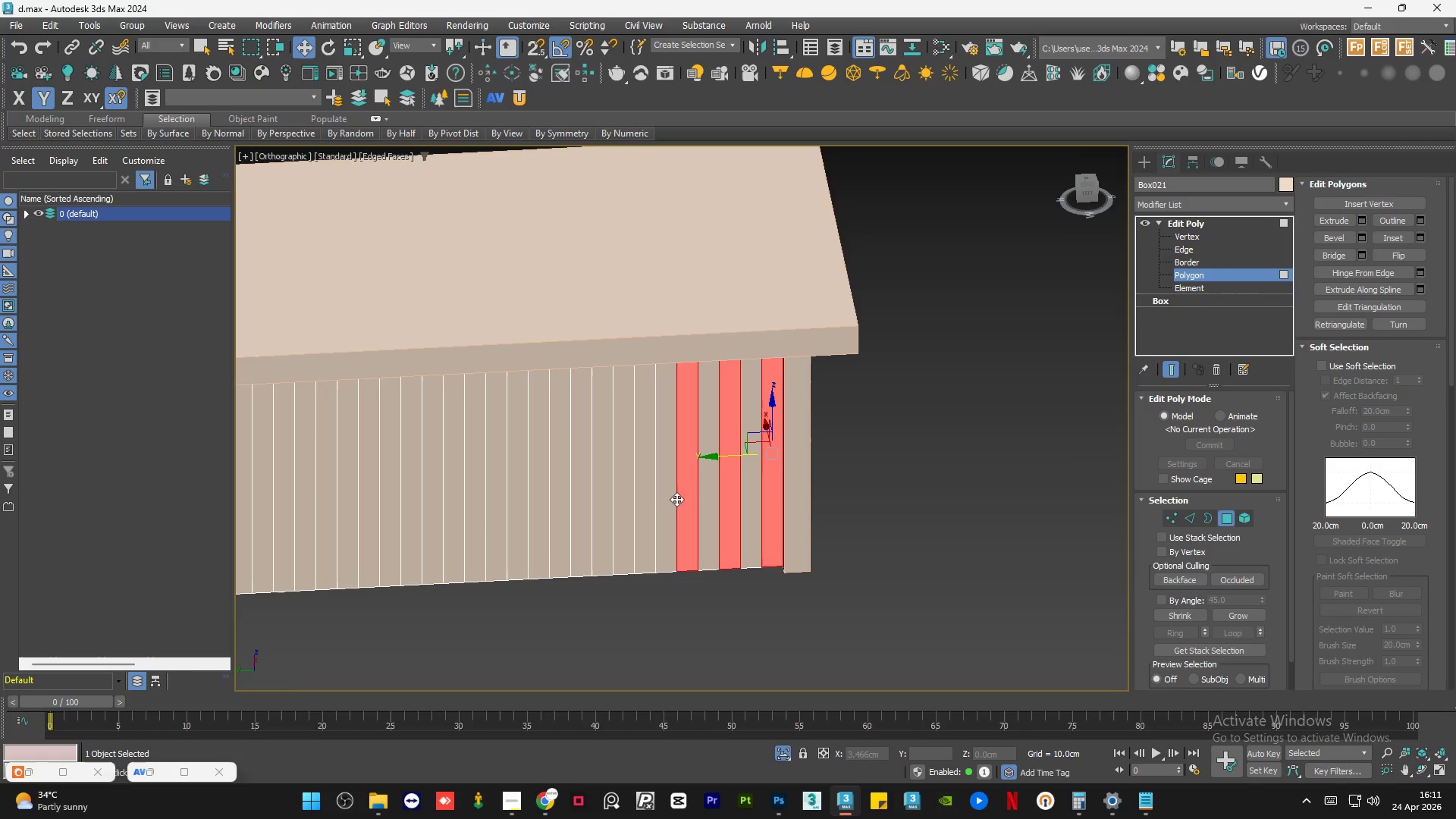 
hold_key(key=ControlLeft, duration=0.55)
left_click([651, 503])
 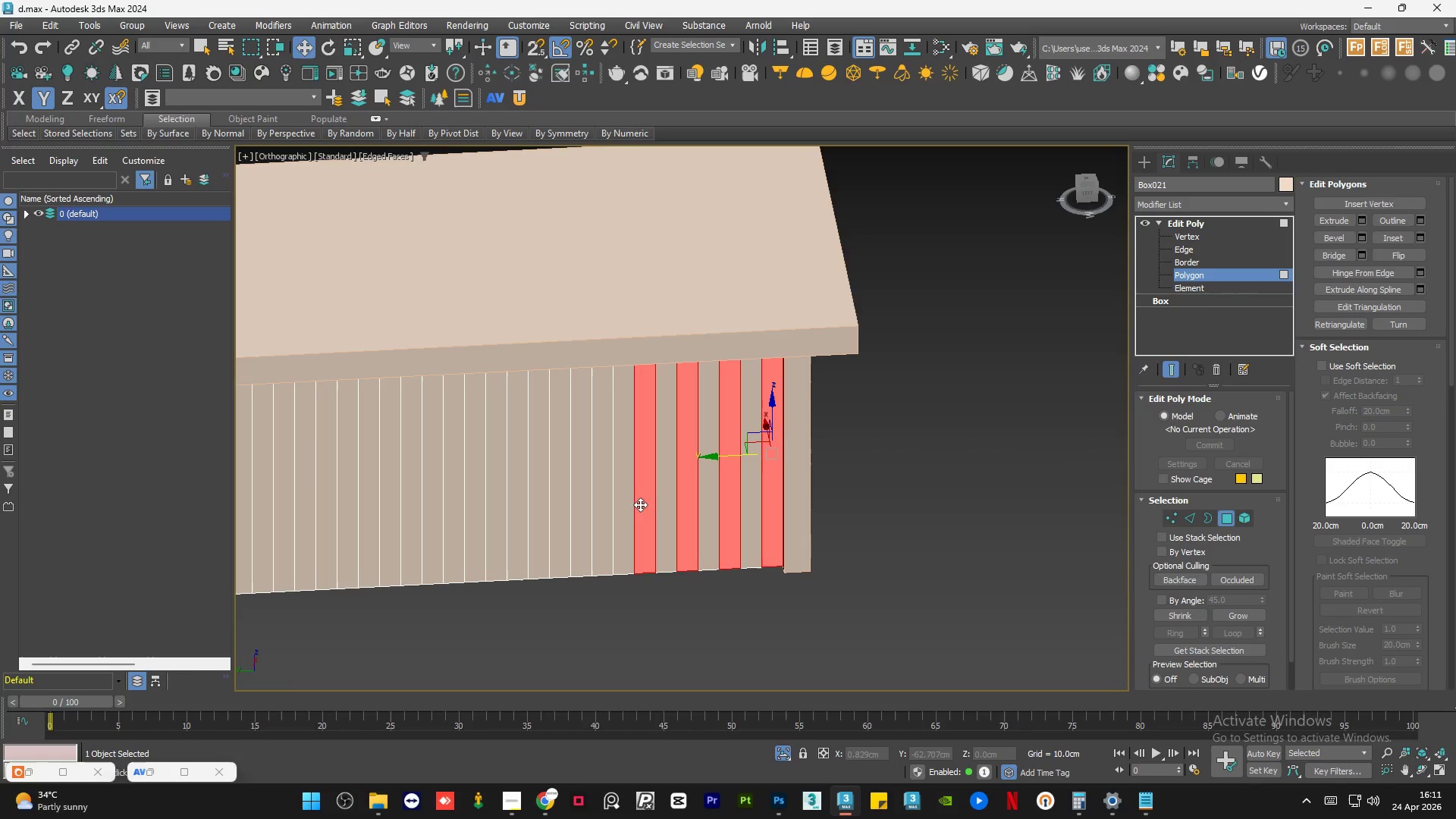 
hold_key(key=ControlLeft, duration=0.5)
left_click([604, 513])
 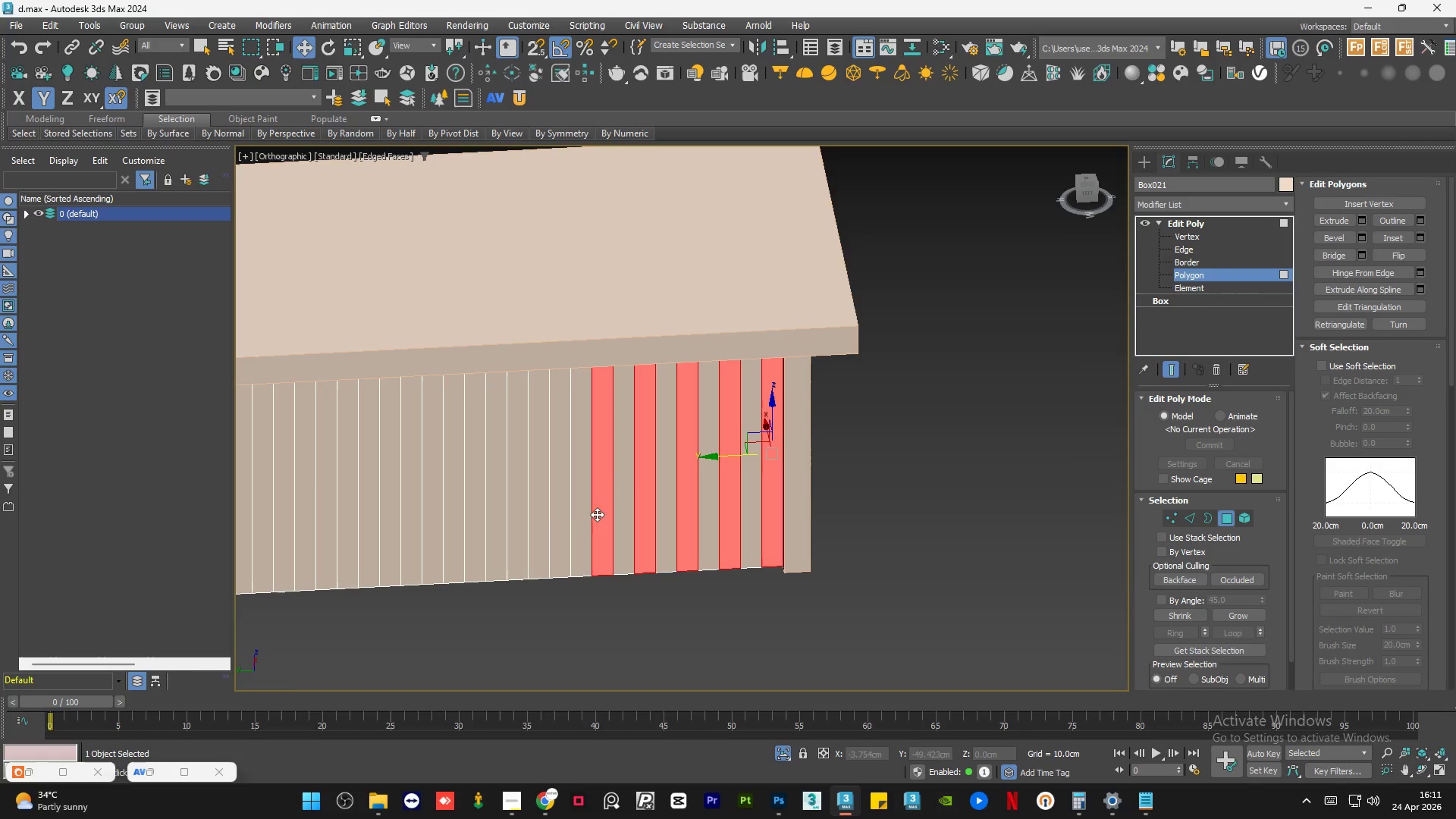 
hold_key(key=ControlLeft, duration=0.48)
left_click([560, 521])
 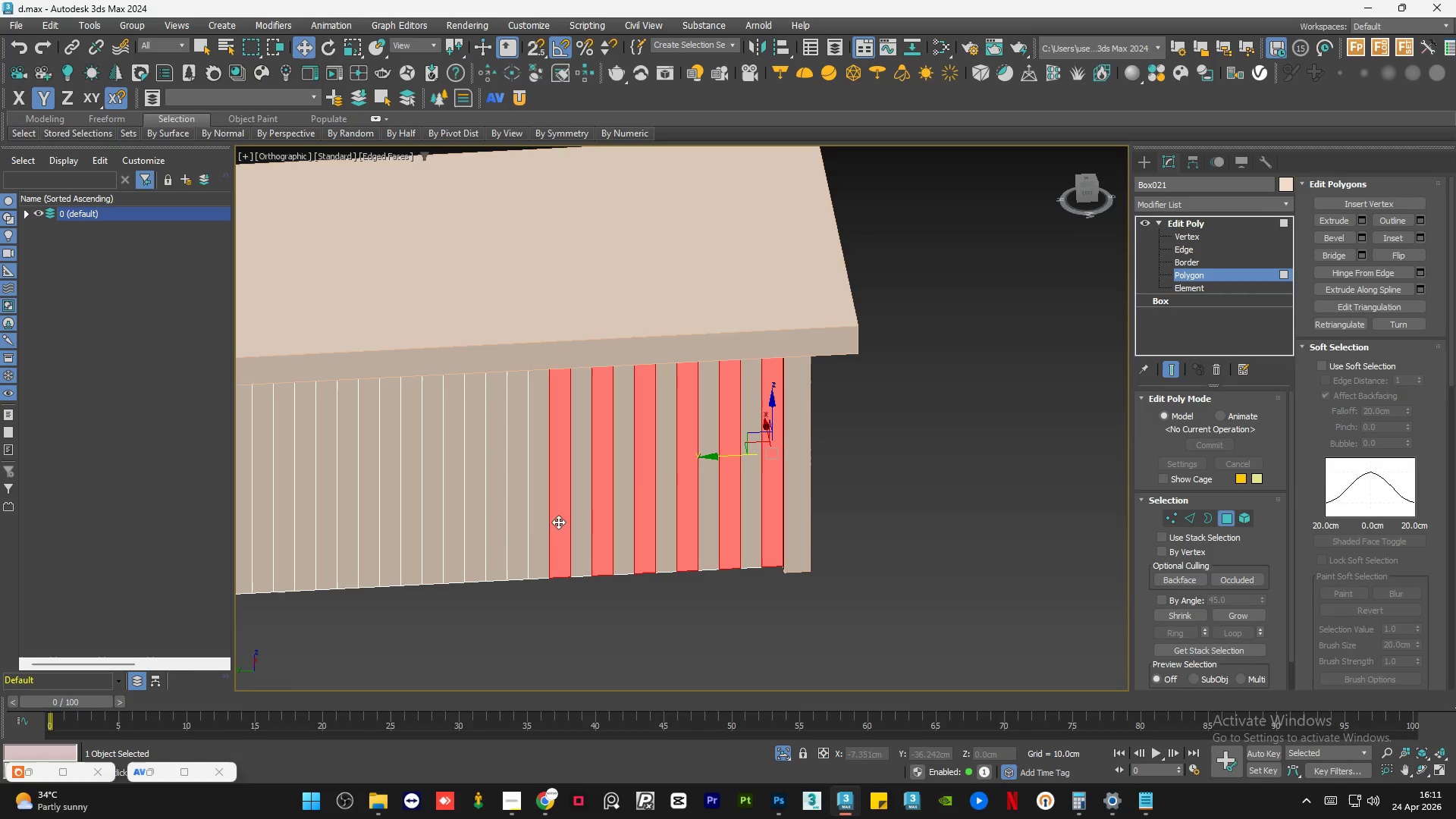 
hold_key(key=ControlLeft, duration=0.34)
double_click([516, 527])
 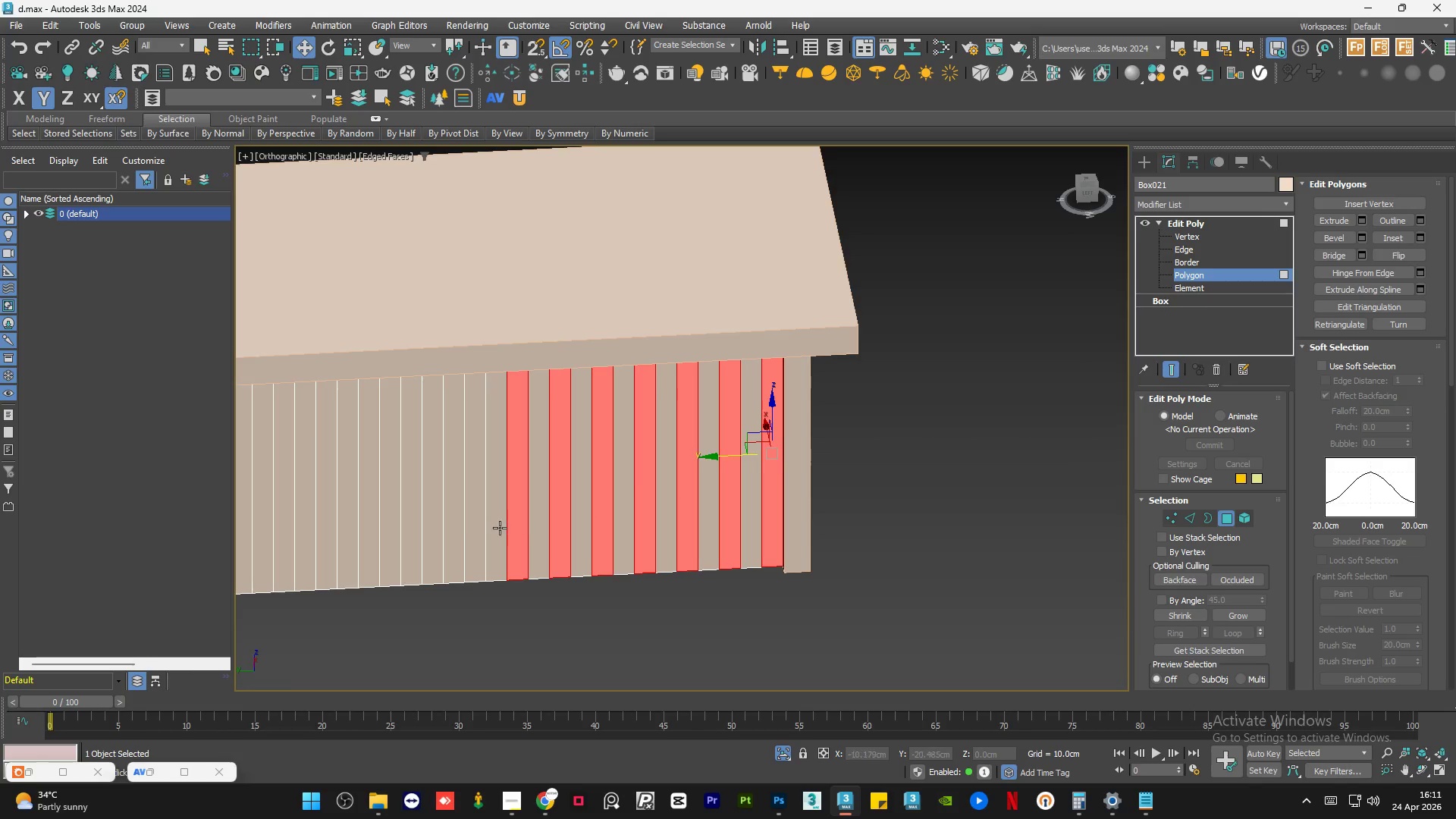 
hold_key(key=ControlLeft, duration=4.58)
left_click([475, 528])
 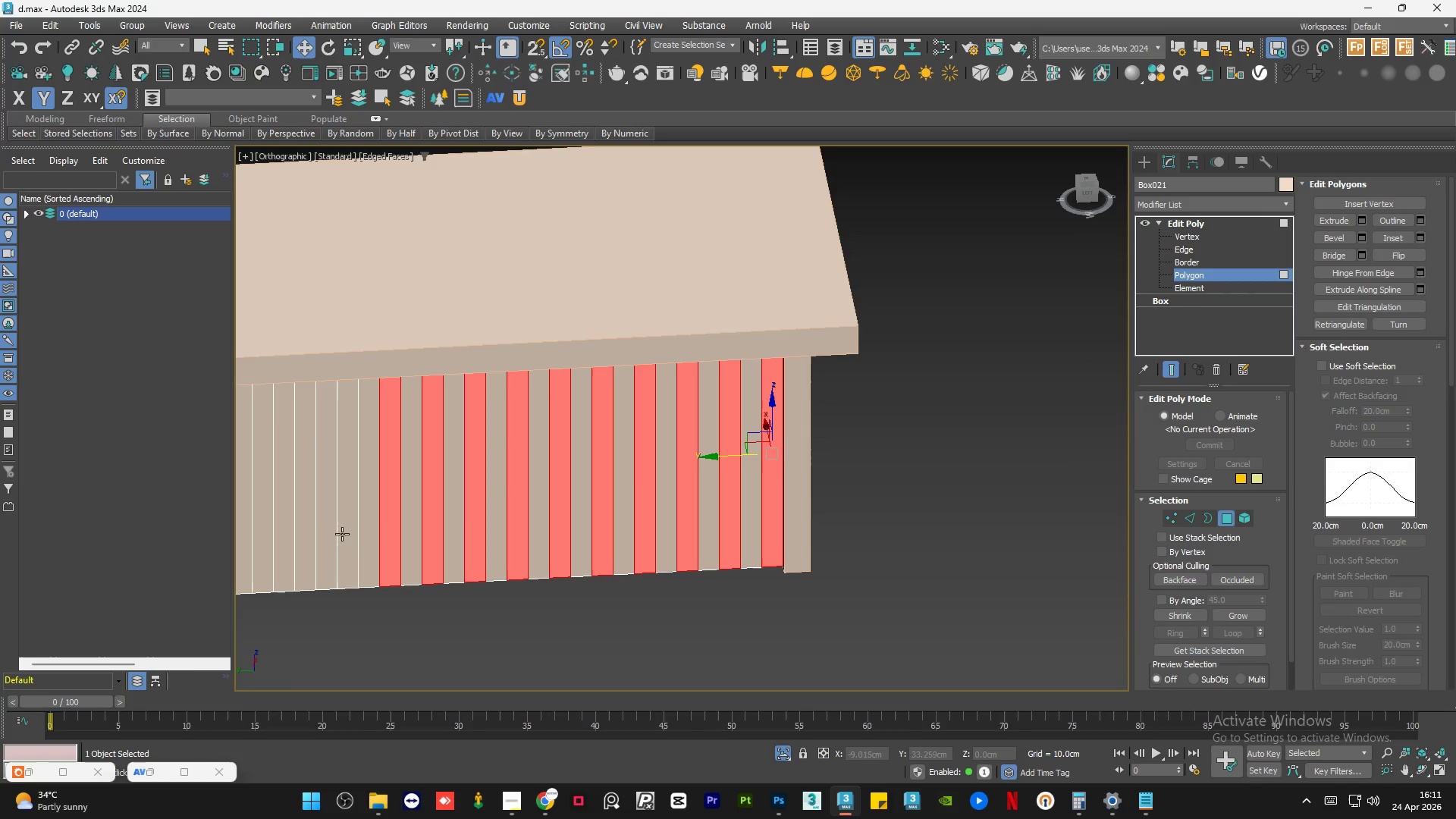 
left_click([304, 543])
 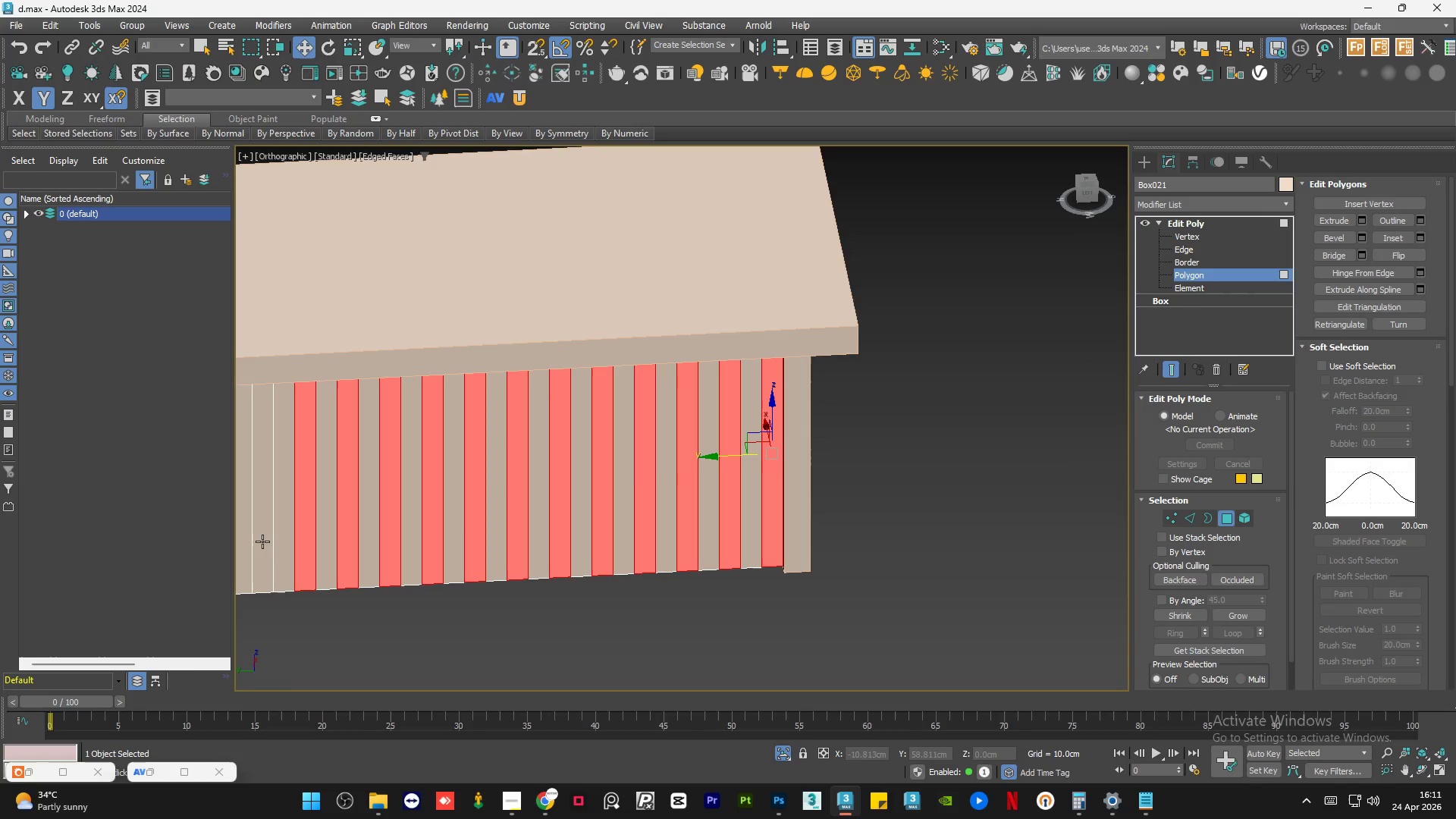 
left_click([262, 541])
 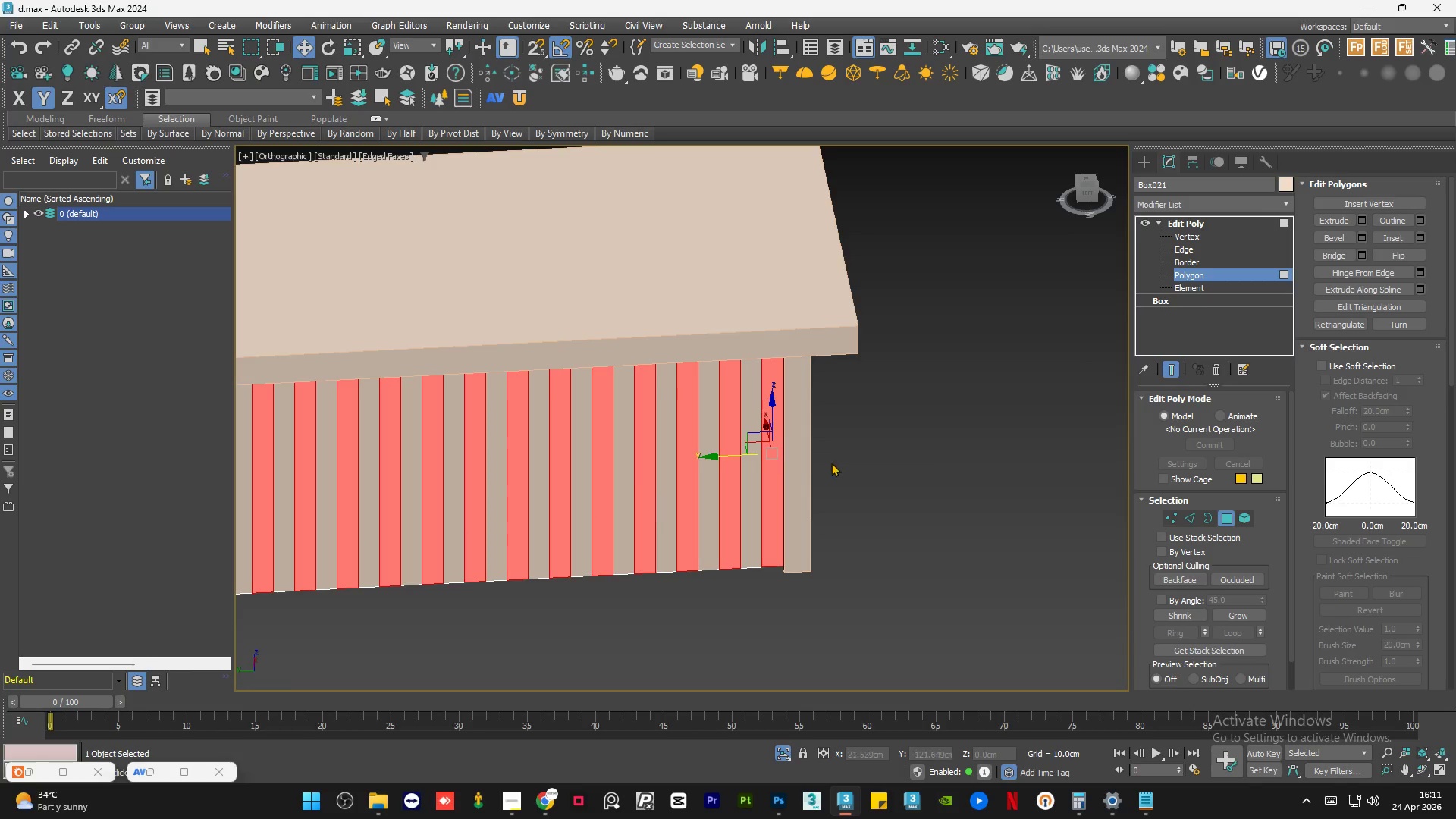 
hold_key(key=ControlLeft, duration=1.36)
left_click([658, 490])
 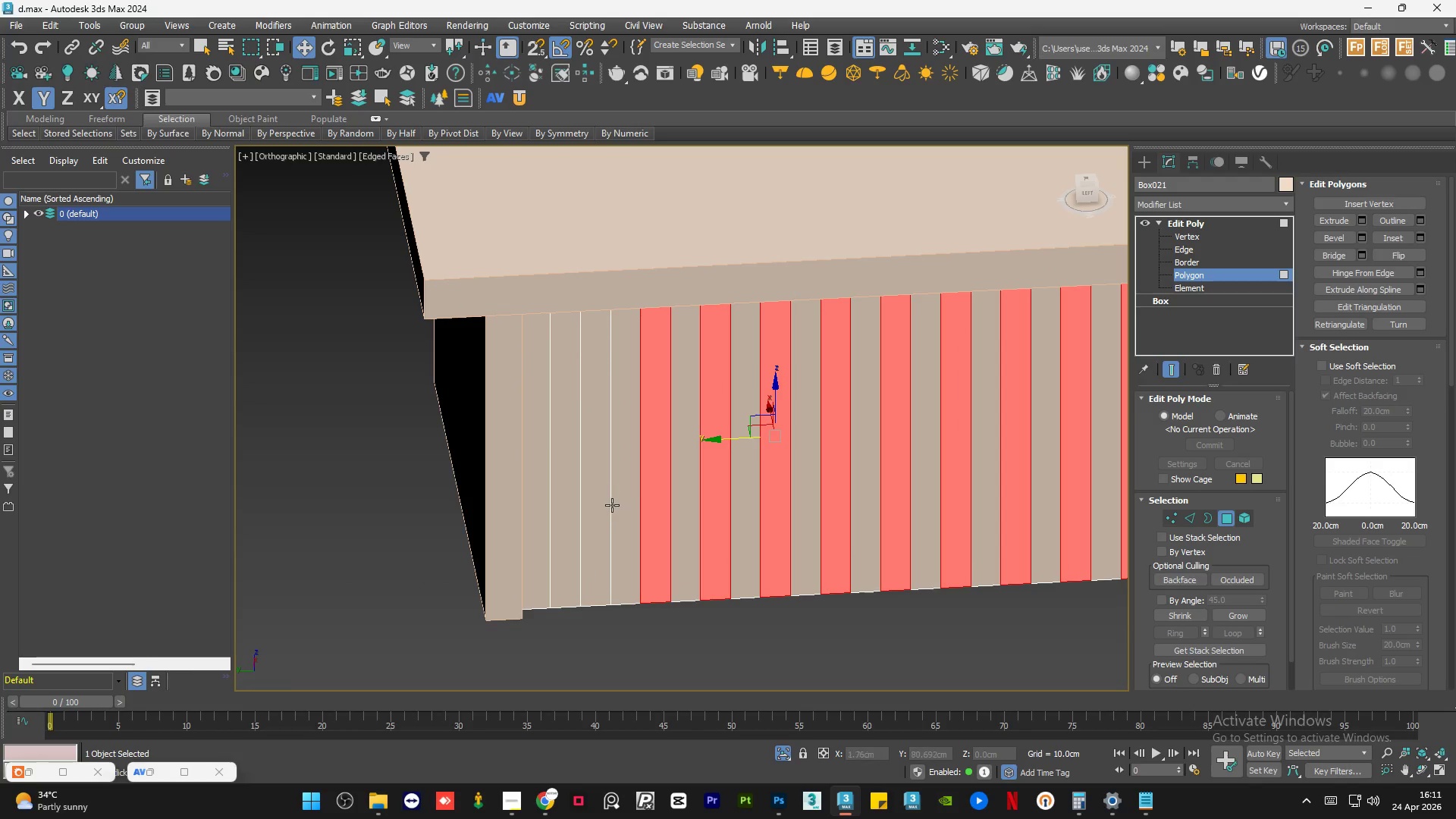 
scroll: coordinate [668, 479], scroll_direction: up, amount: 1.0
 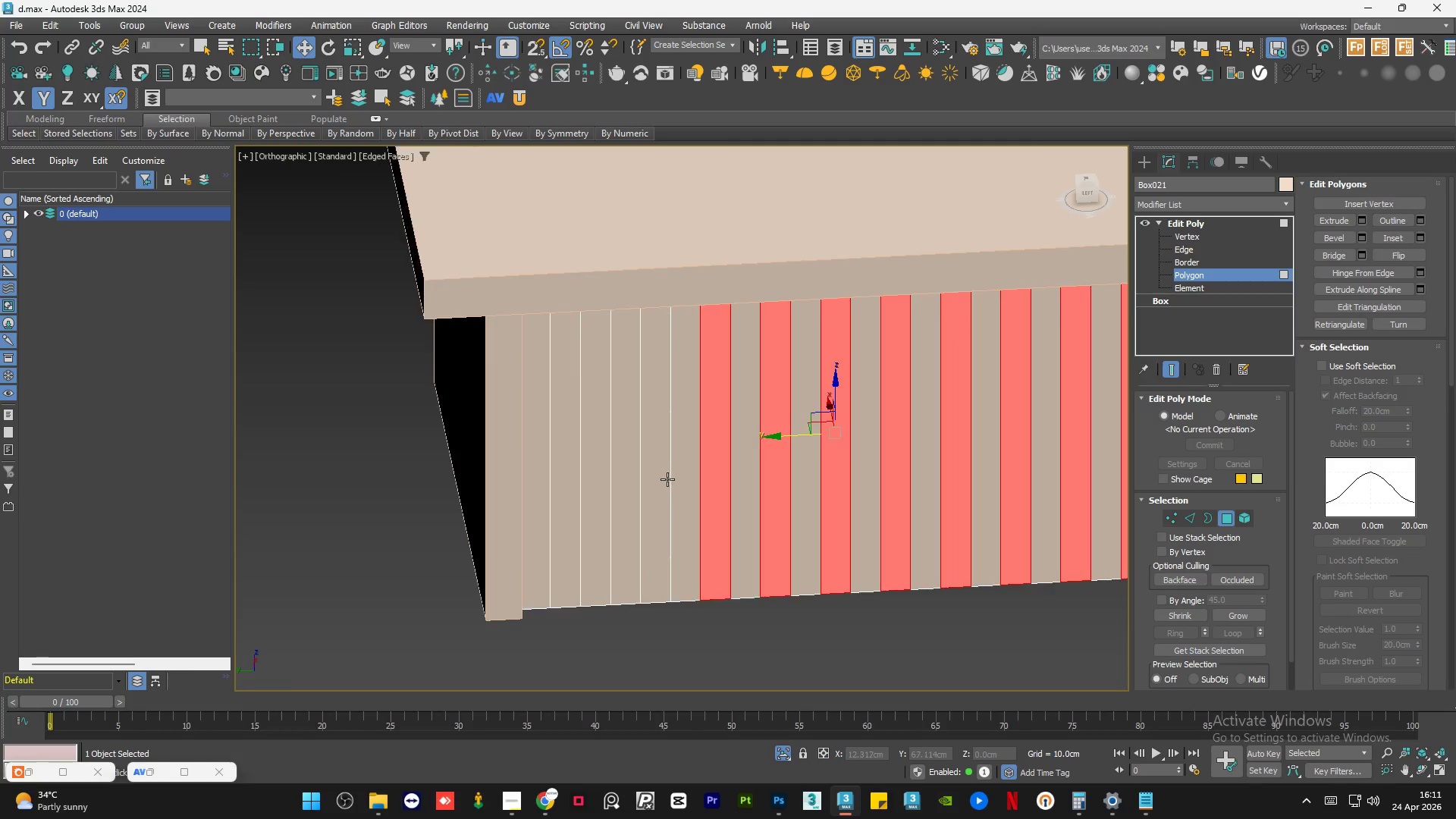 
left_click([604, 508])
 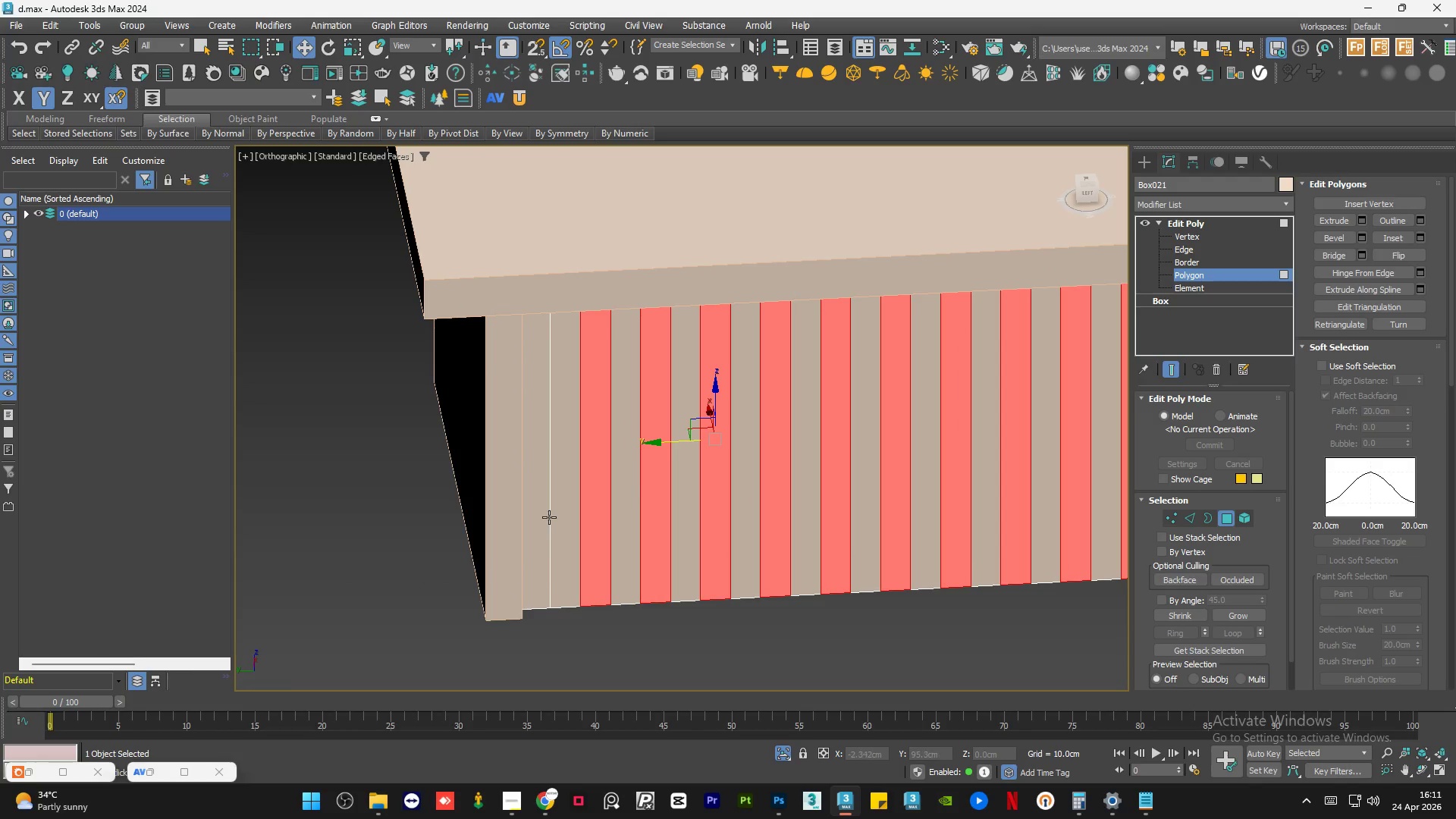 
hold_key(key=AltLeft, duration=0.56)
 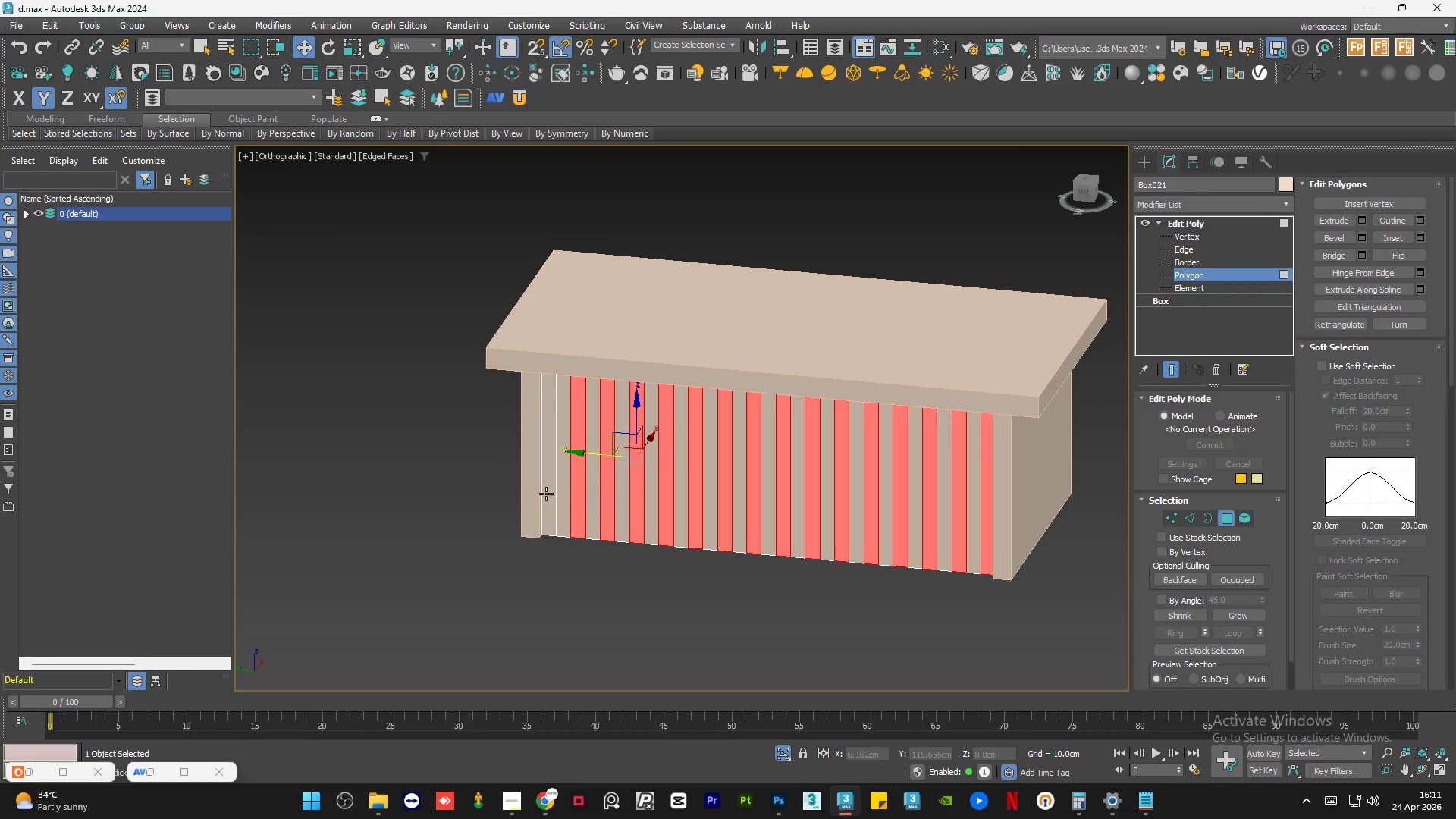 
scroll: coordinate [552, 517], scroll_direction: down, amount: 2.0
 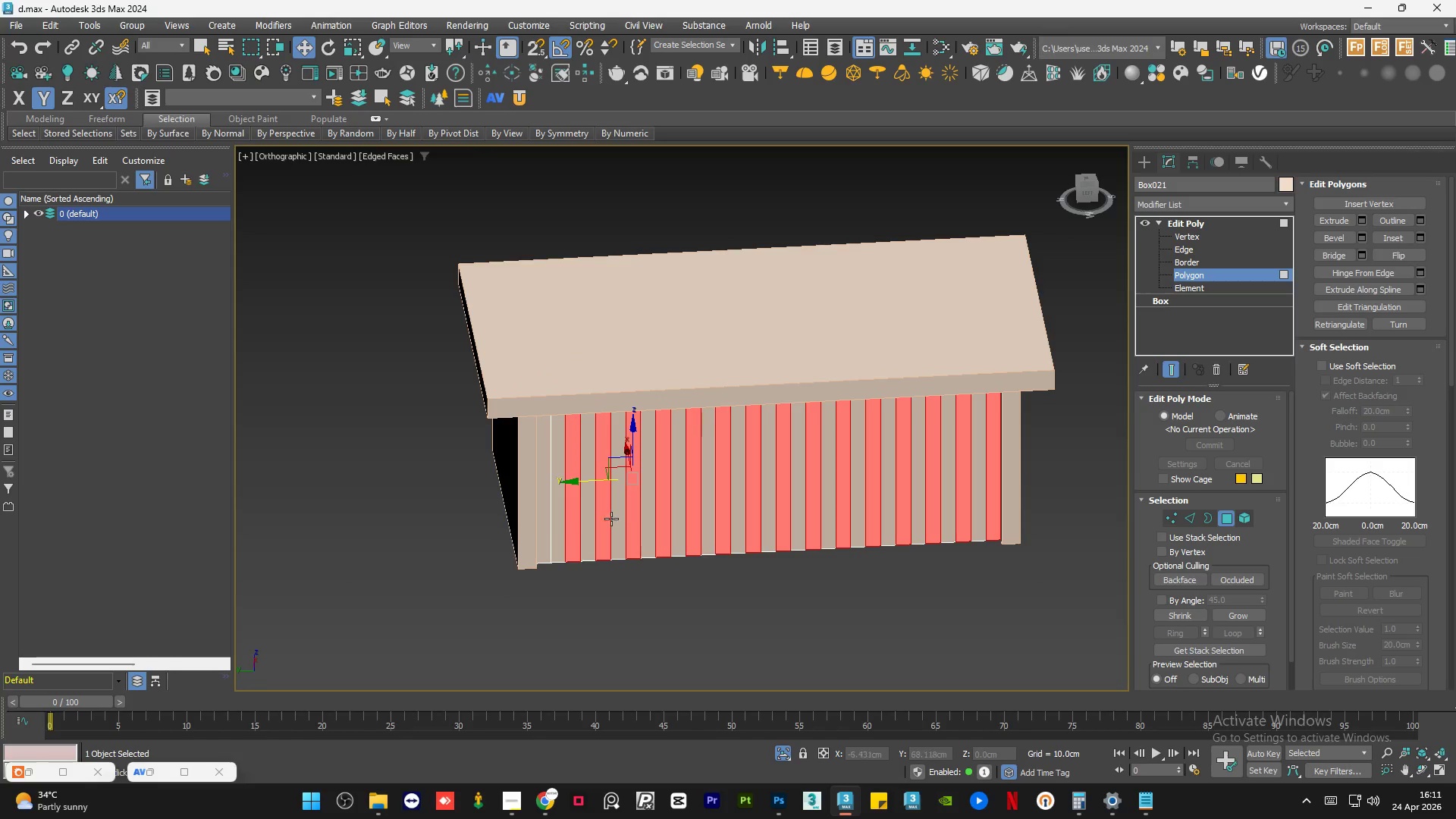 
hold_key(key=ControlLeft, duration=0.8)
left_click([546, 493])
 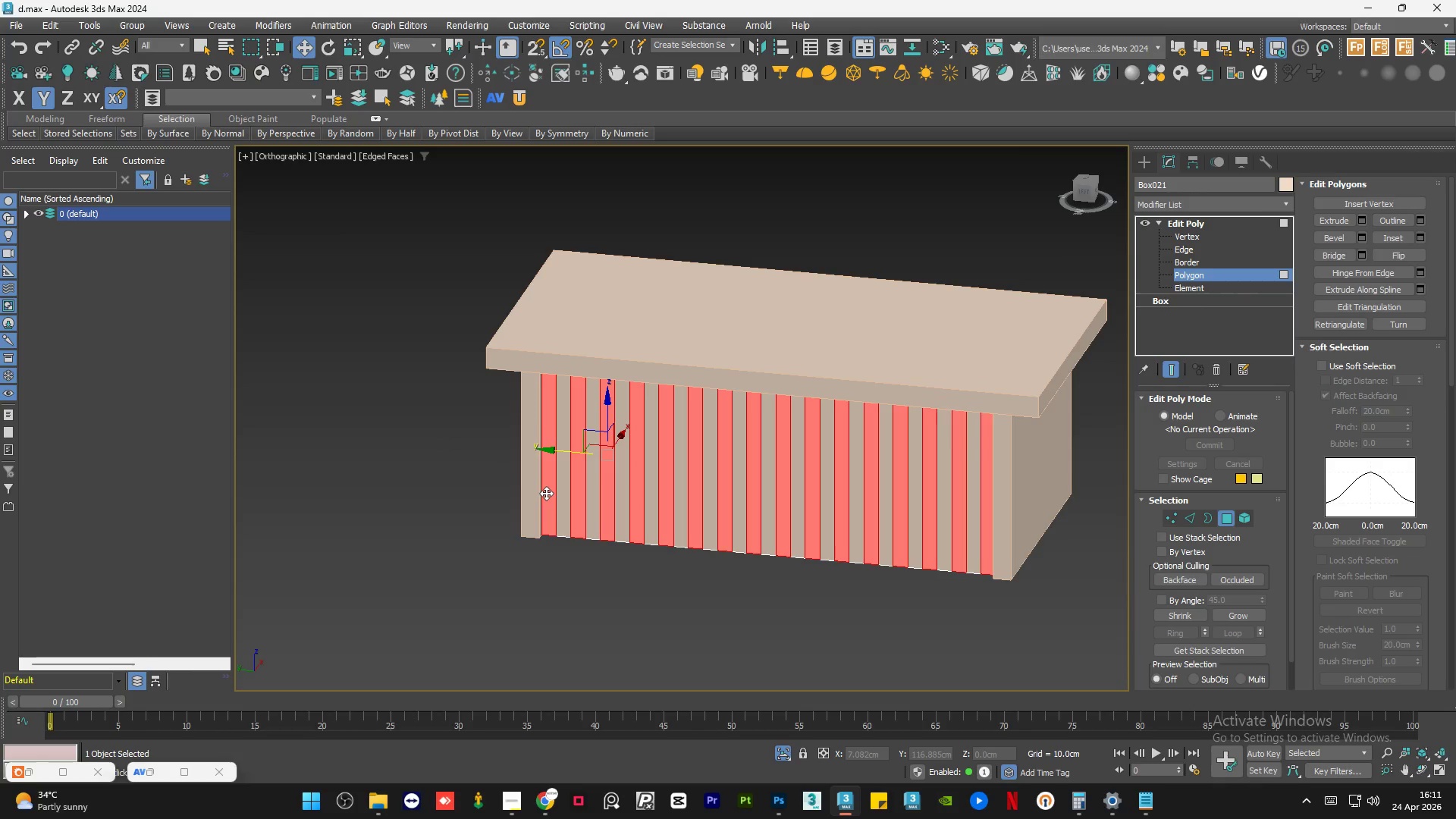 
hold_key(key=AltLeft, duration=0.88)
 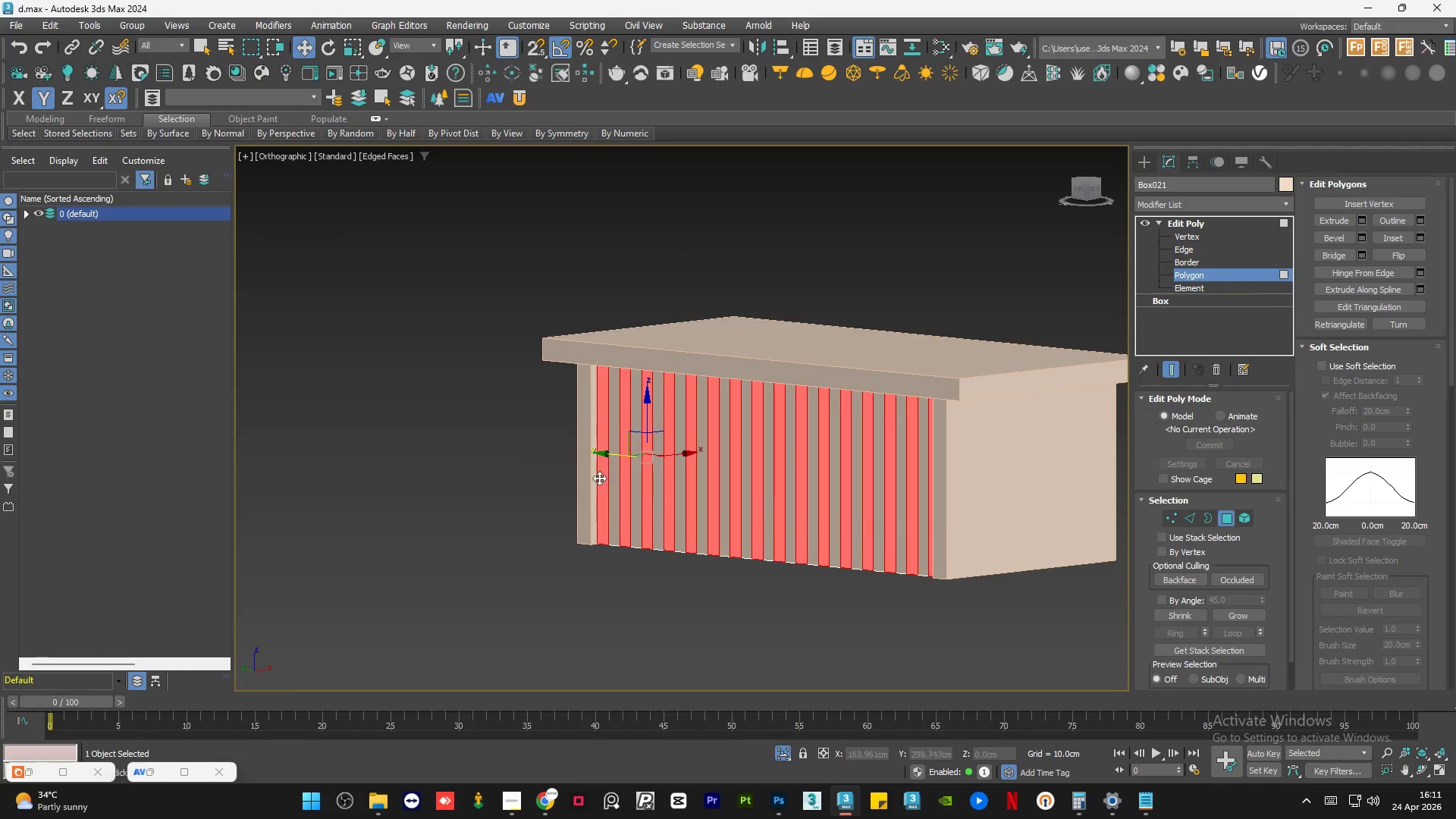 
scroll: coordinate [620, 481], scroll_direction: up, amount: 3.0
 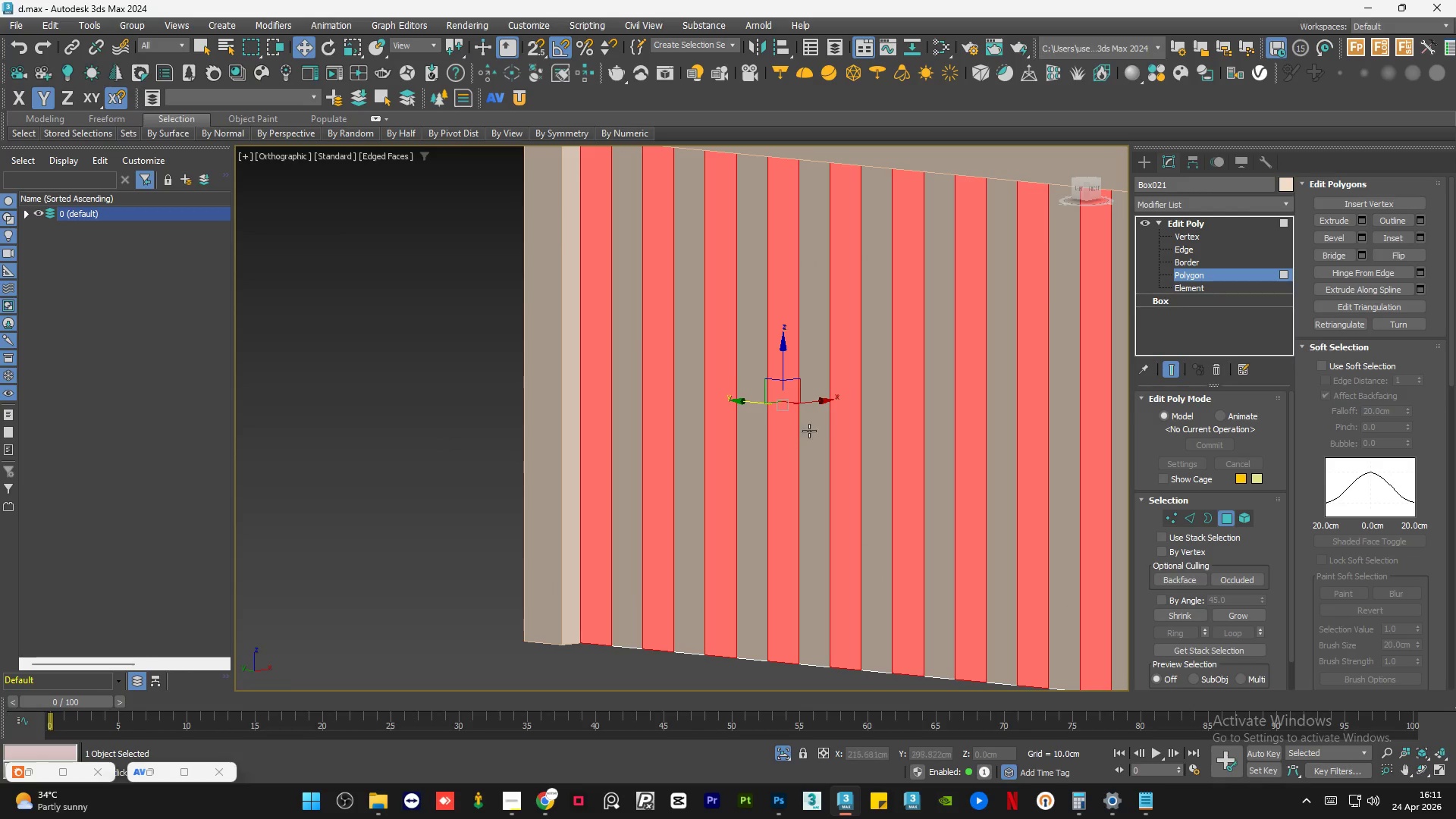 
hold_key(key=ShiftLeft, duration=3.27)
left_click_drag(start_coordinate=[809, 399], to_coordinate=[819, 398])
 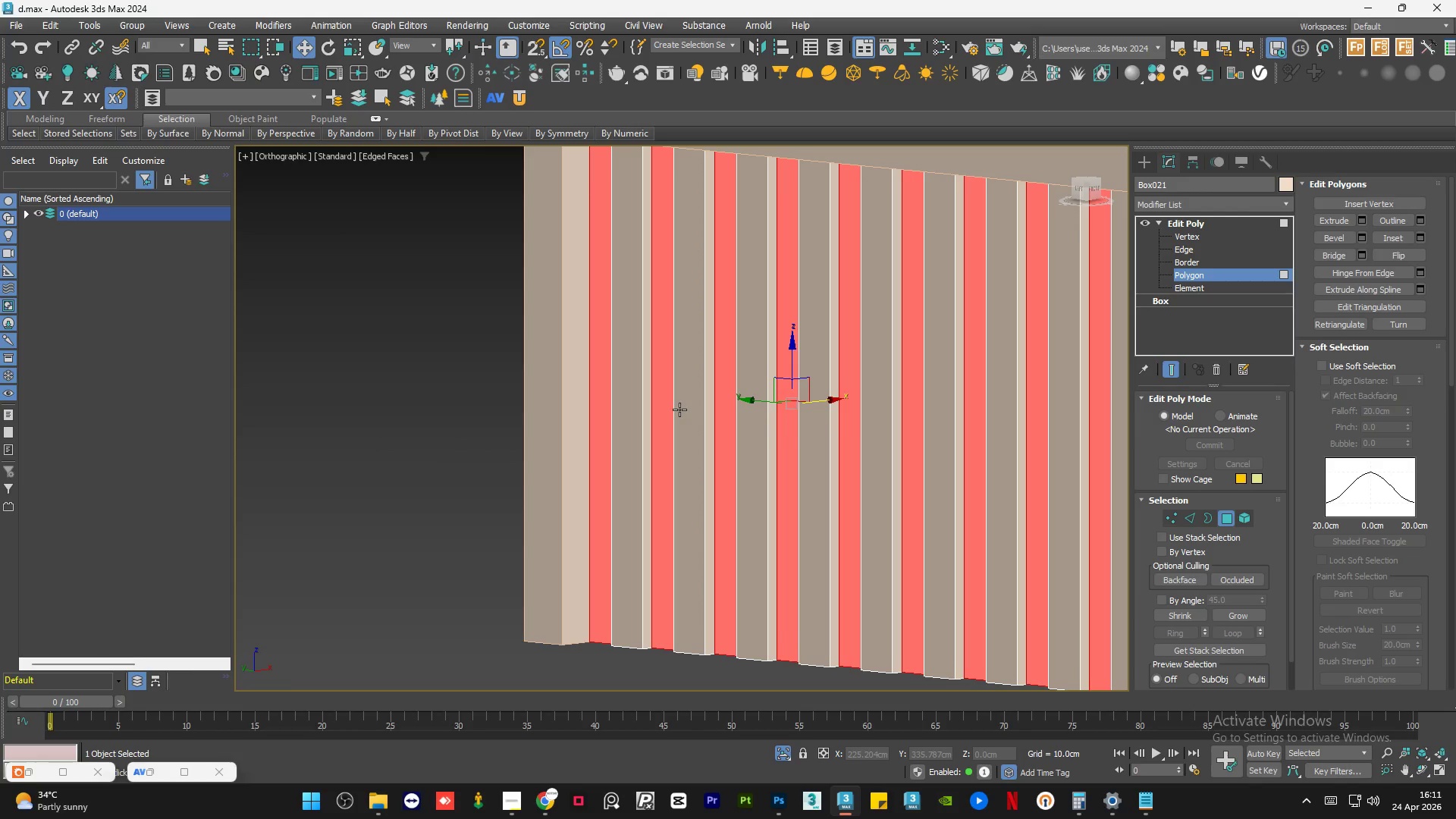 
hold_key(key=AltLeft, duration=1.25)
 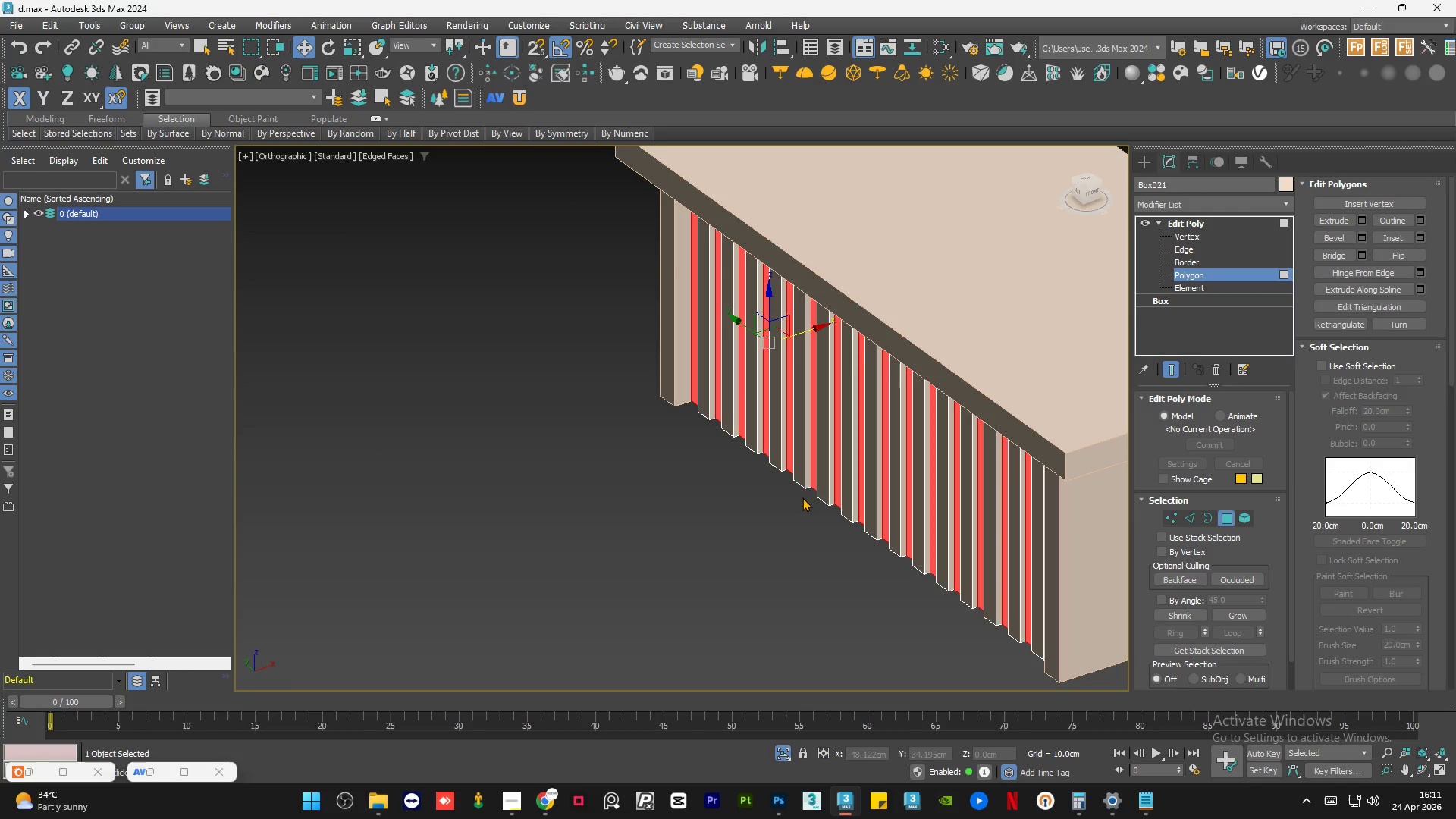 
scroll: coordinate [679, 410], scroll_direction: down, amount: 2.0
 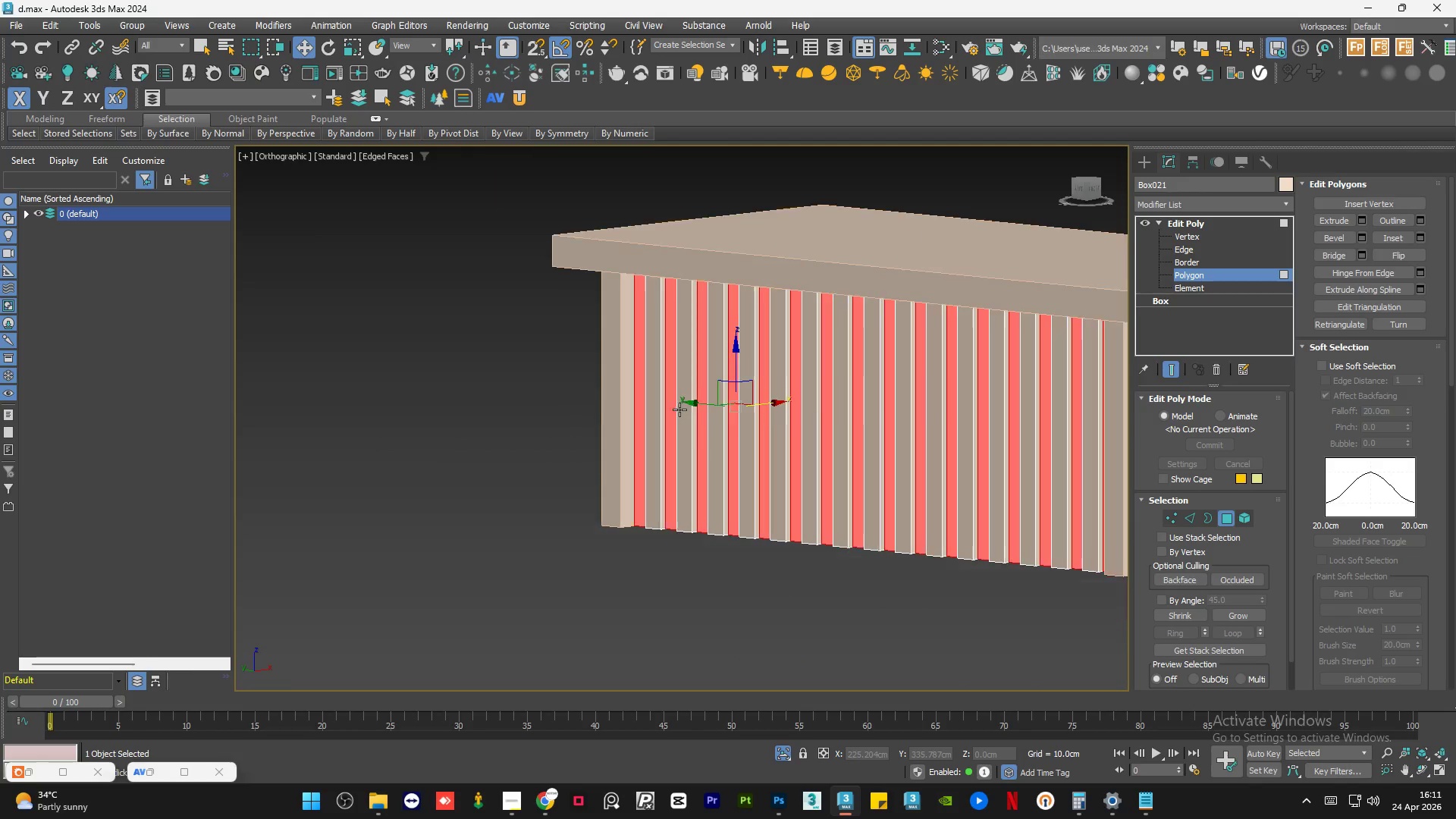 
hold_key(key=AltLeft, duration=0.45)
 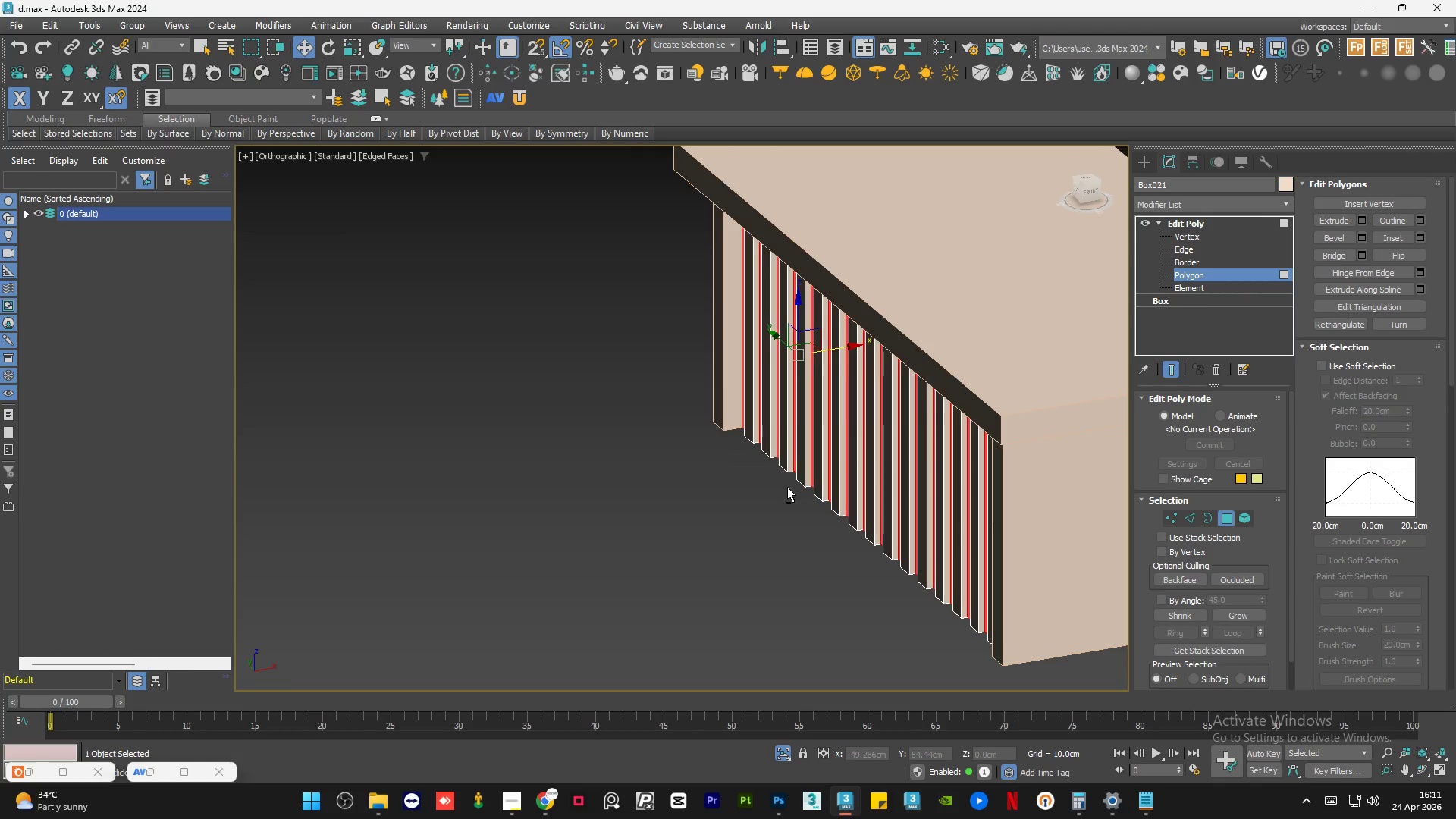 
wait(5.94)
 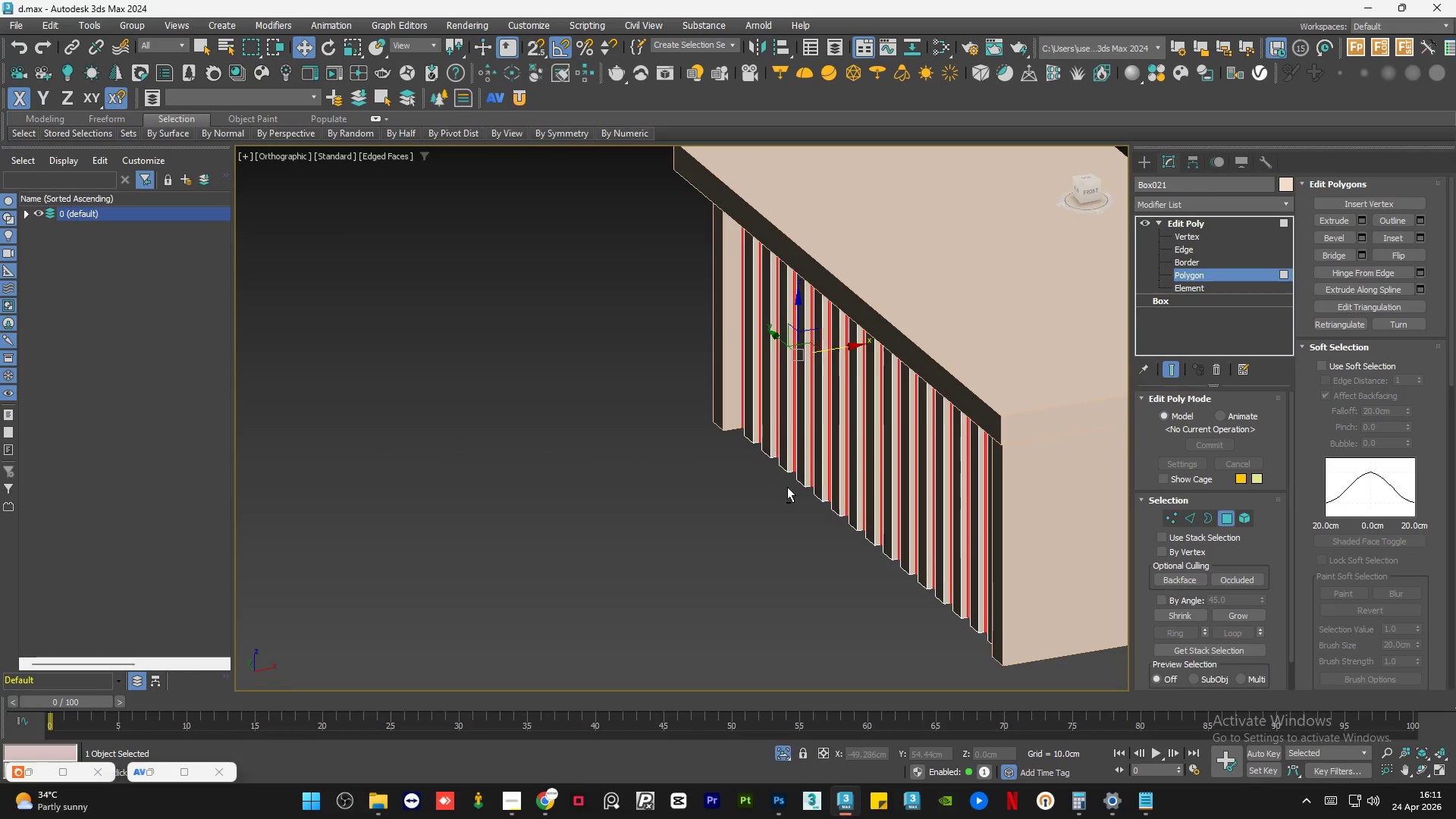 
left_click([1188, 219])
 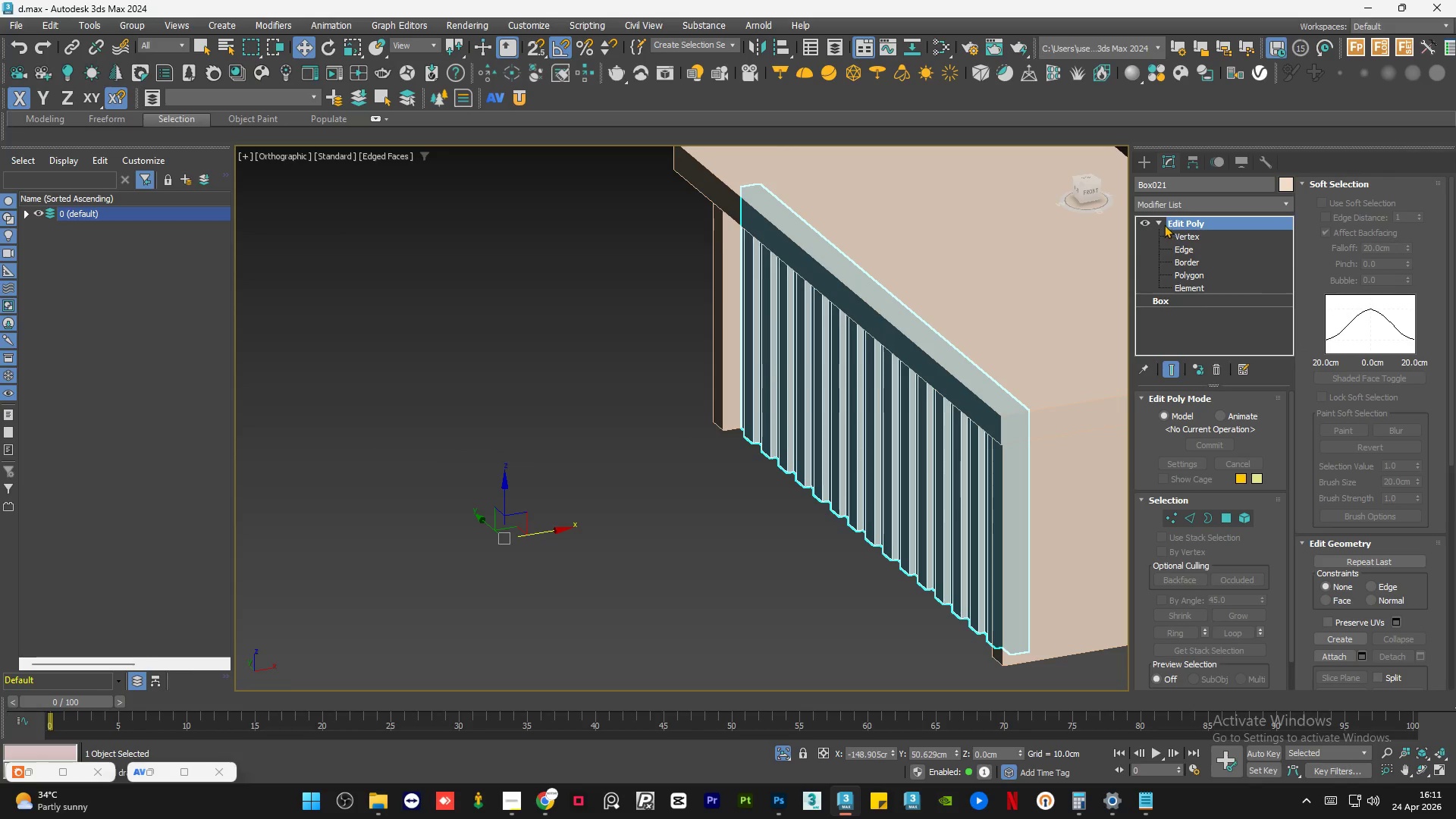 
left_click([1159, 224])
 